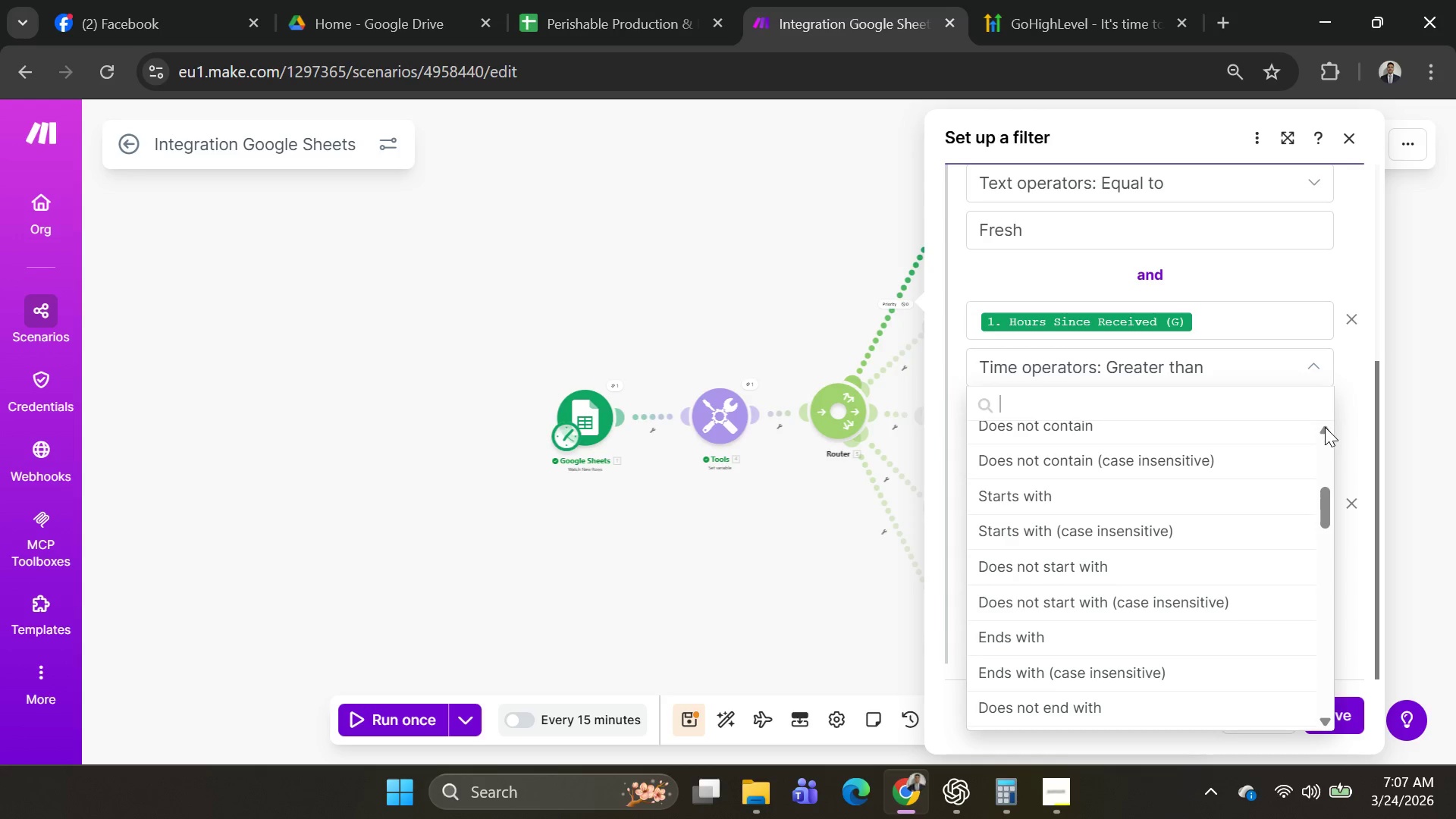 
wait(47.21)
 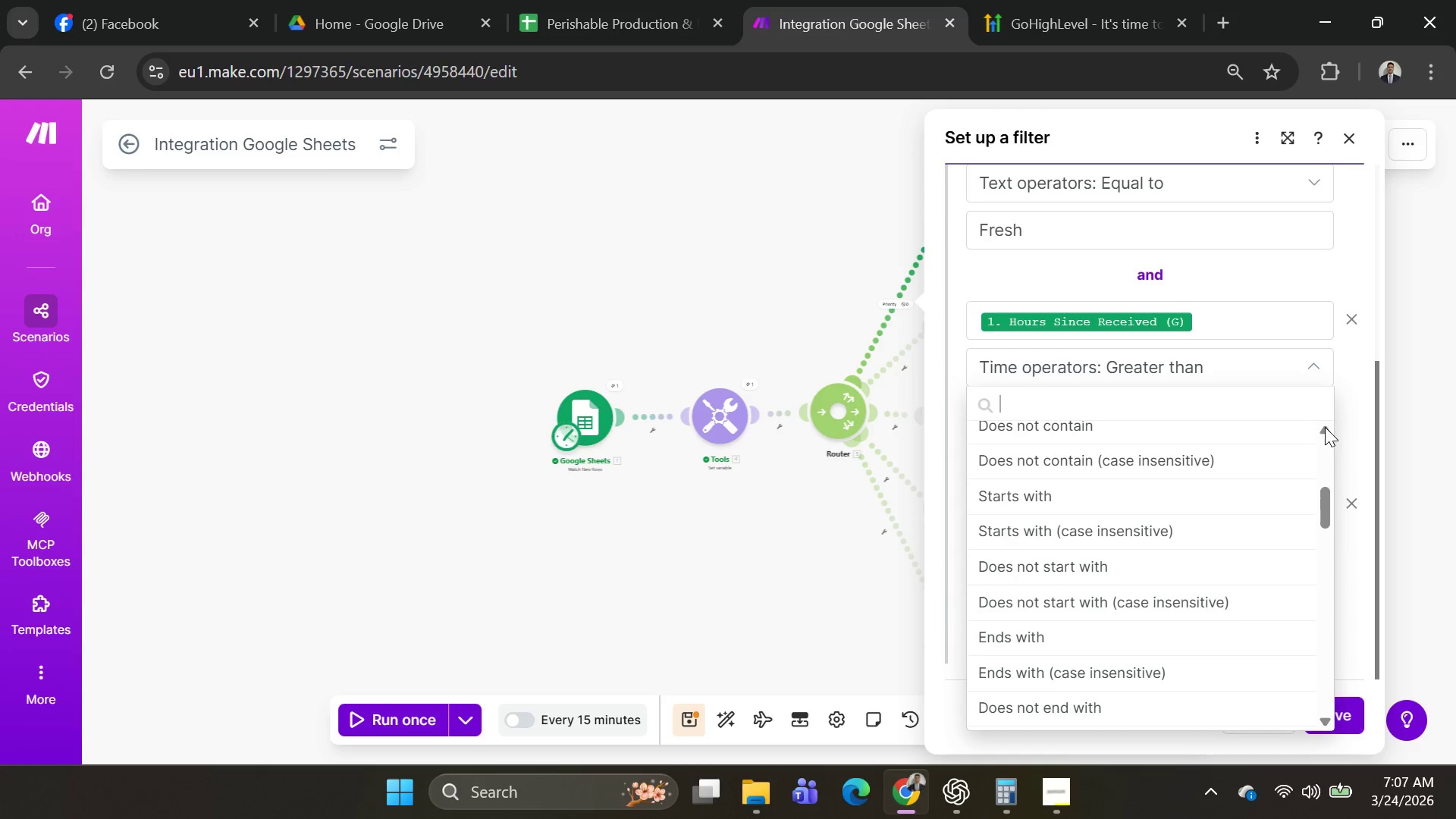 
left_click([970, 284])
 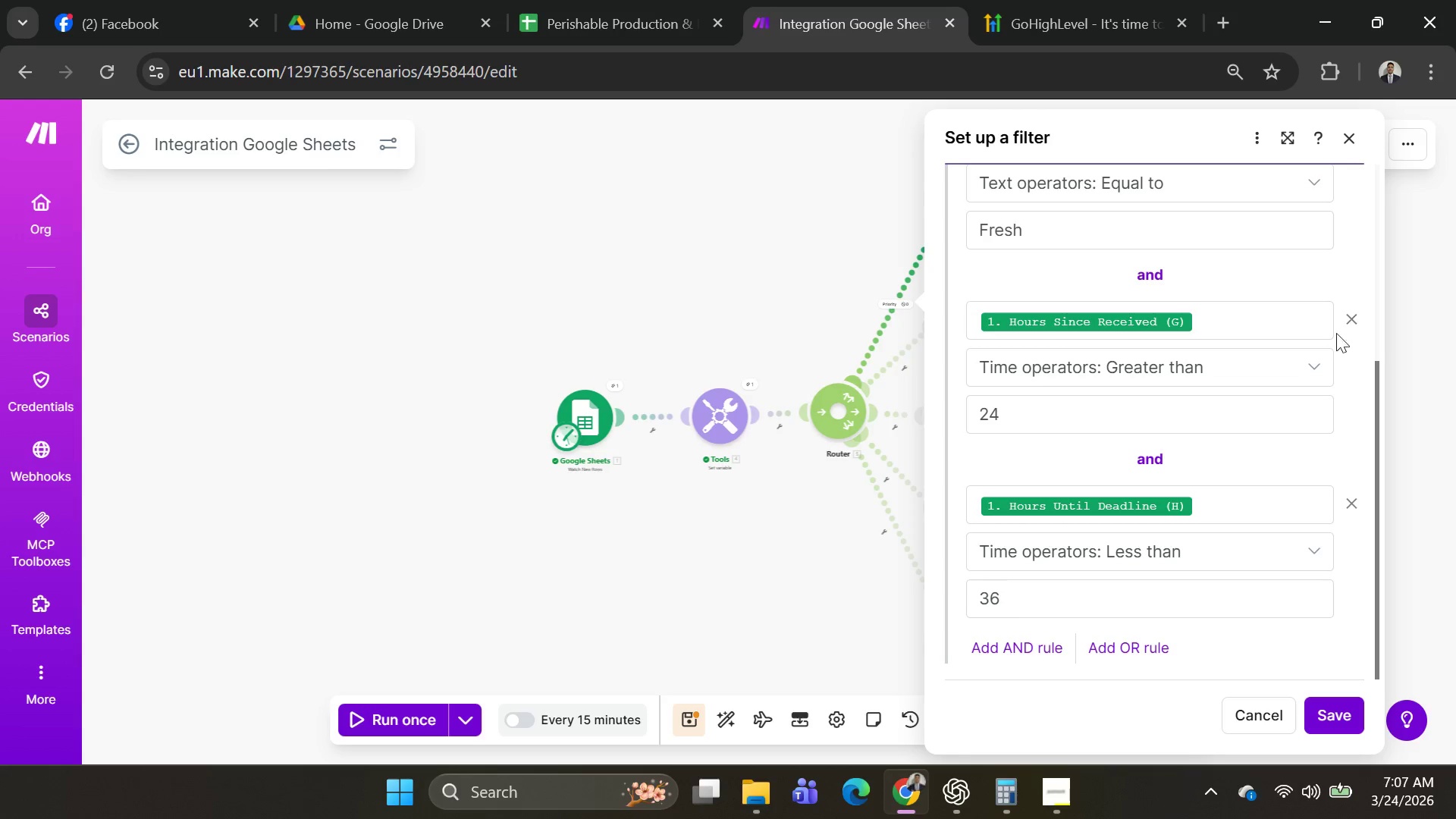 
left_click([1187, 400])
 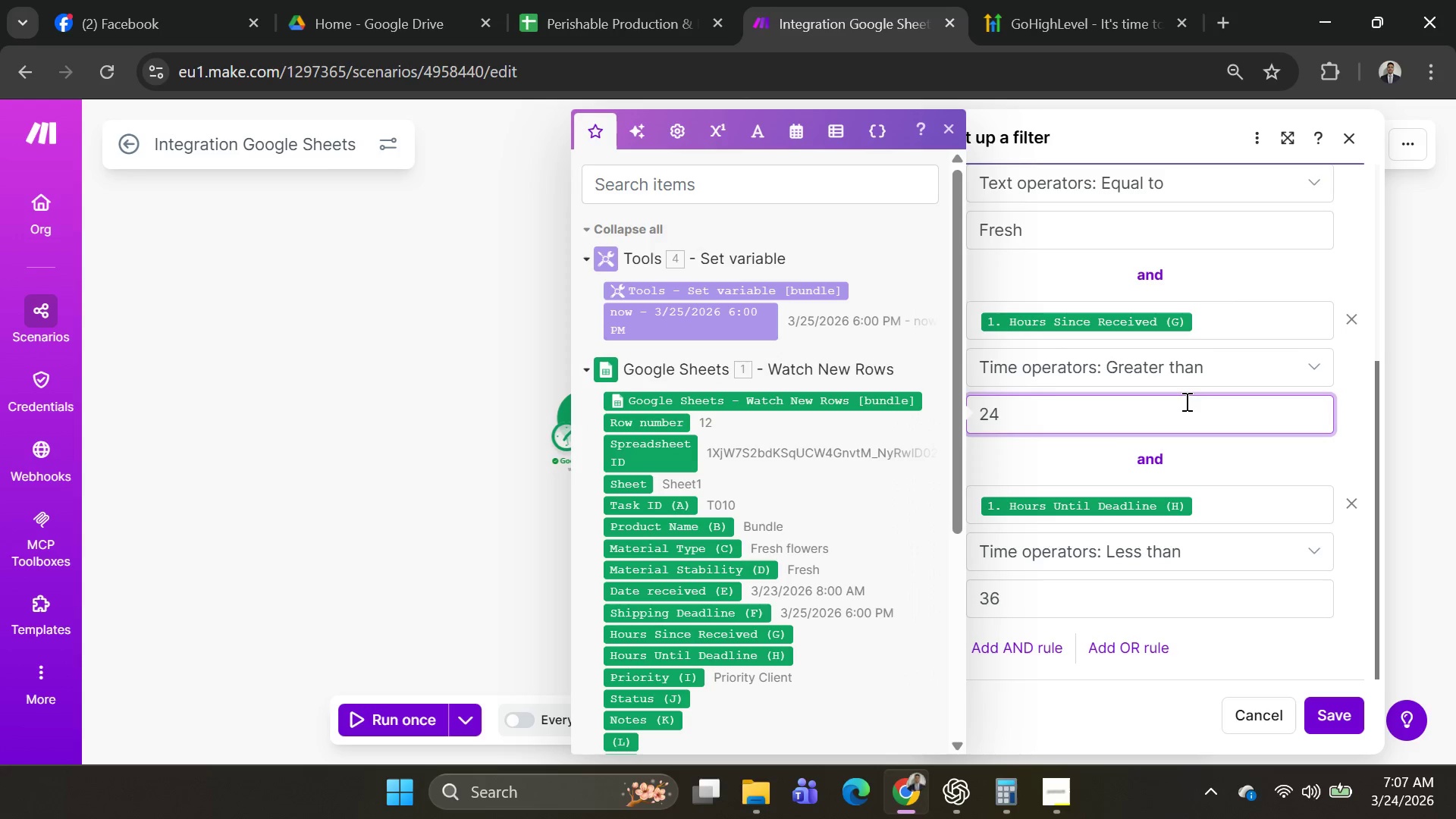 
key(Backspace)
 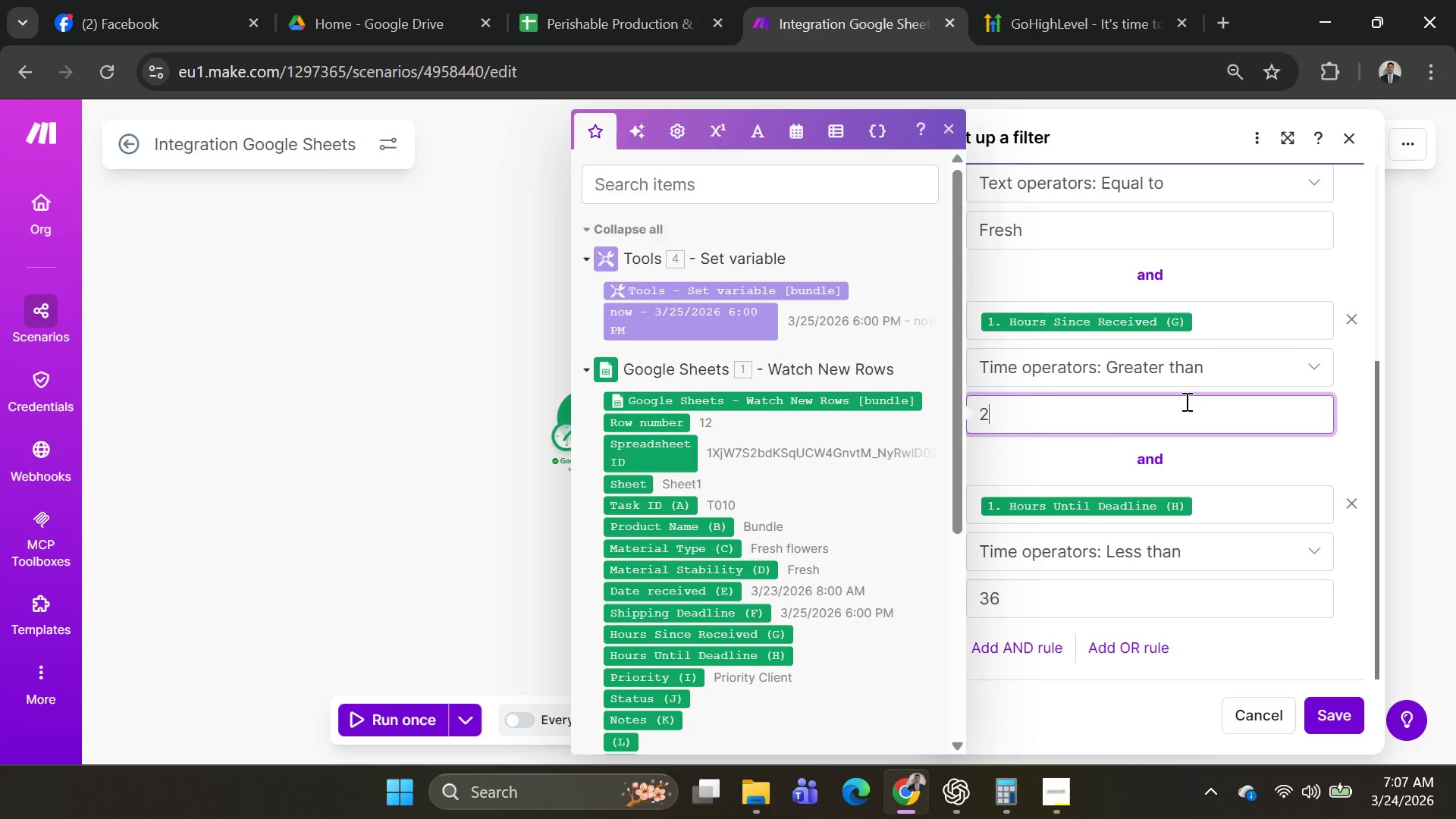 
key(Backspace)
 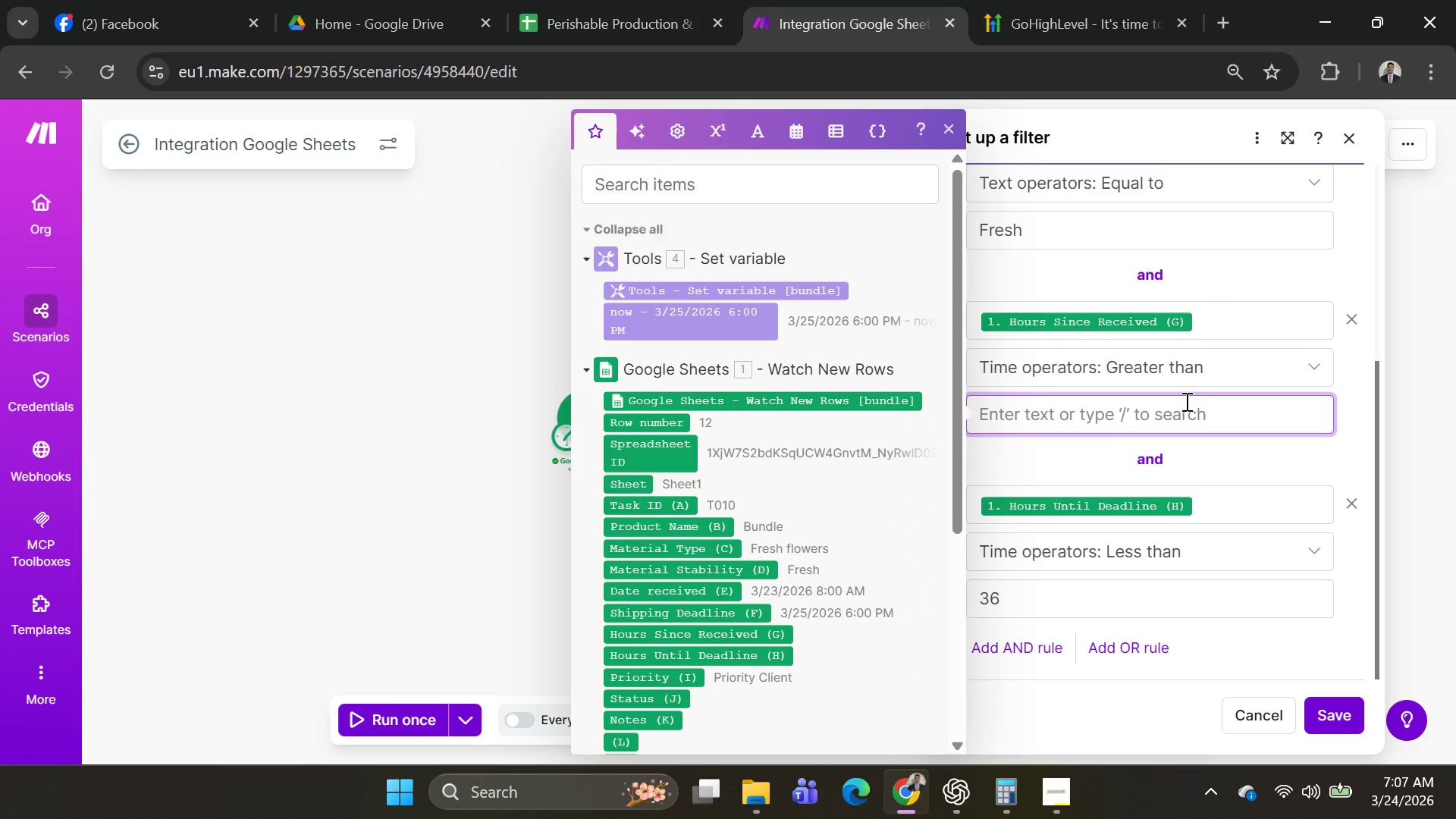 
key(Backspace)
 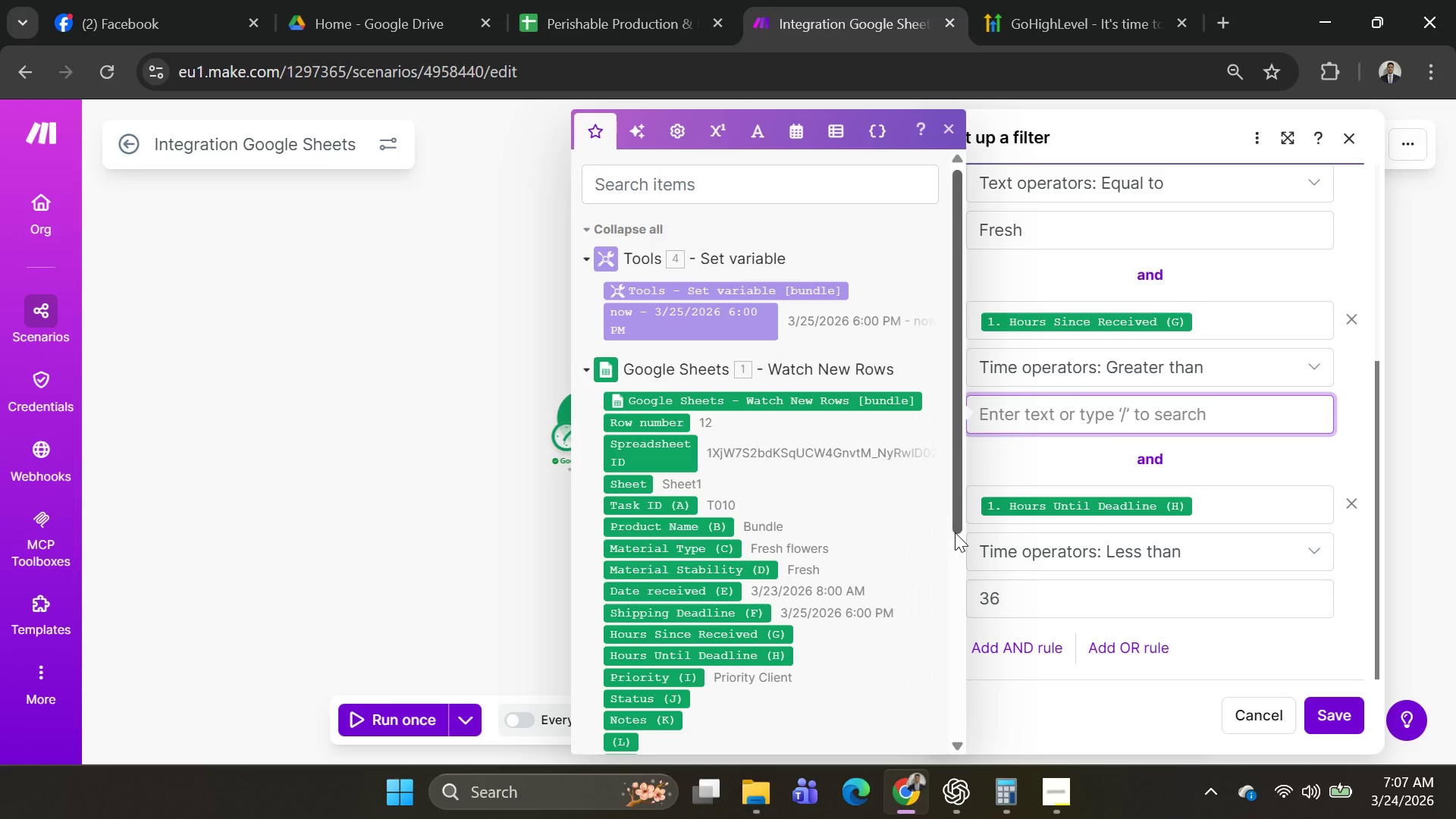 
wait(5.12)
 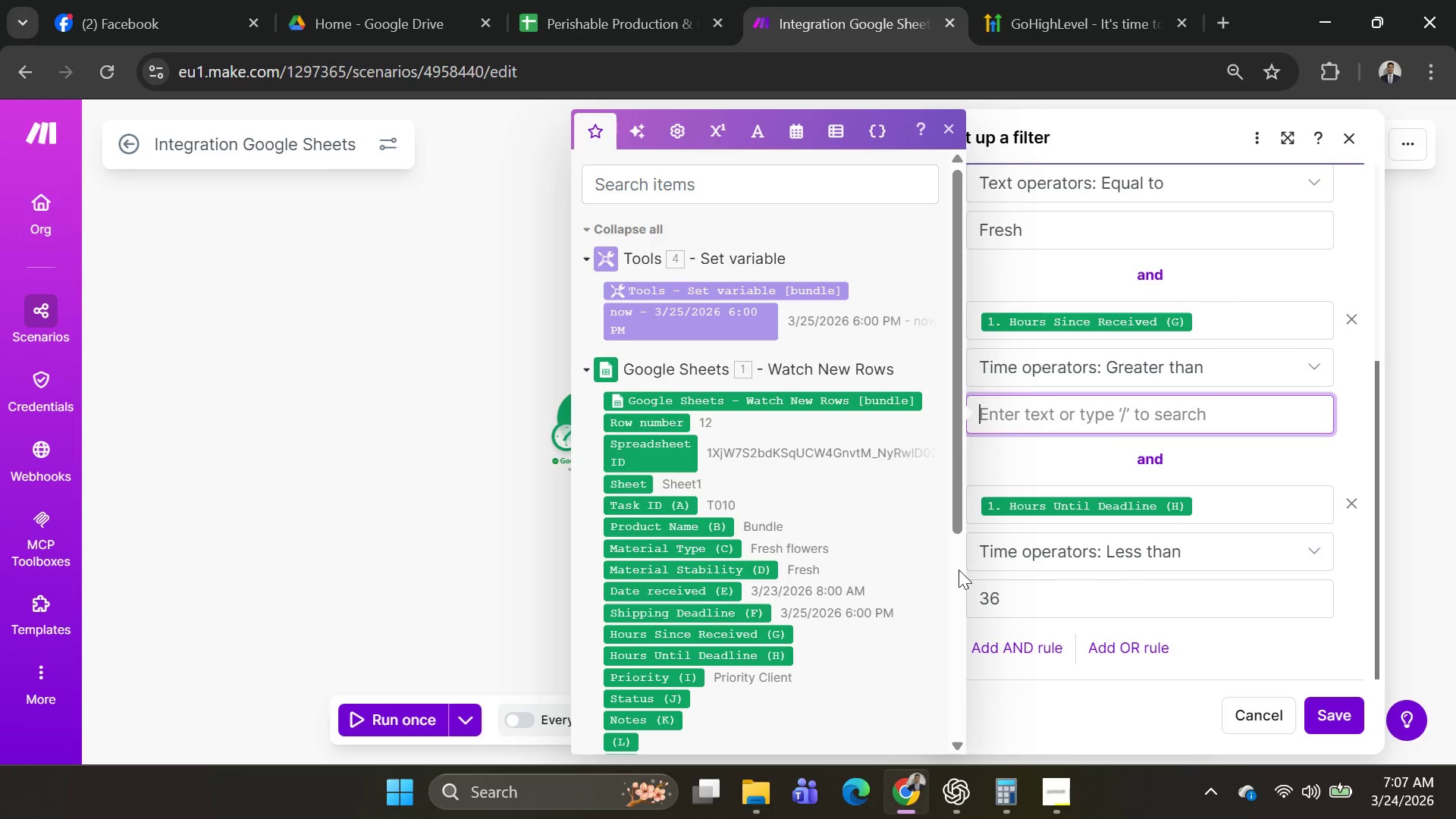 
left_click([798, 132])
 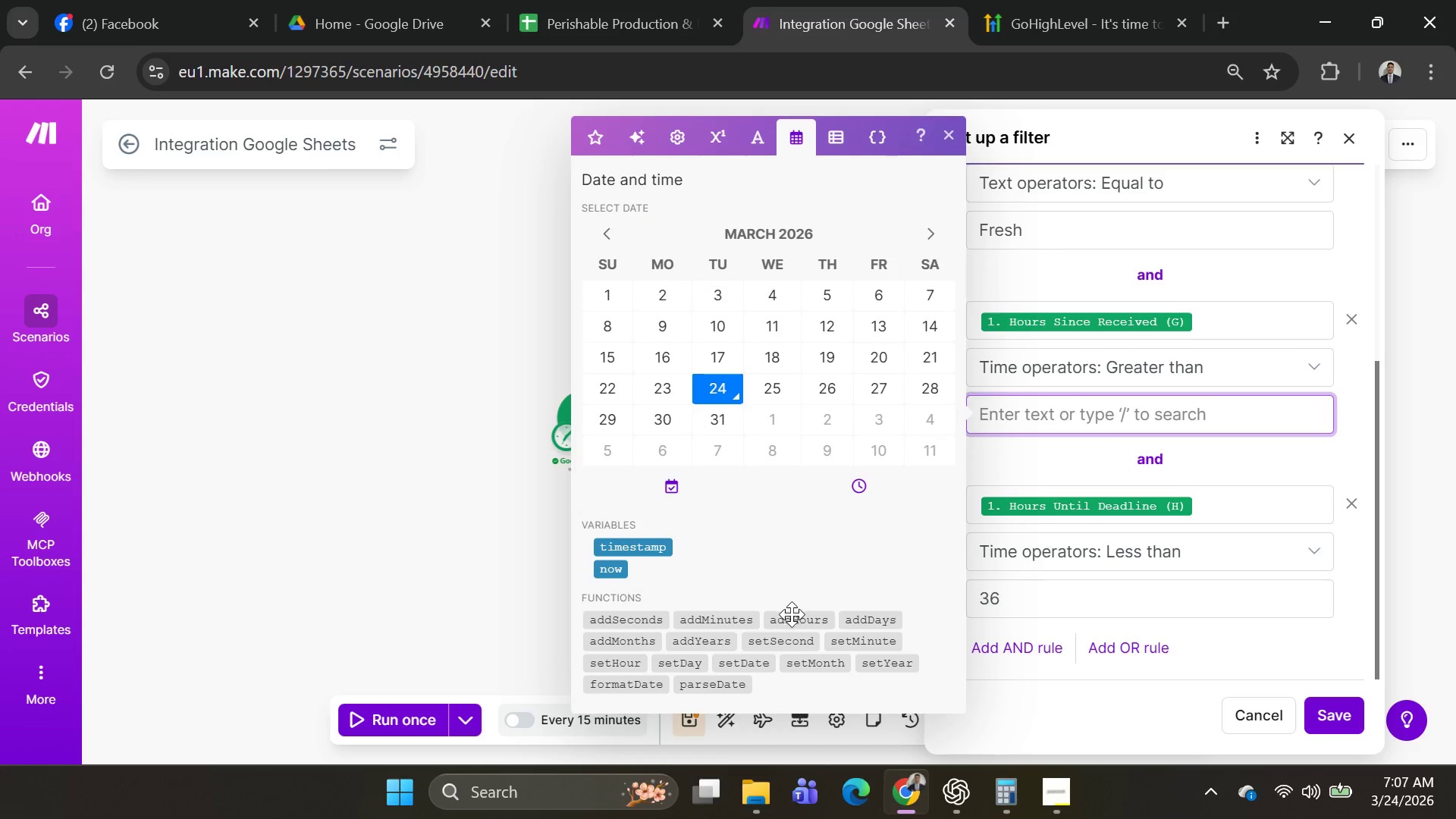 
left_click([789, 620])
 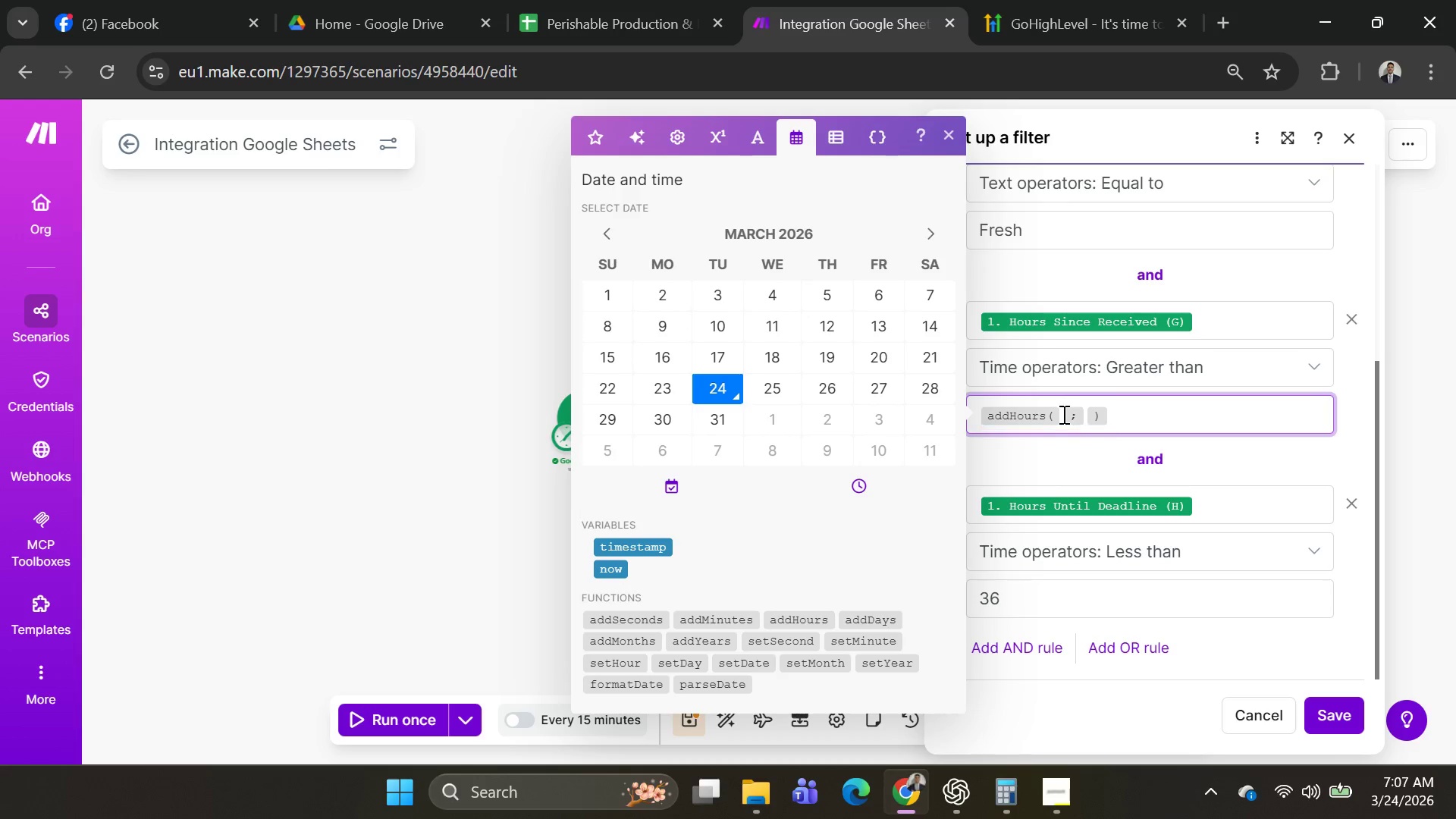 
left_click([1061, 414])
 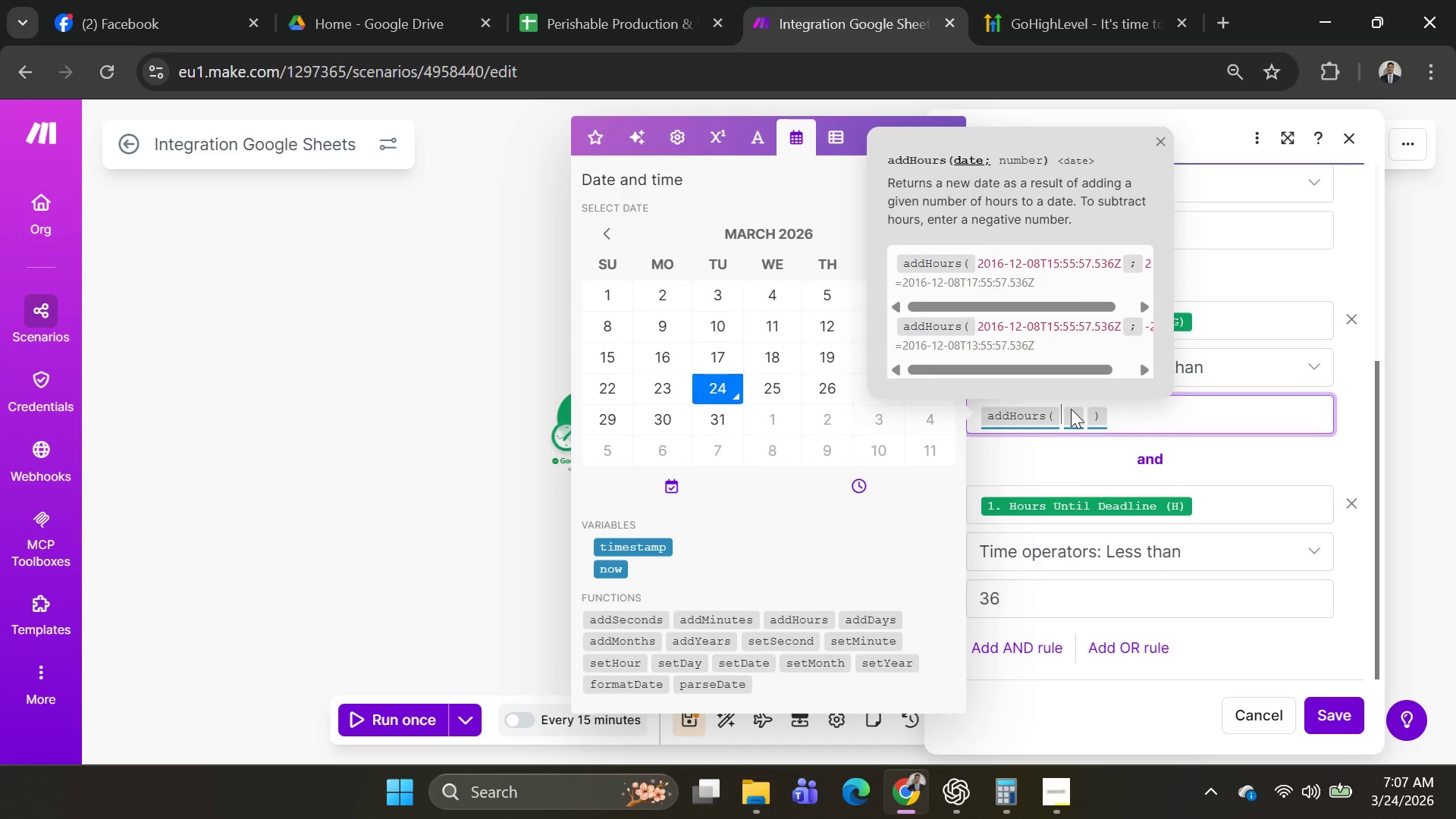 
wait(8.53)
 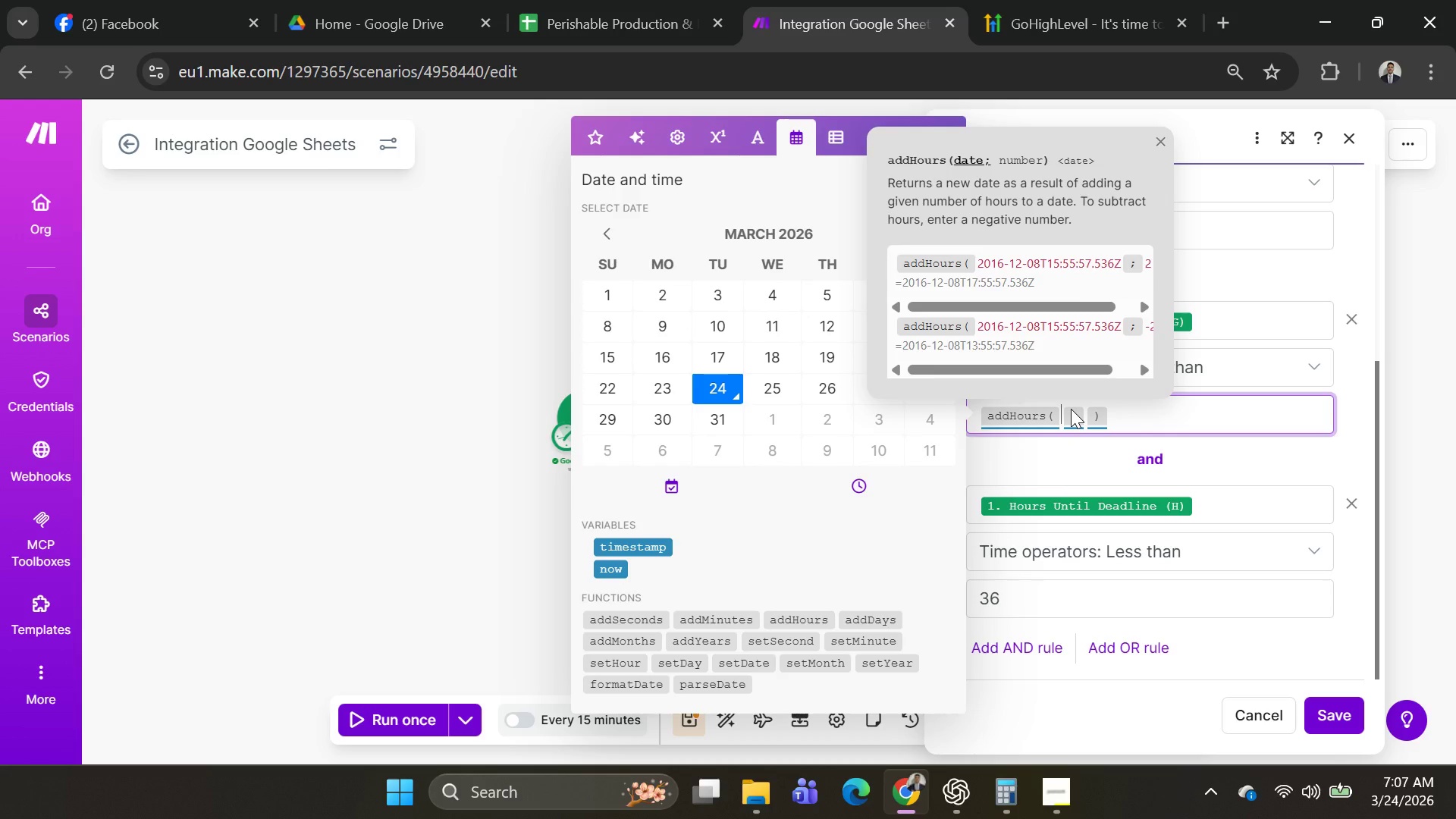 
left_click([597, 139])
 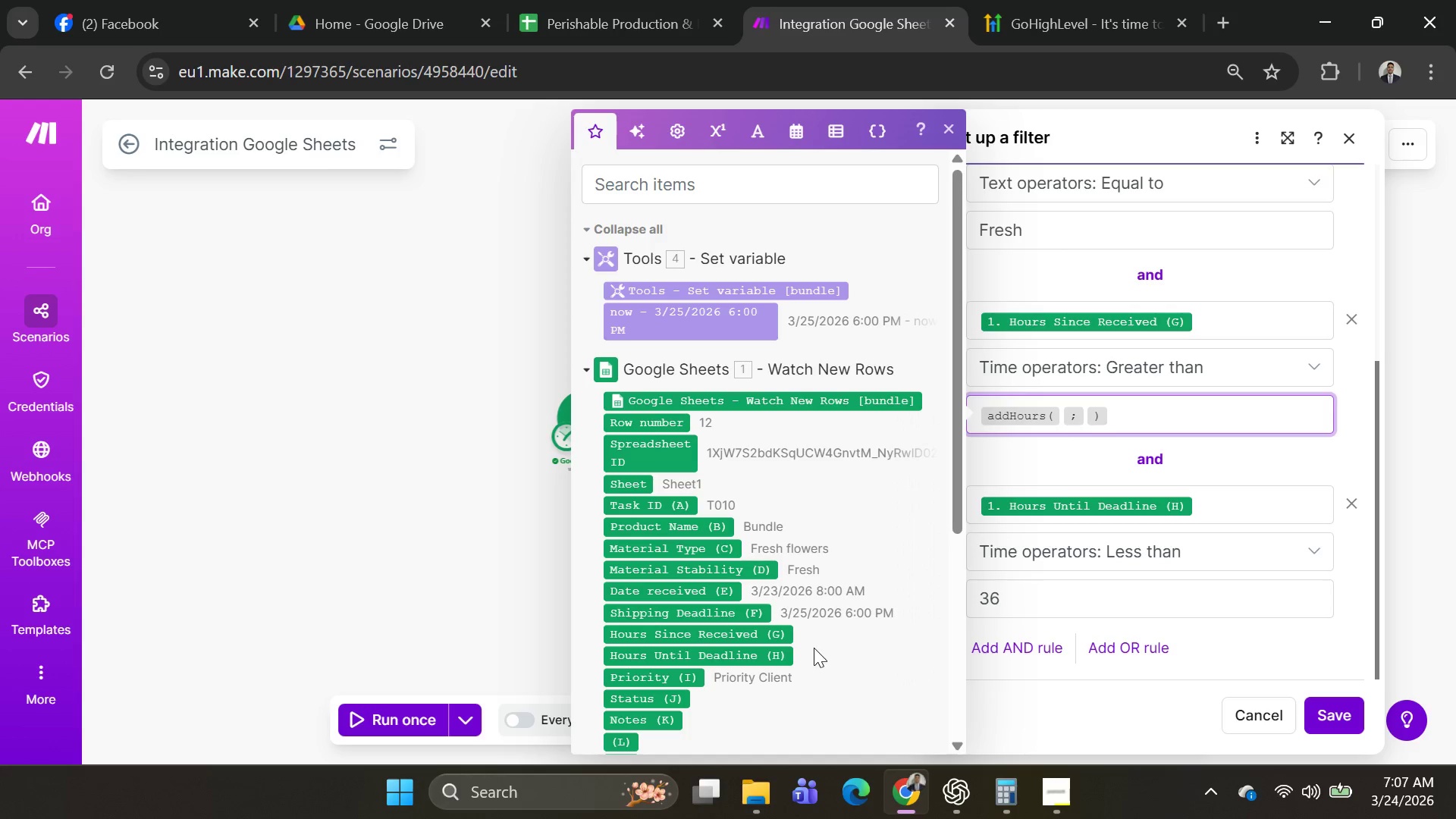 
left_click([719, 589])
 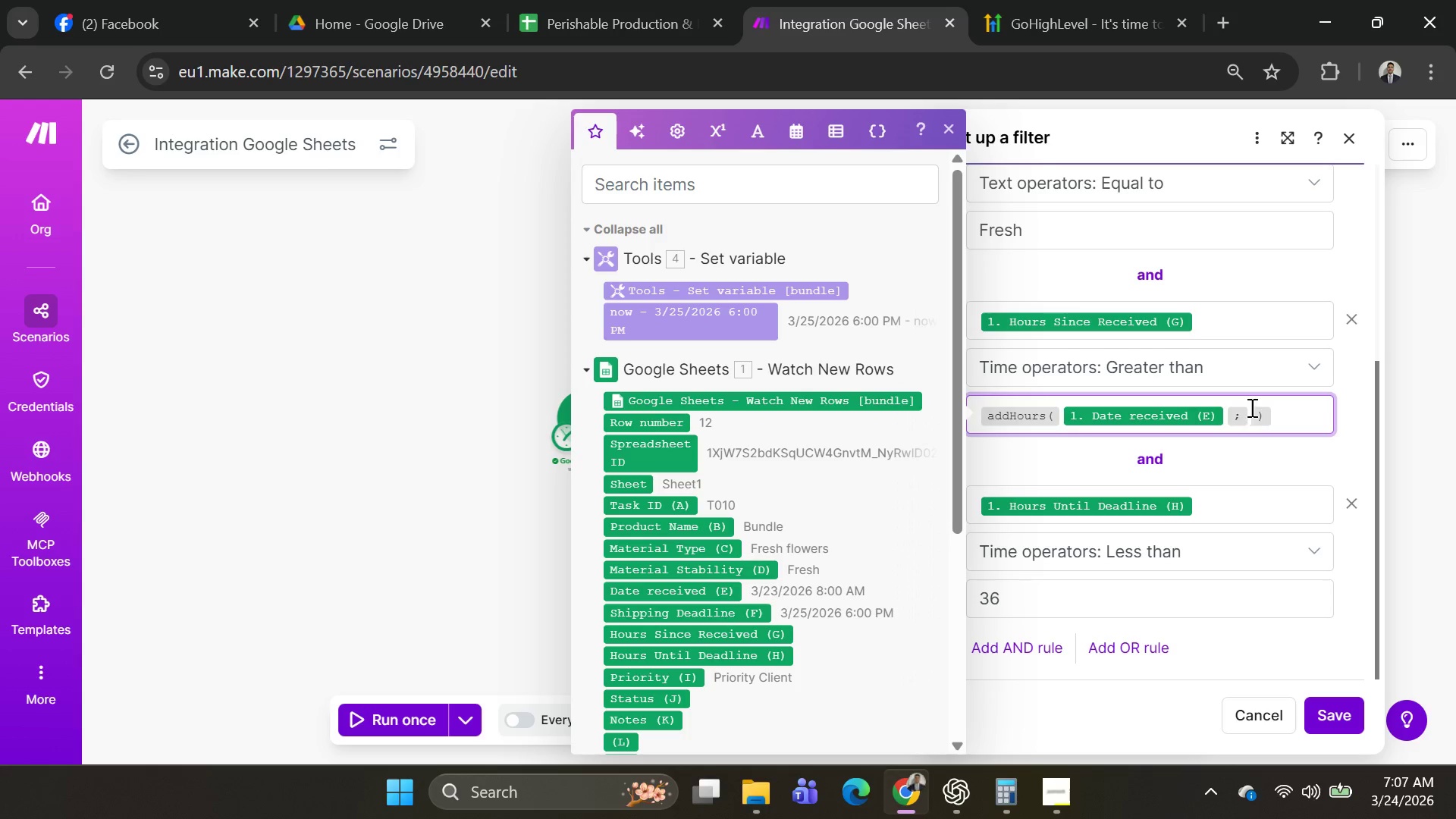 
left_click([1249, 417])
 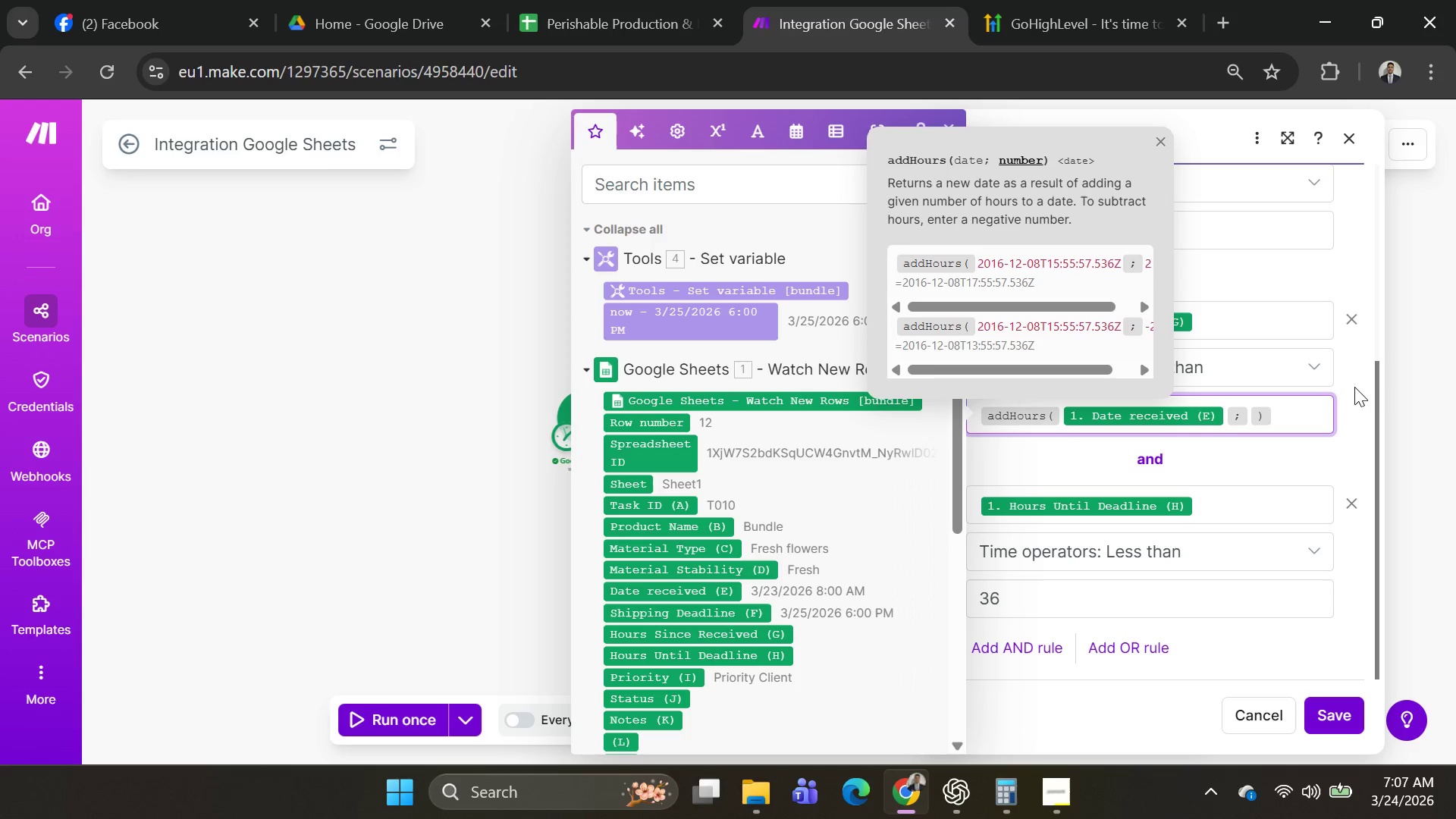 
type(24)
 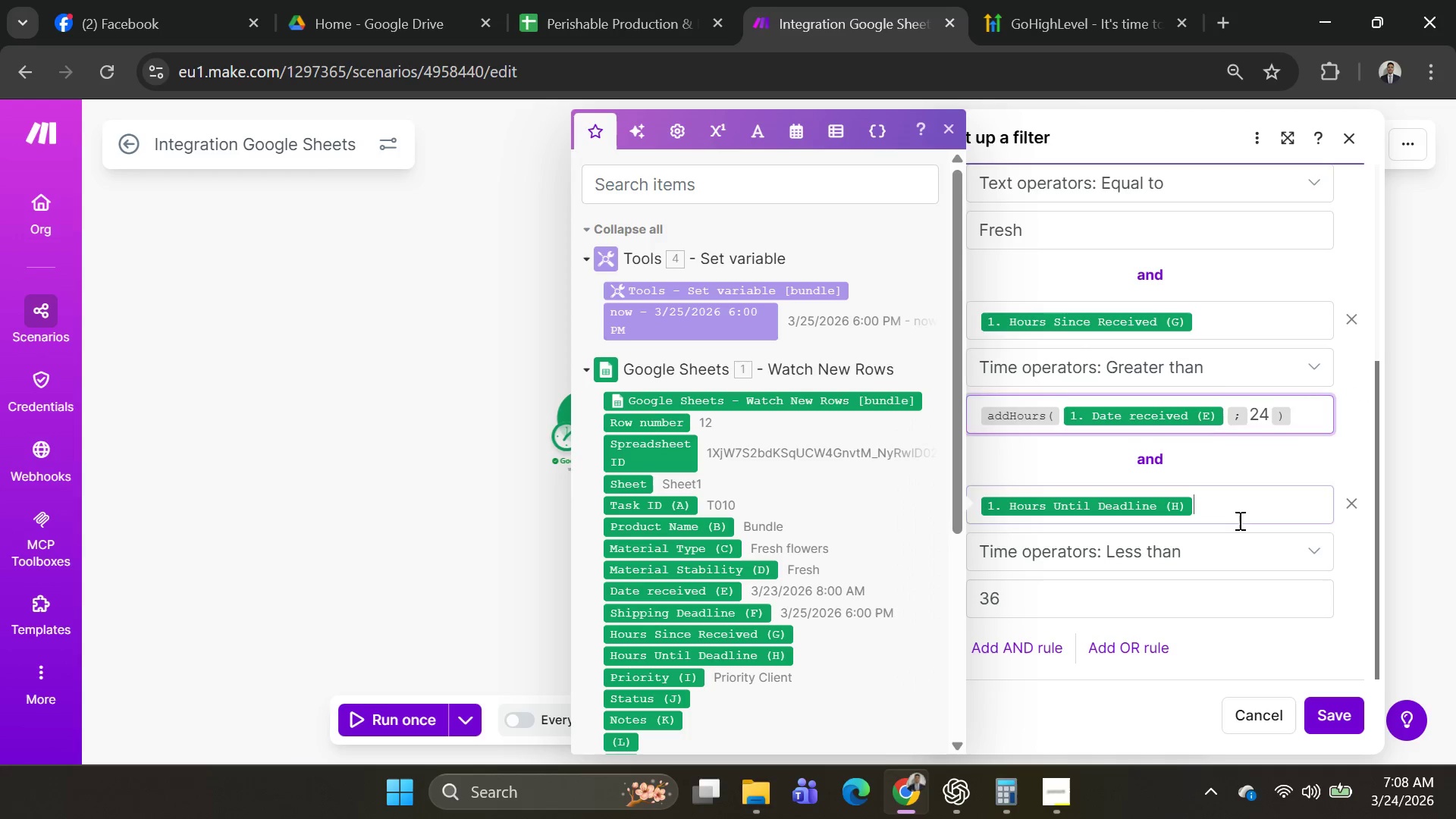 
left_click([1193, 592])
 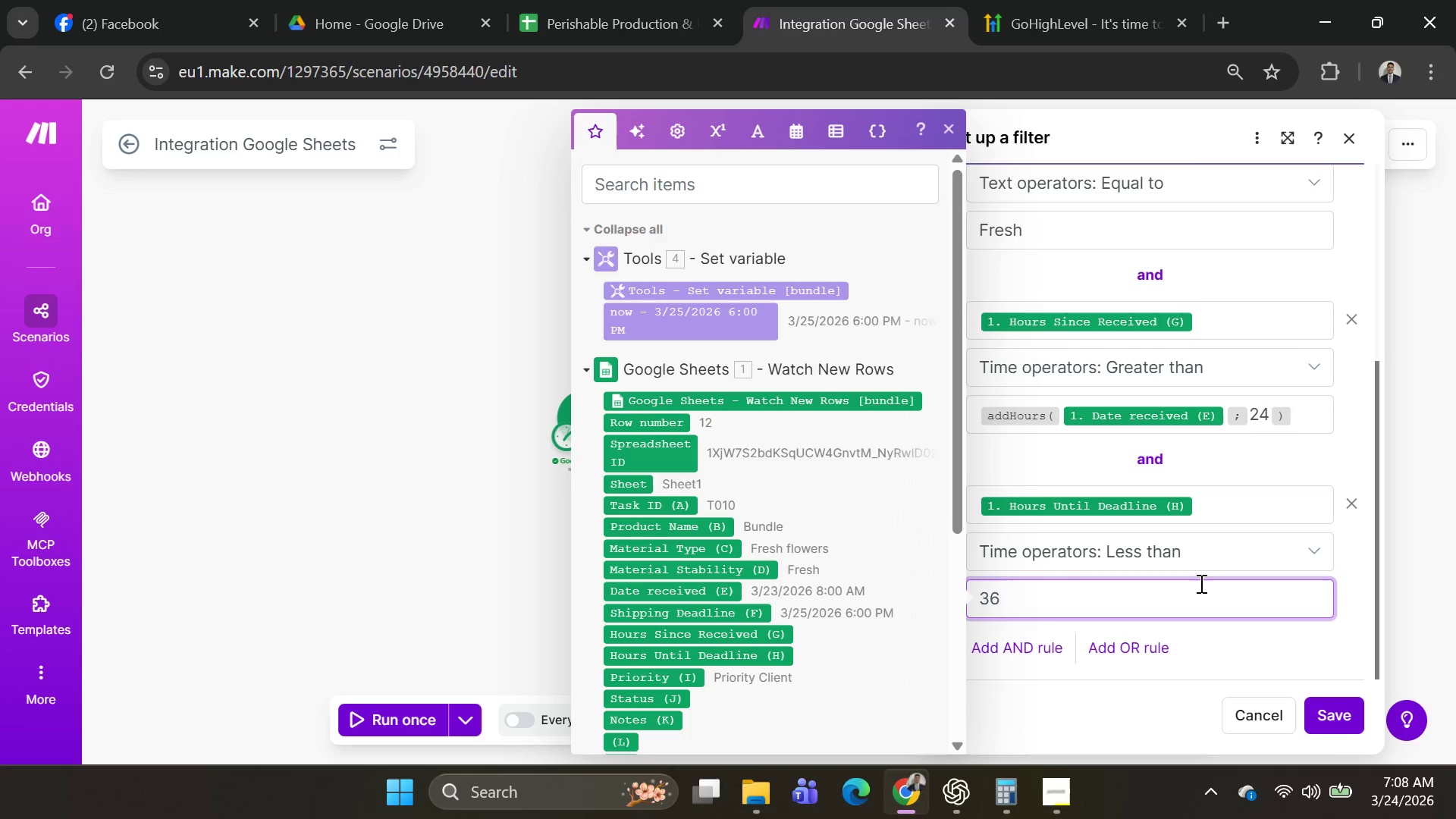 
key(Backspace)
 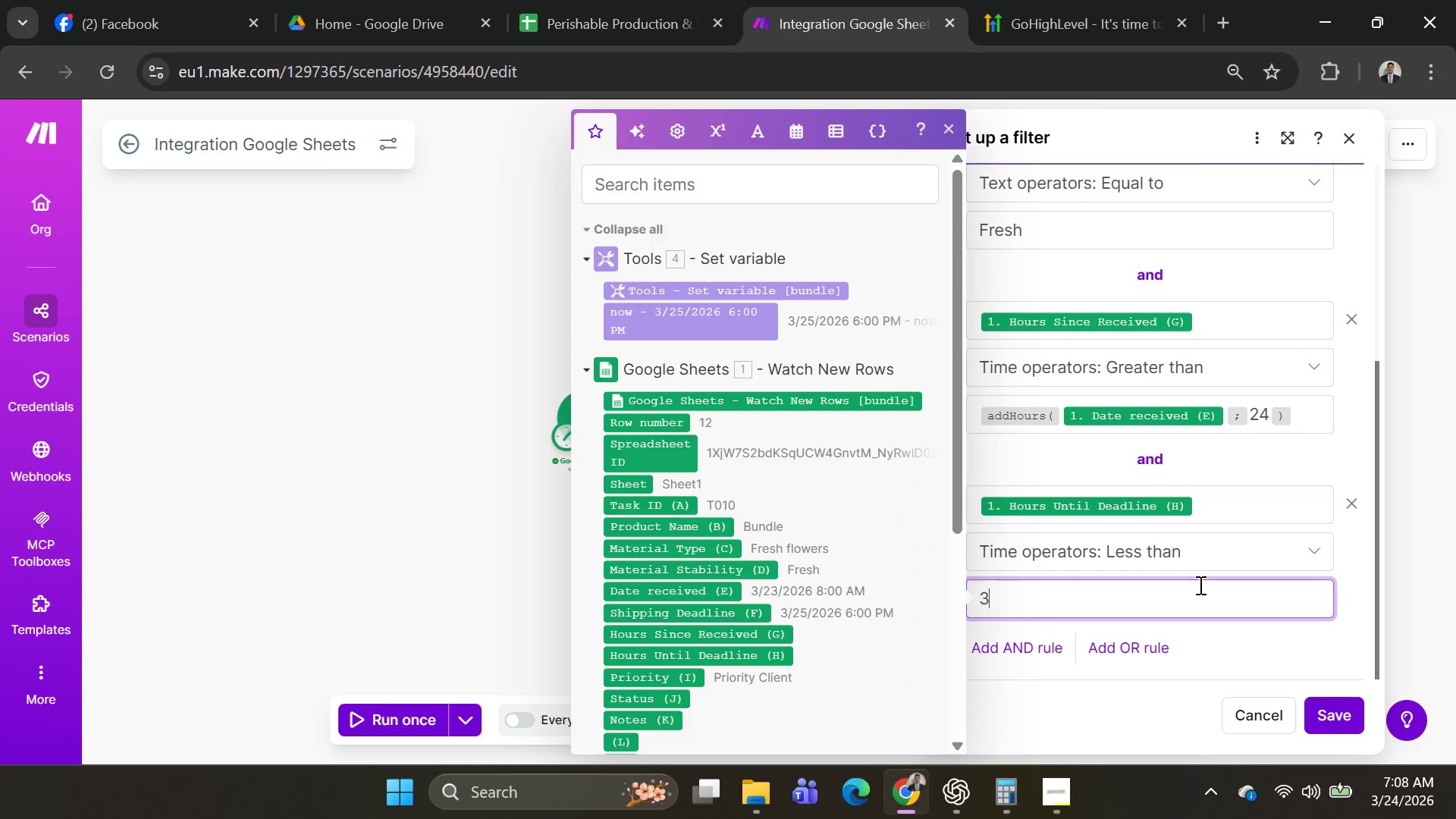 
key(Backspace)
 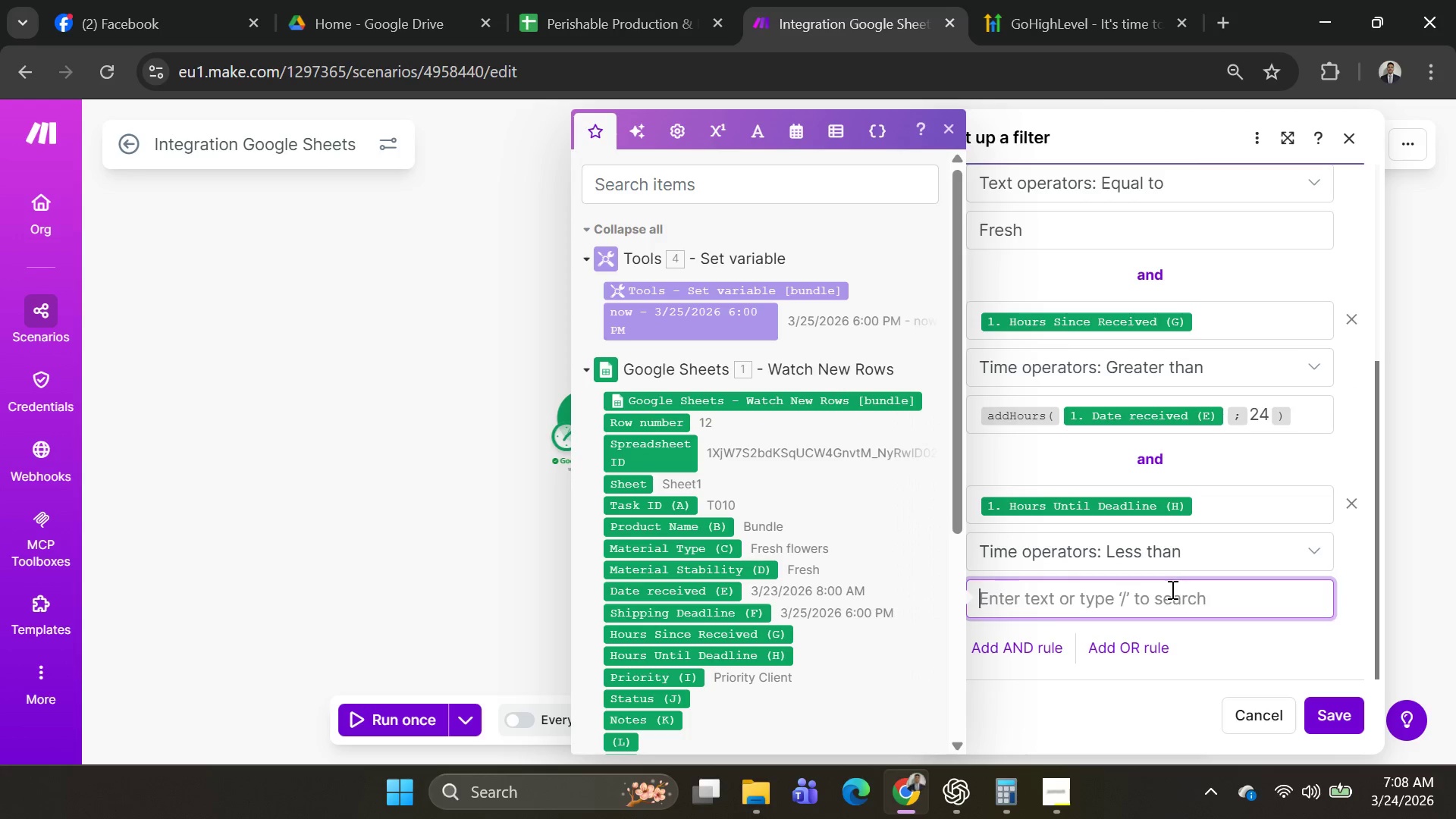 
key(Backspace)
 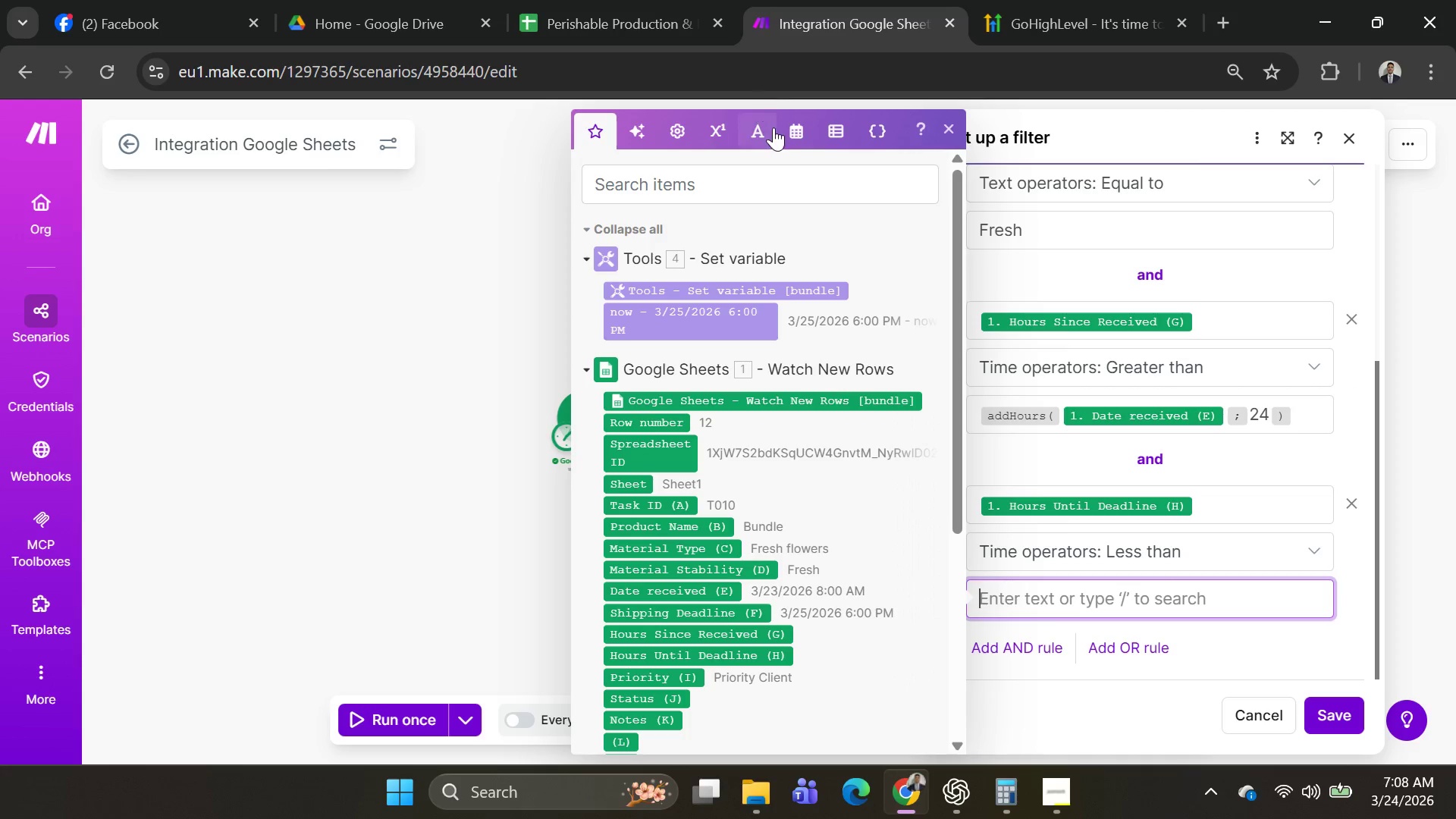 
left_click([784, 128])
 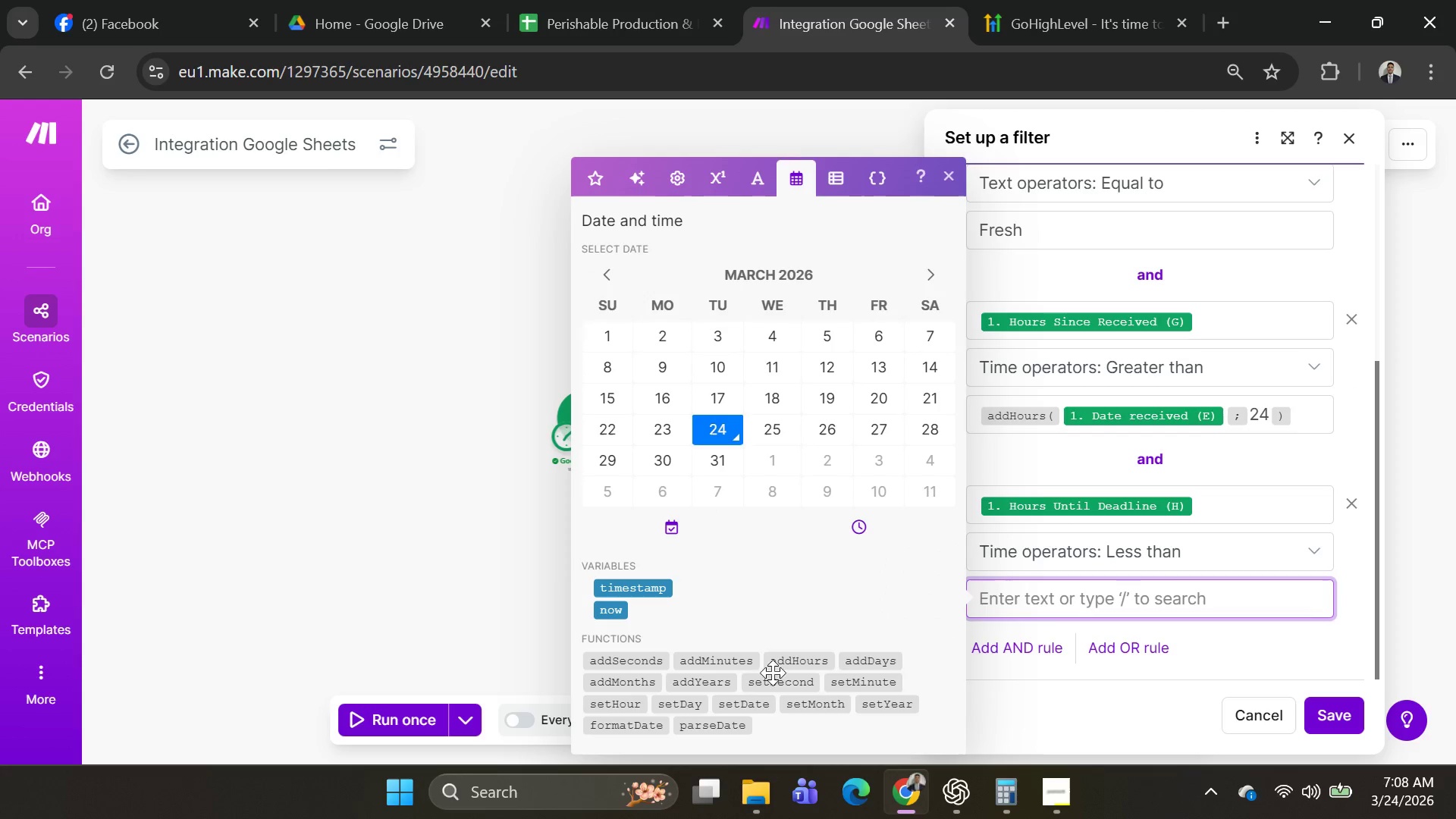 
left_click([789, 653])
 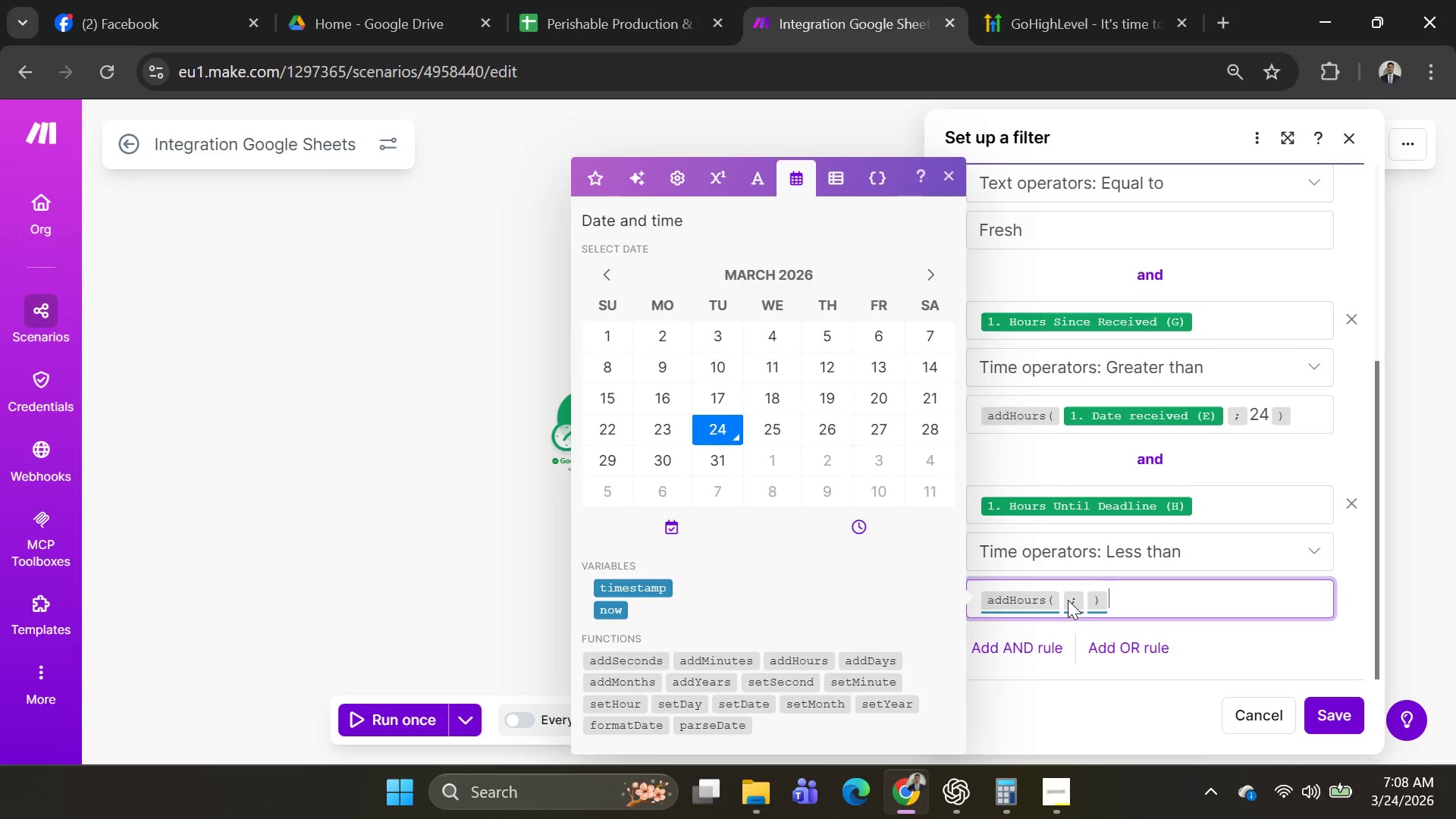 
left_click([1062, 601])
 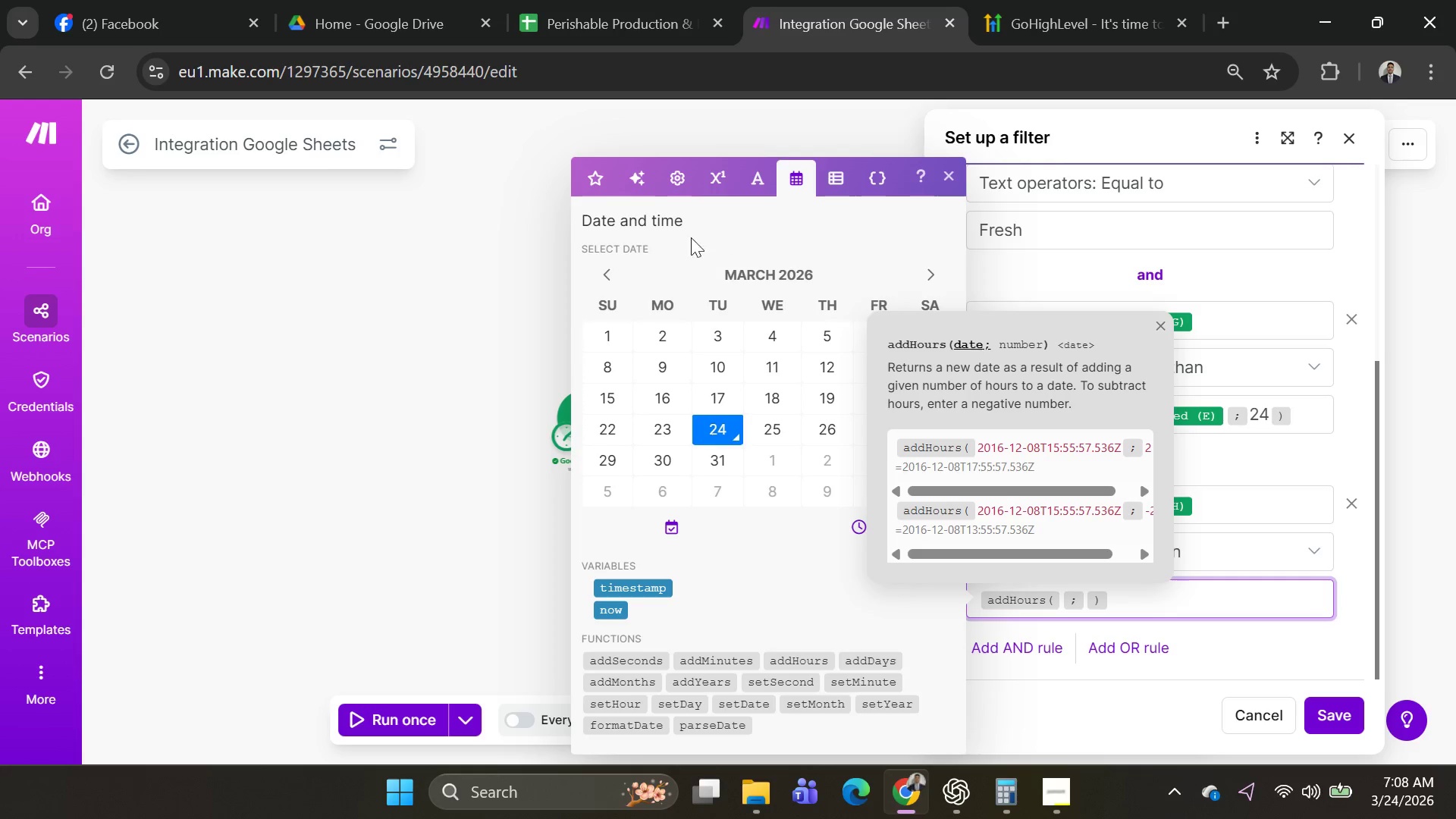 
wait(5.08)
 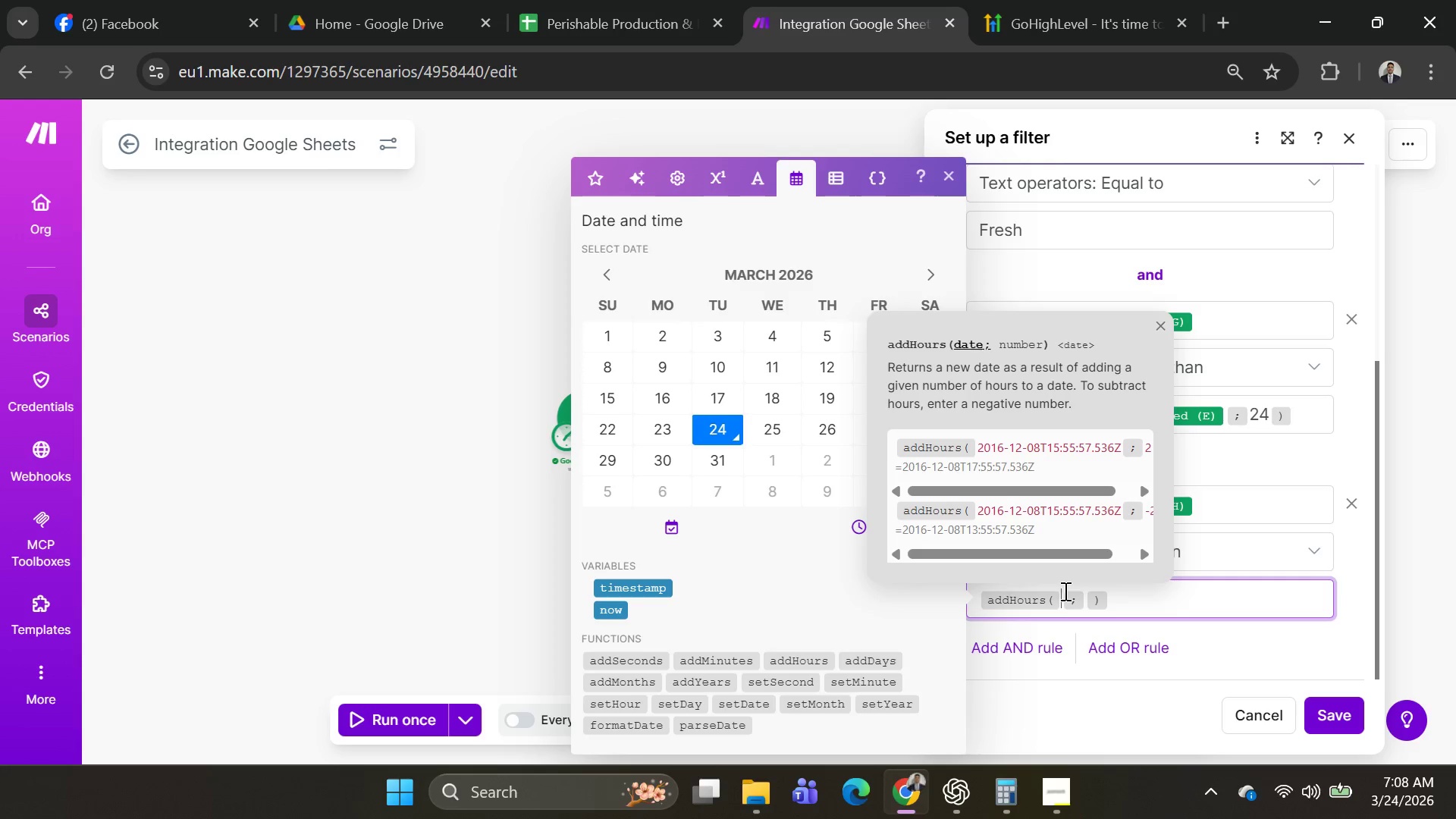 
left_click([585, 177])
 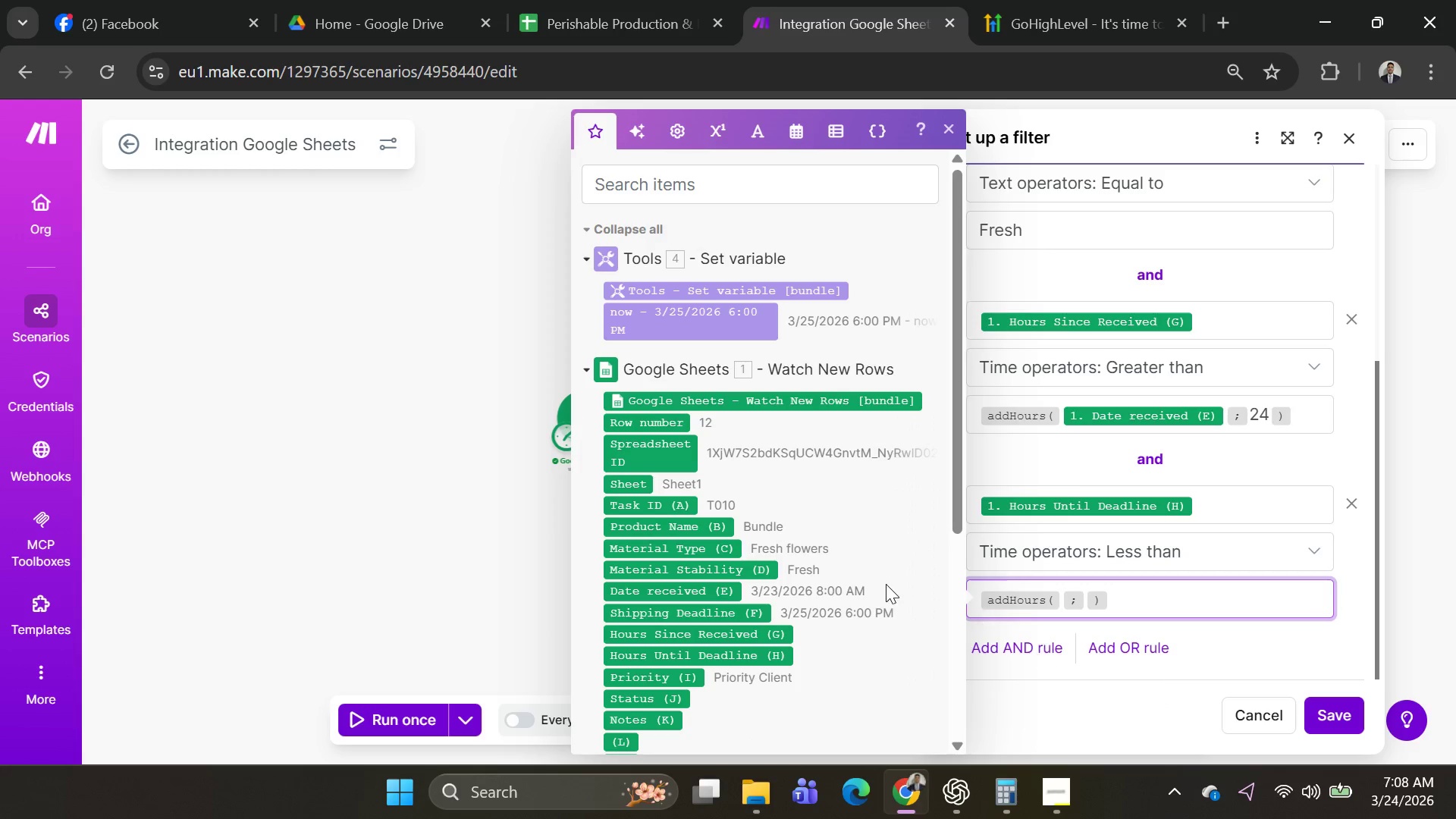 
scroll: coordinate [880, 583], scroll_direction: down, amount: 2.0
 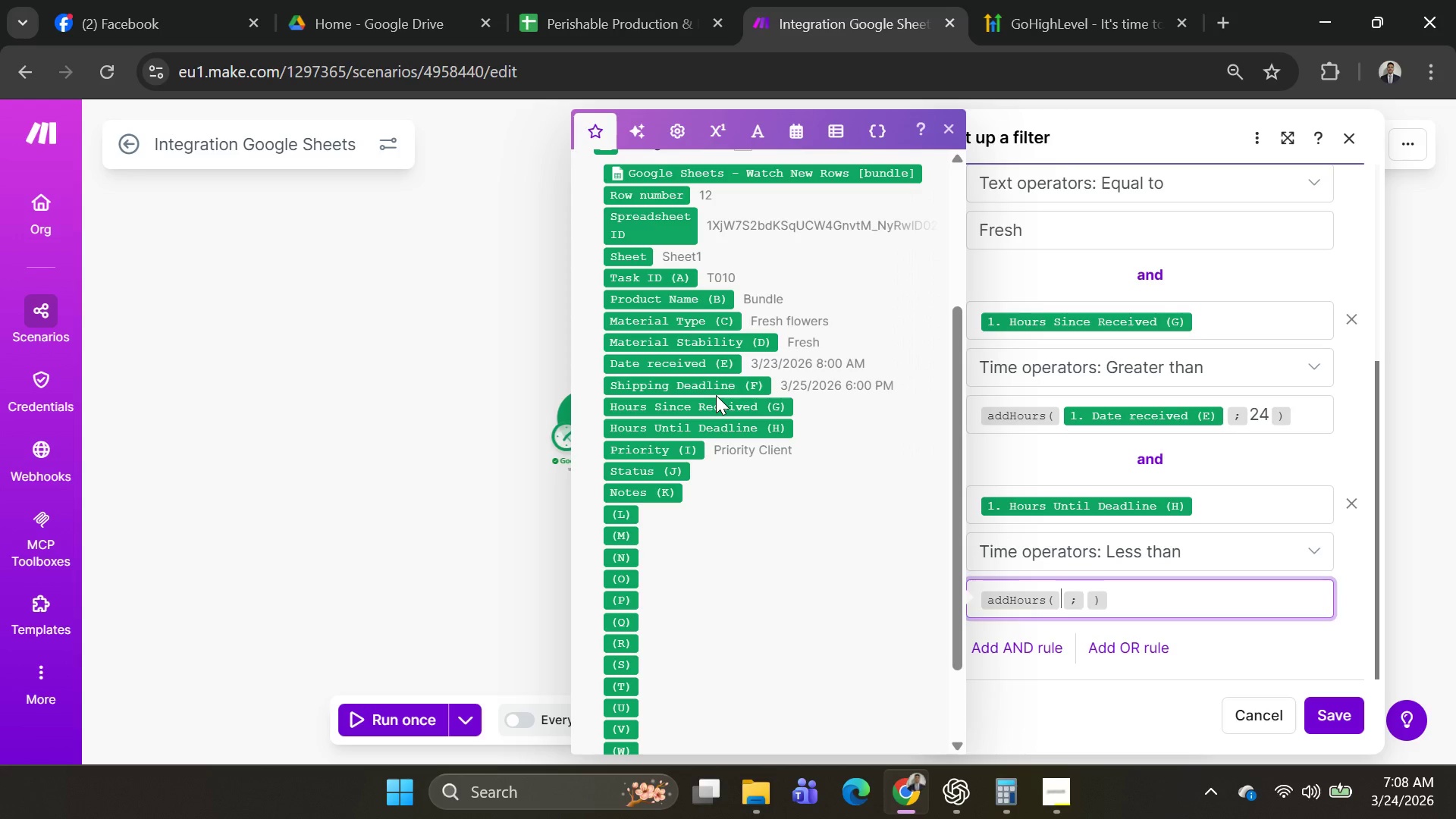 
wait(9.07)
 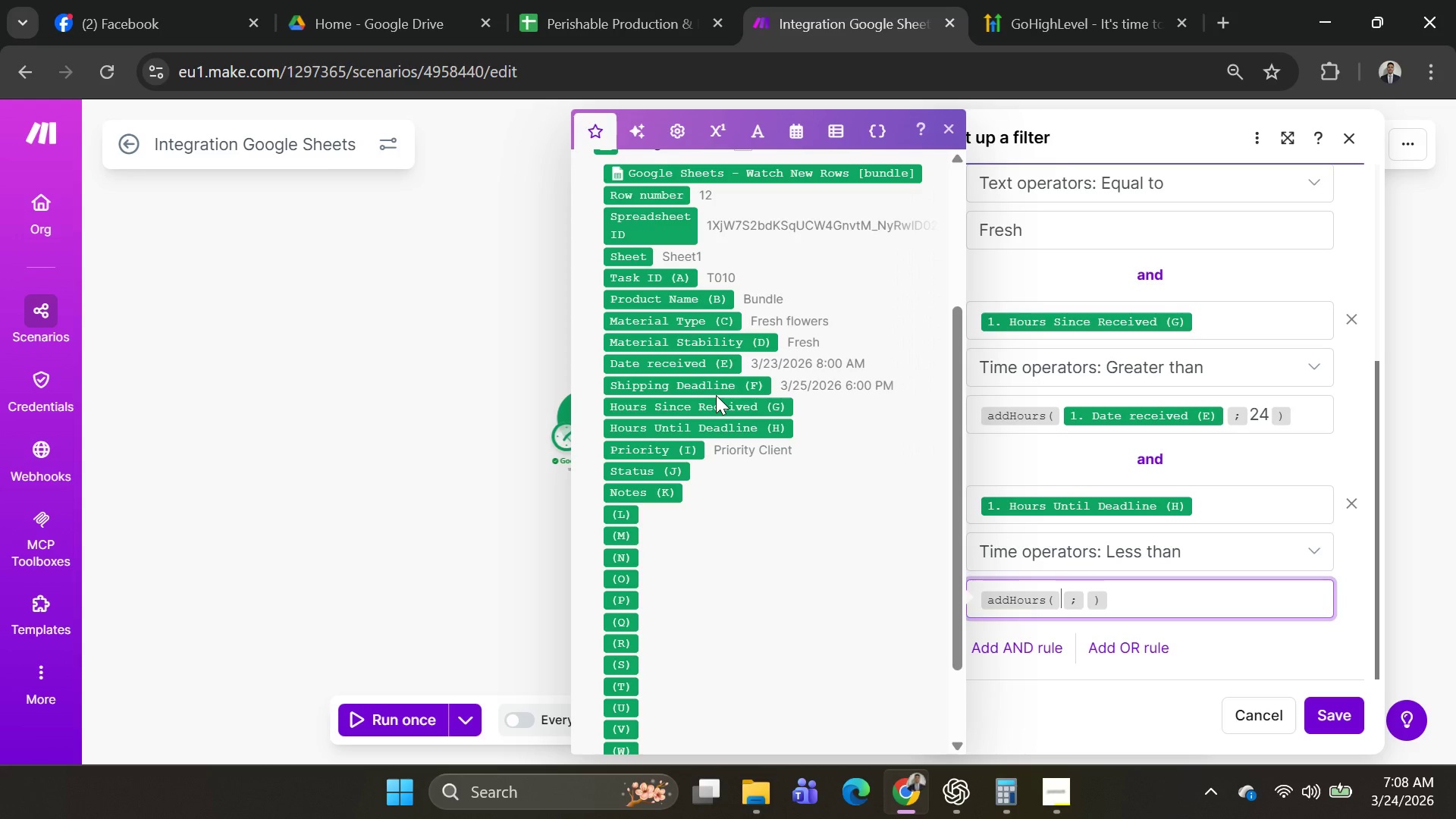 
left_click([733, 413])
 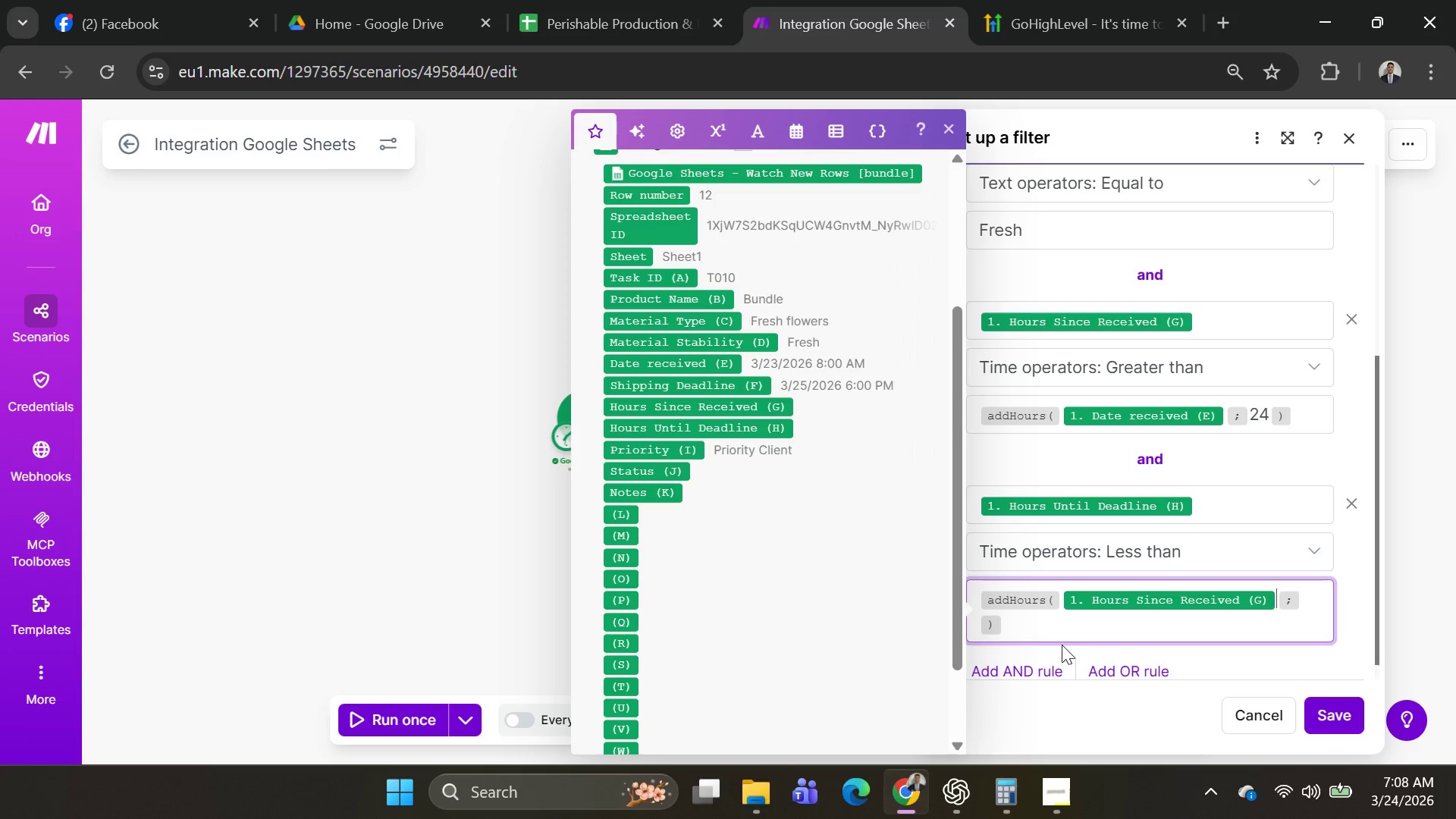 
left_click([976, 626])
 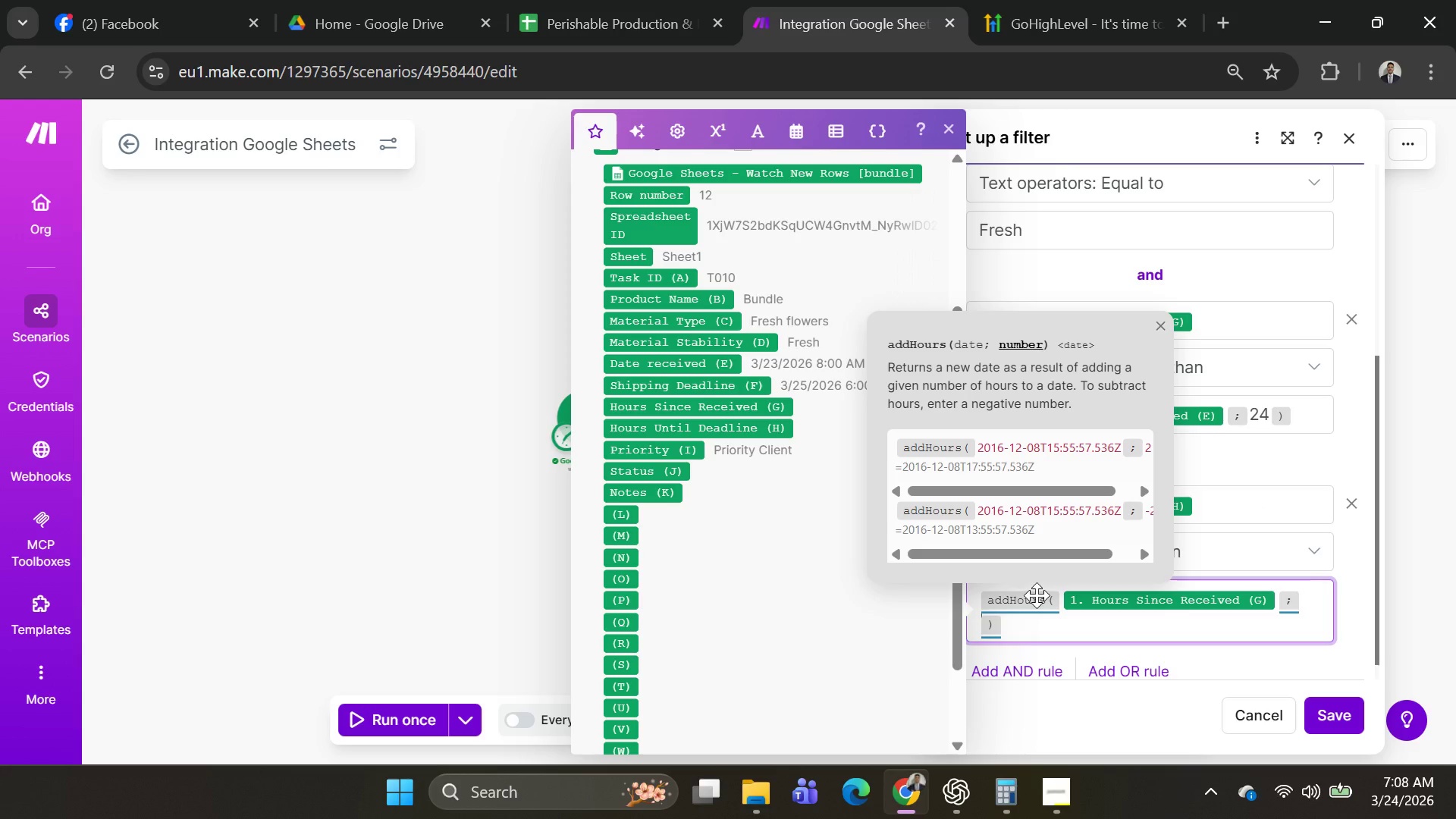 
type(36)
 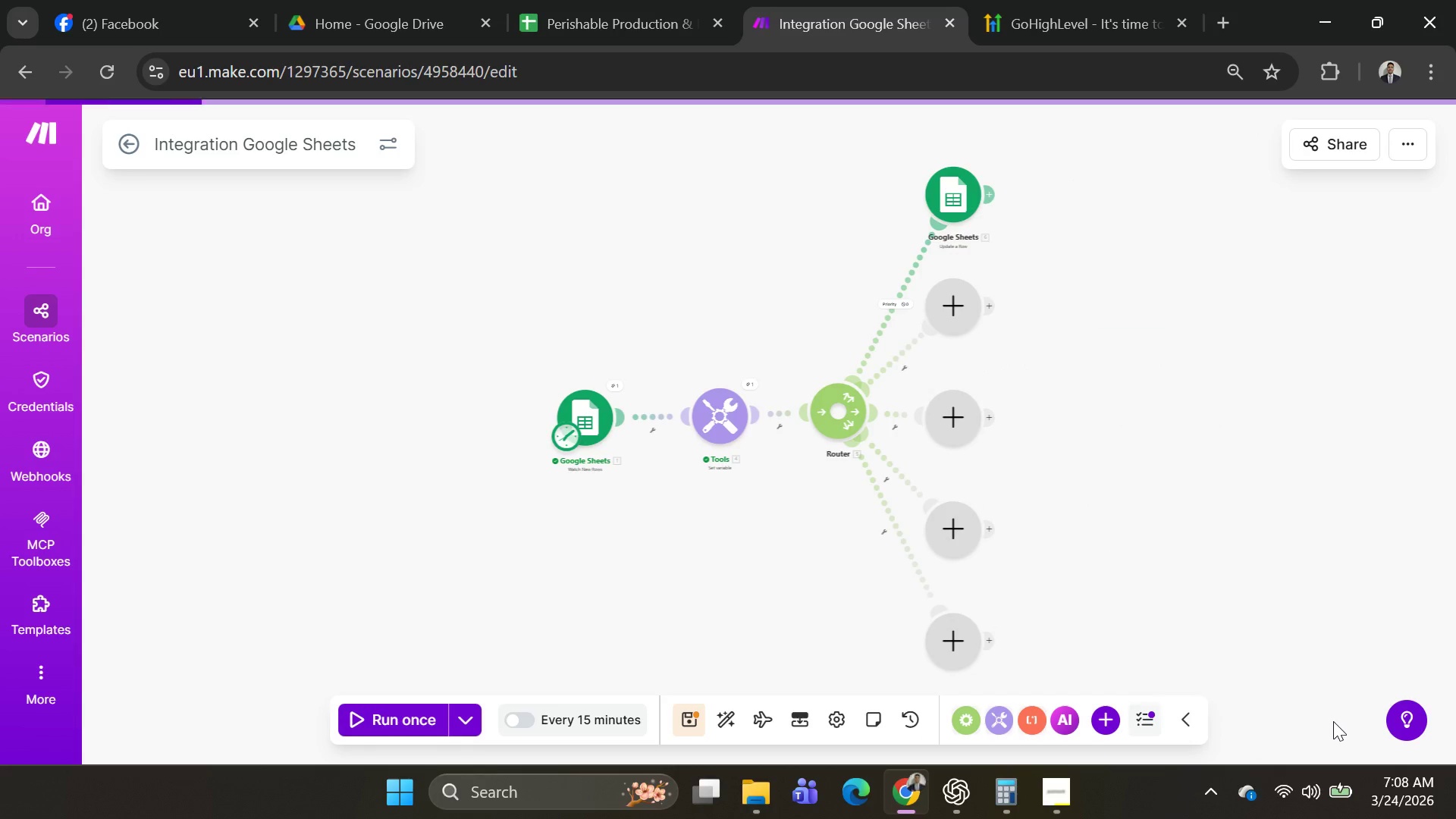 
wait(5.27)
 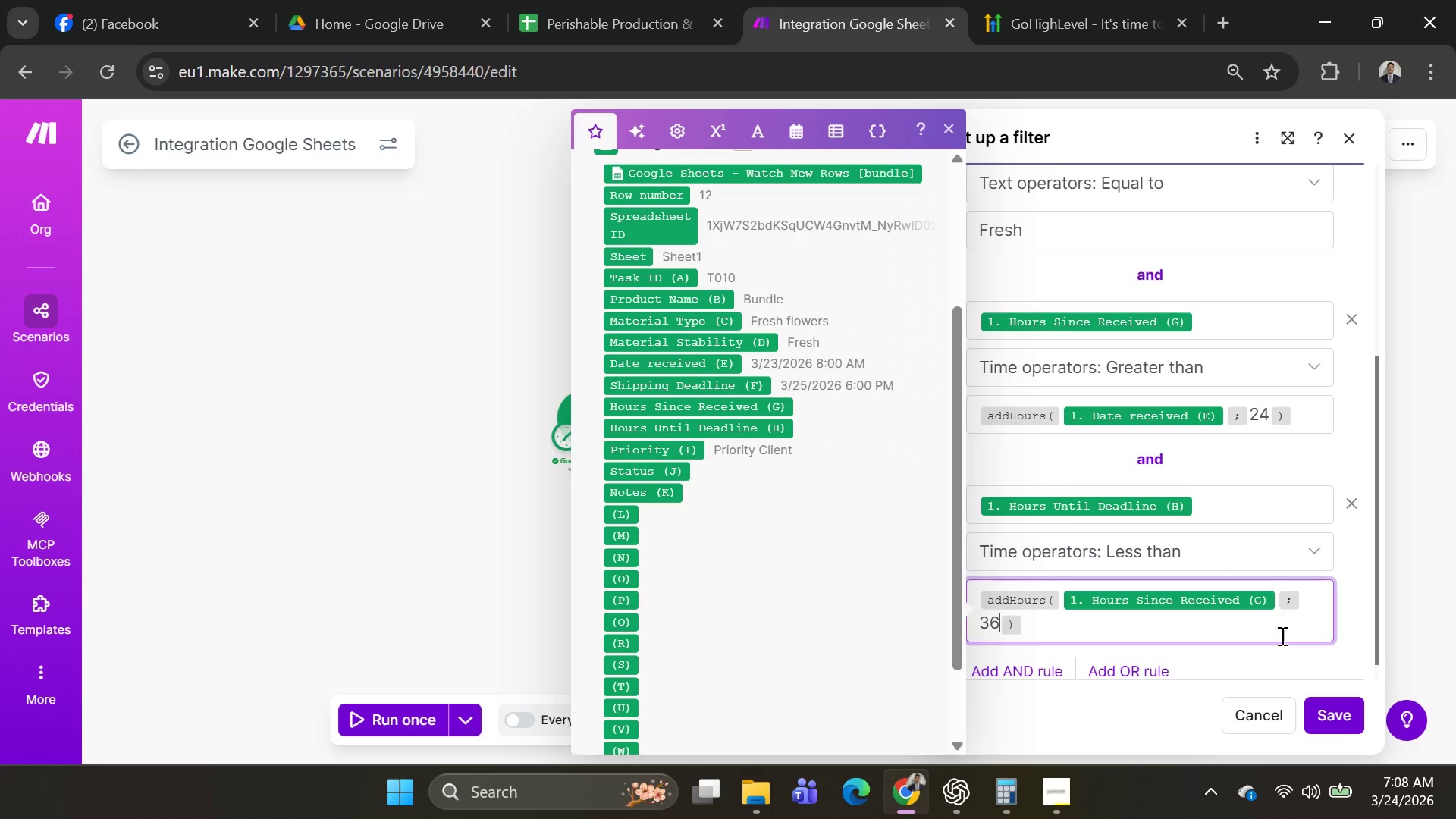 
left_click([468, 716])
 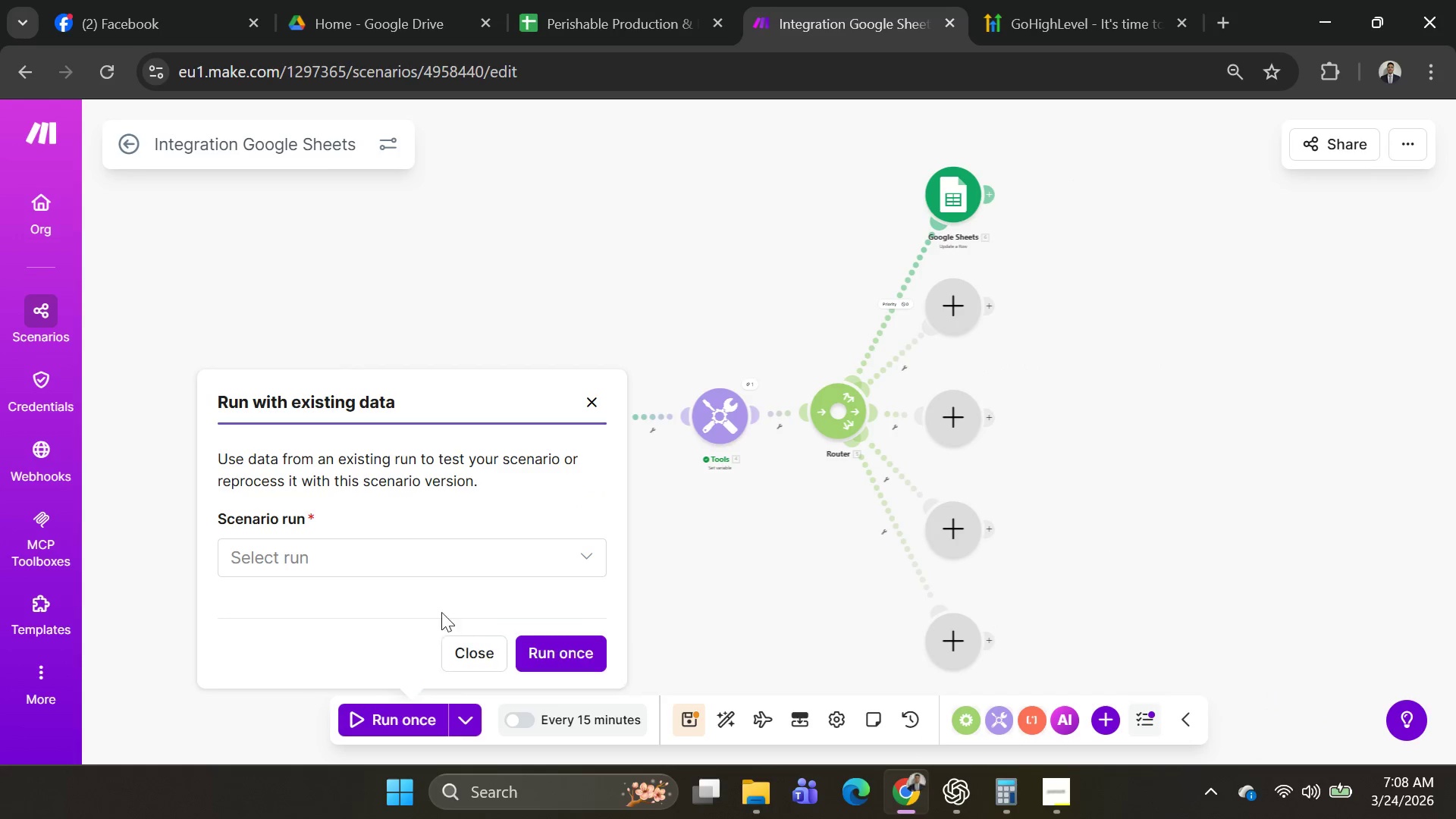 
left_click([435, 575])
 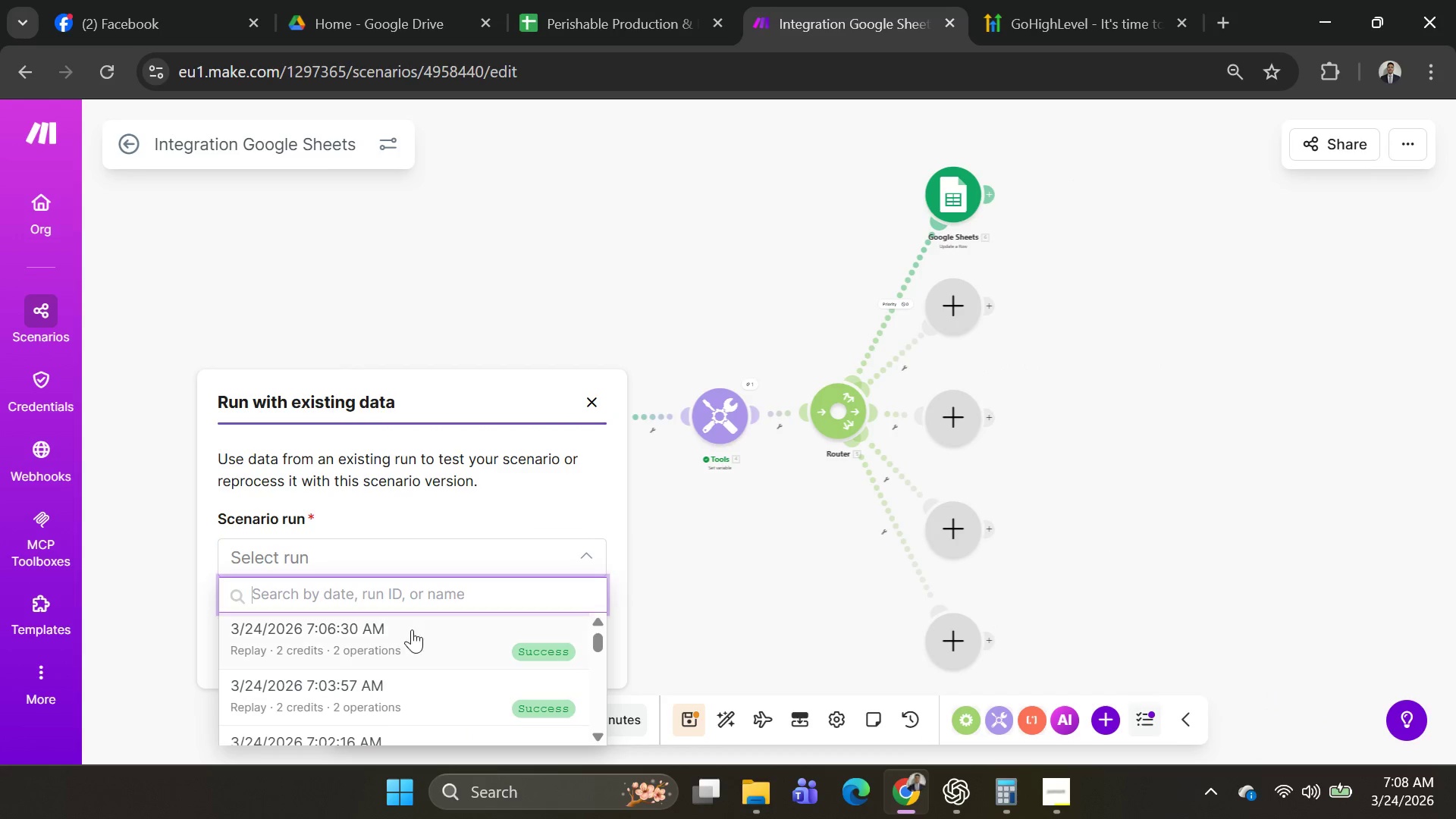 
left_click([412, 637])
 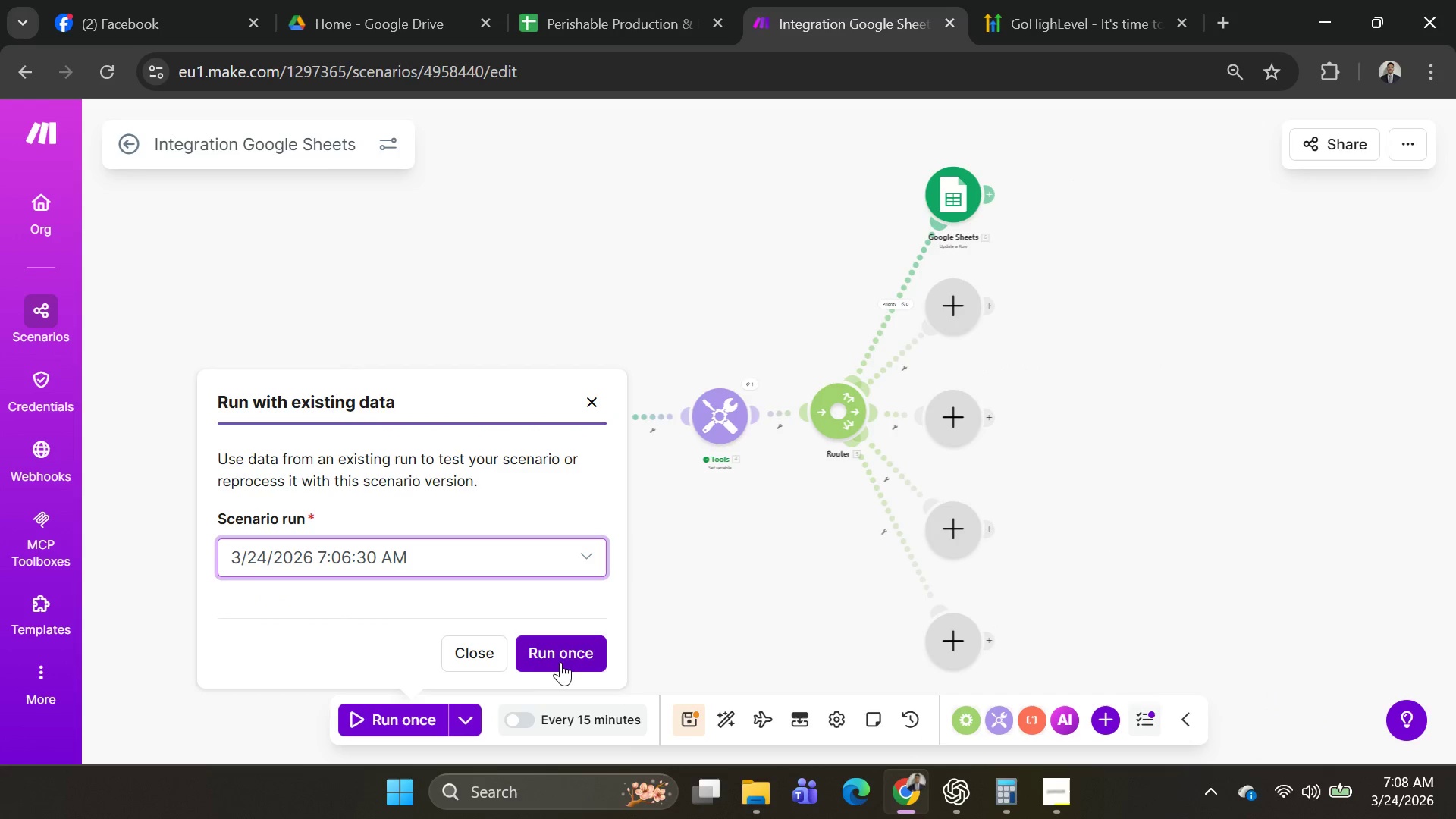 
left_click([564, 662])
 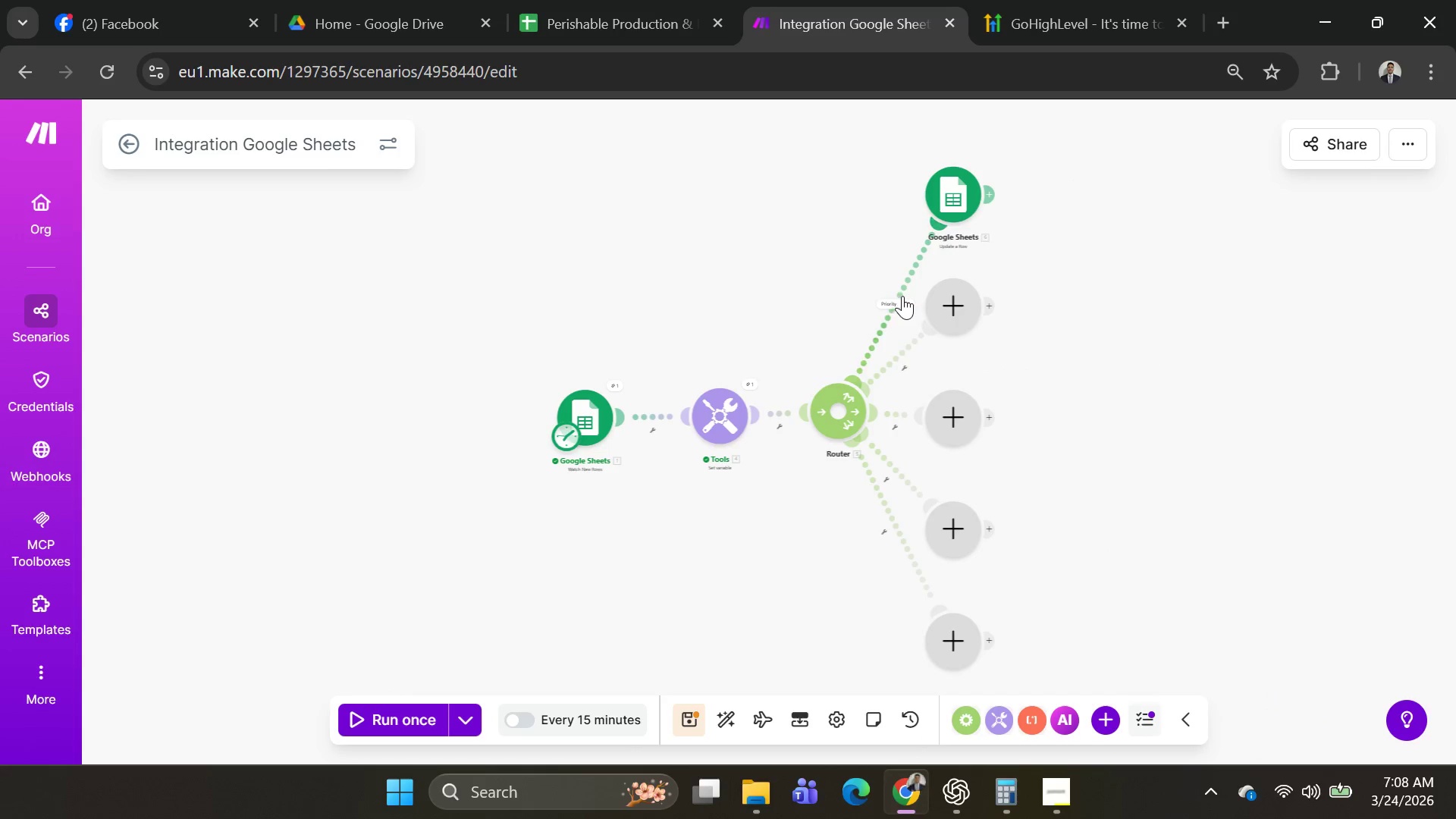 
left_click([902, 294])
 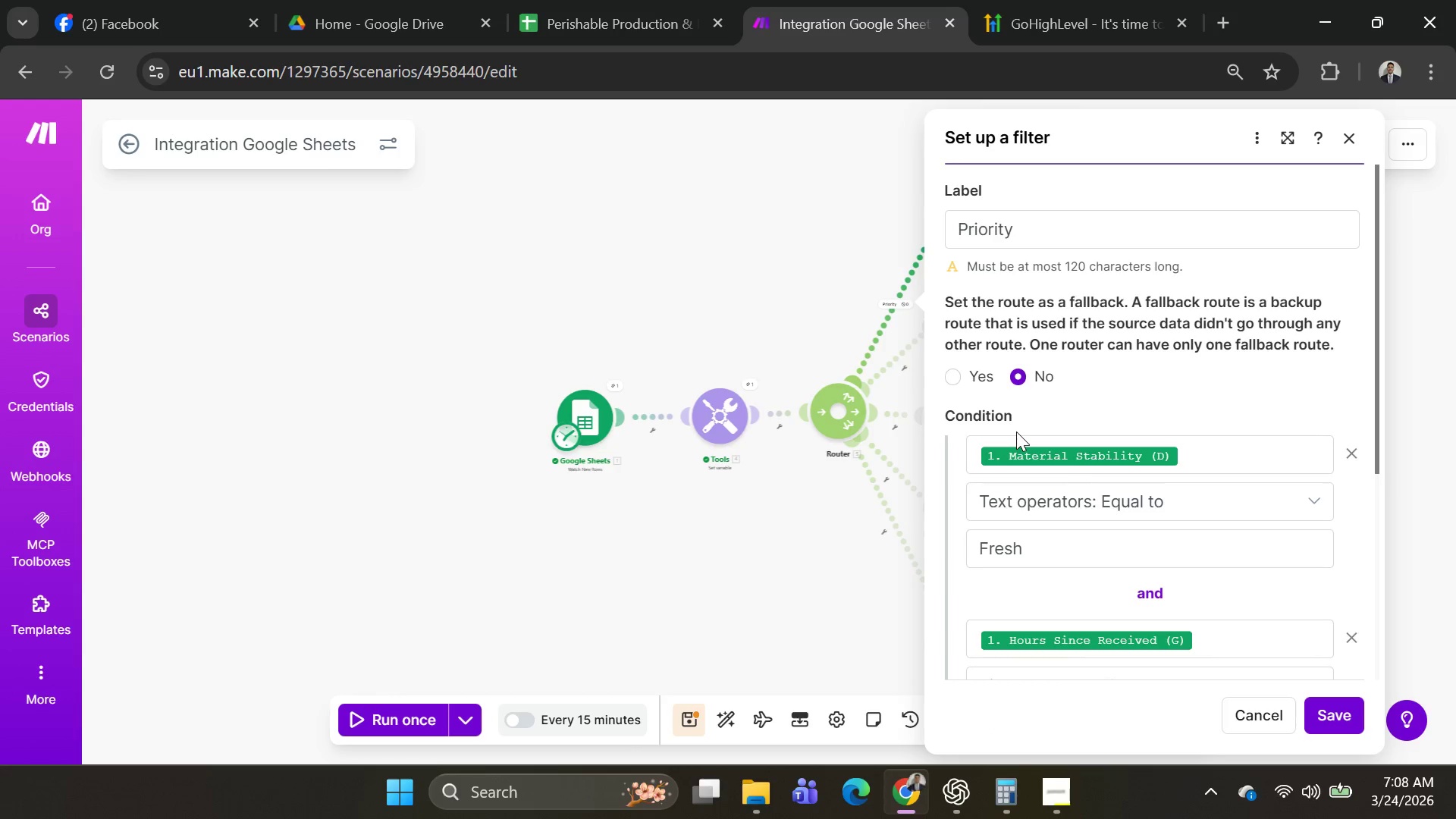 
wait(9.04)
 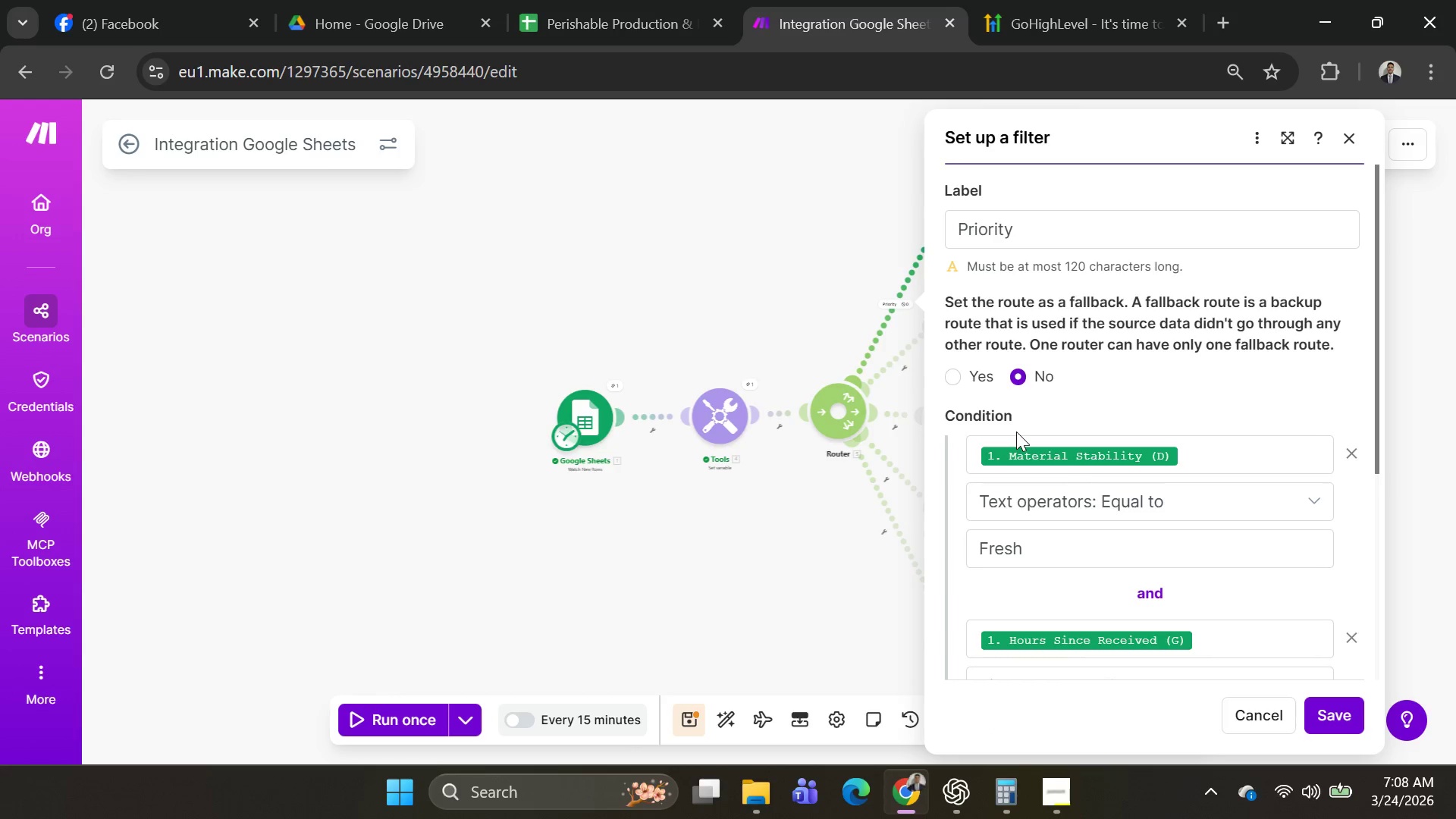 
mouse_move([995, 423])
 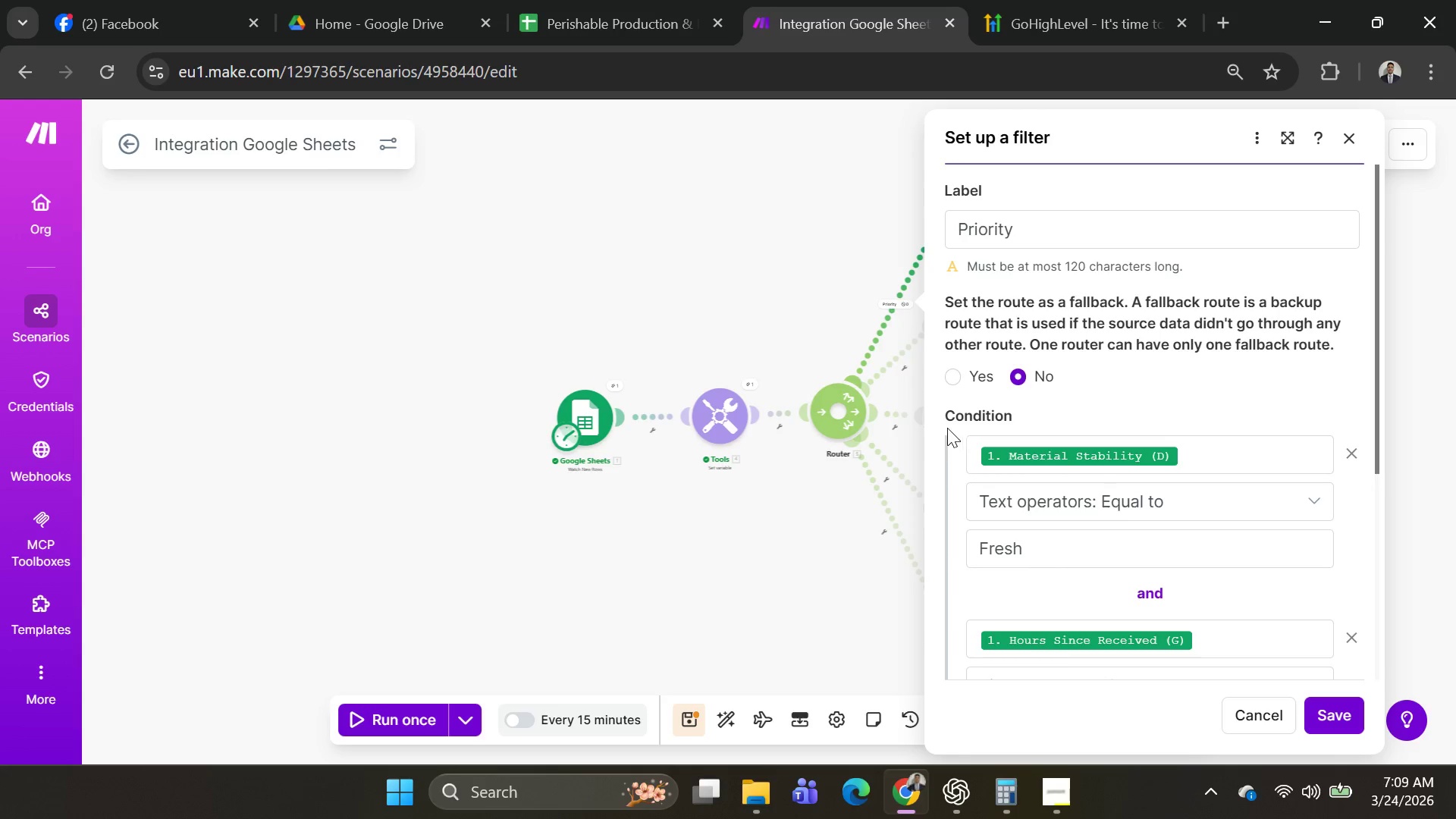 
wait(12.12)
 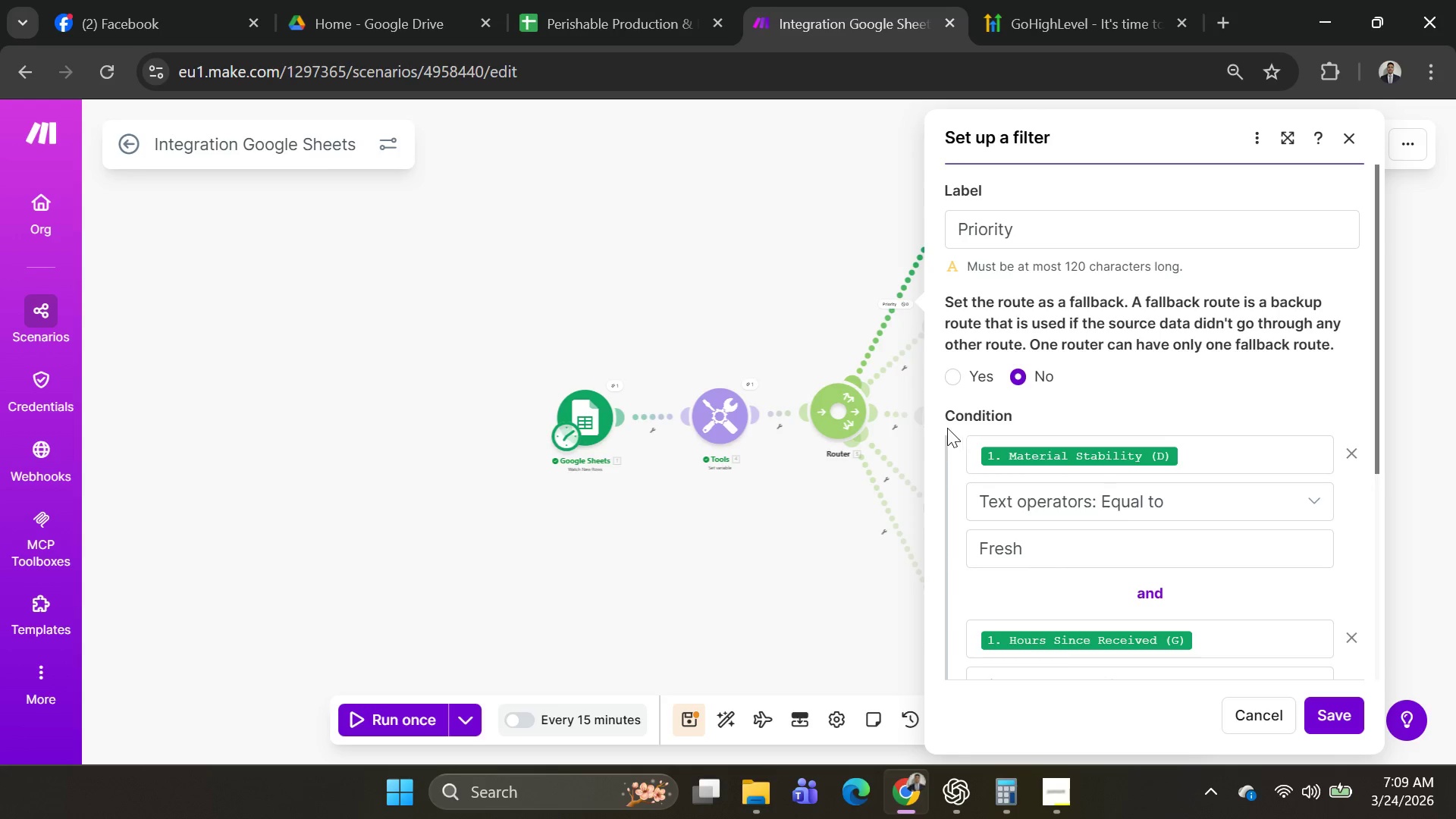 
scroll: coordinate [1157, 554], scroll_direction: down, amount: 5.0
 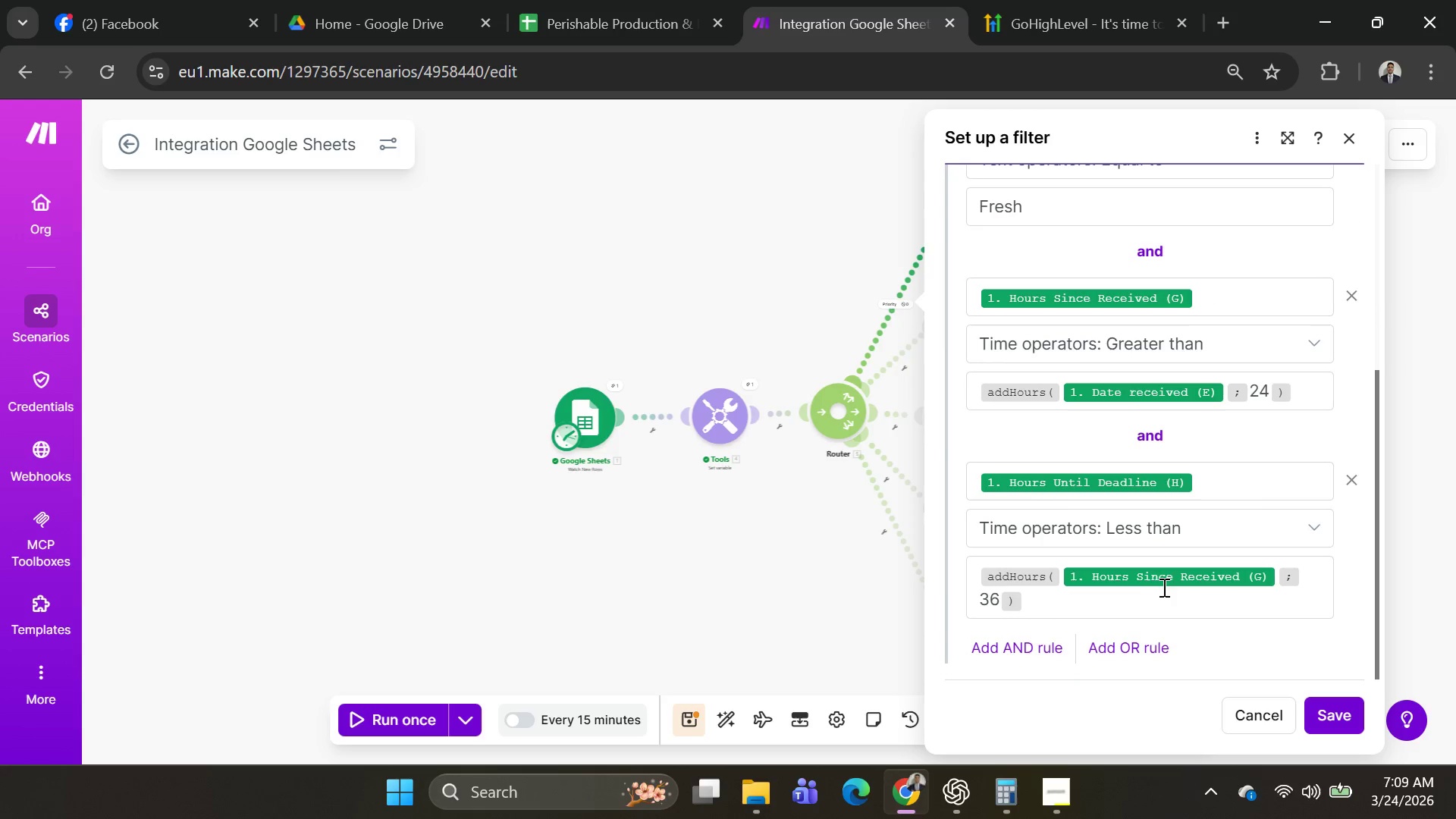 
wait(5.72)
 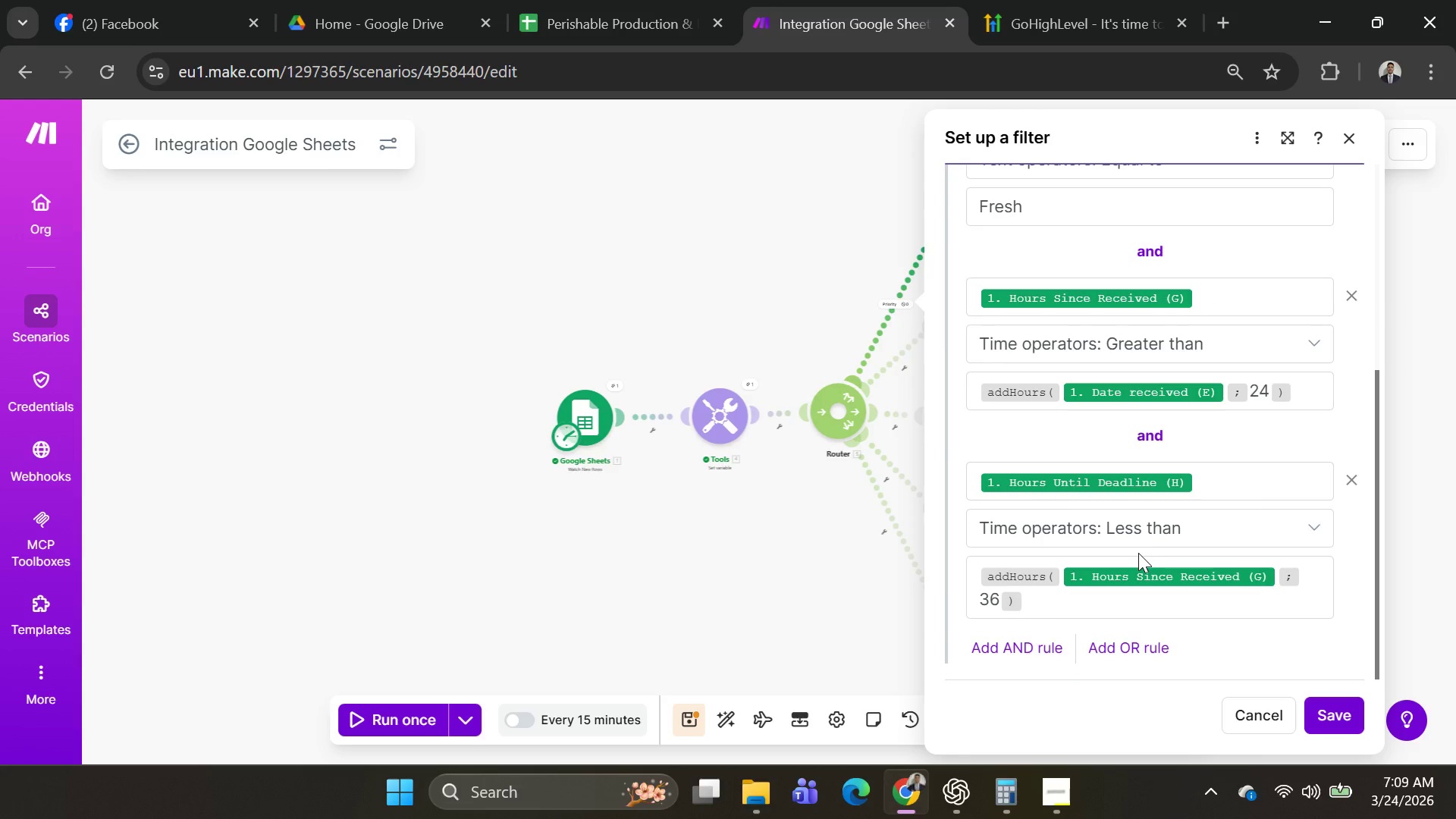 
left_click([1297, 384])
 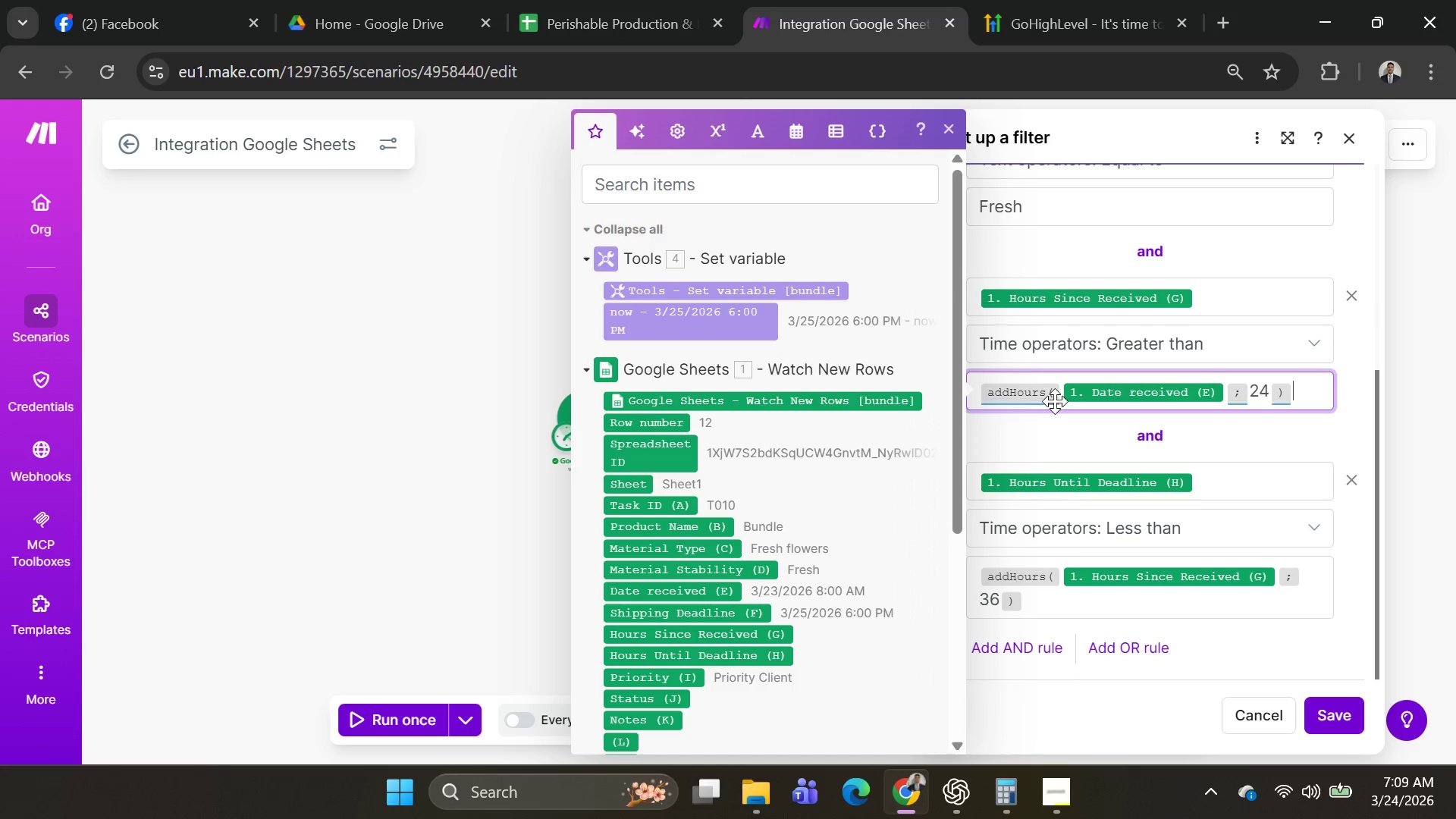 
left_click([1061, 395])
 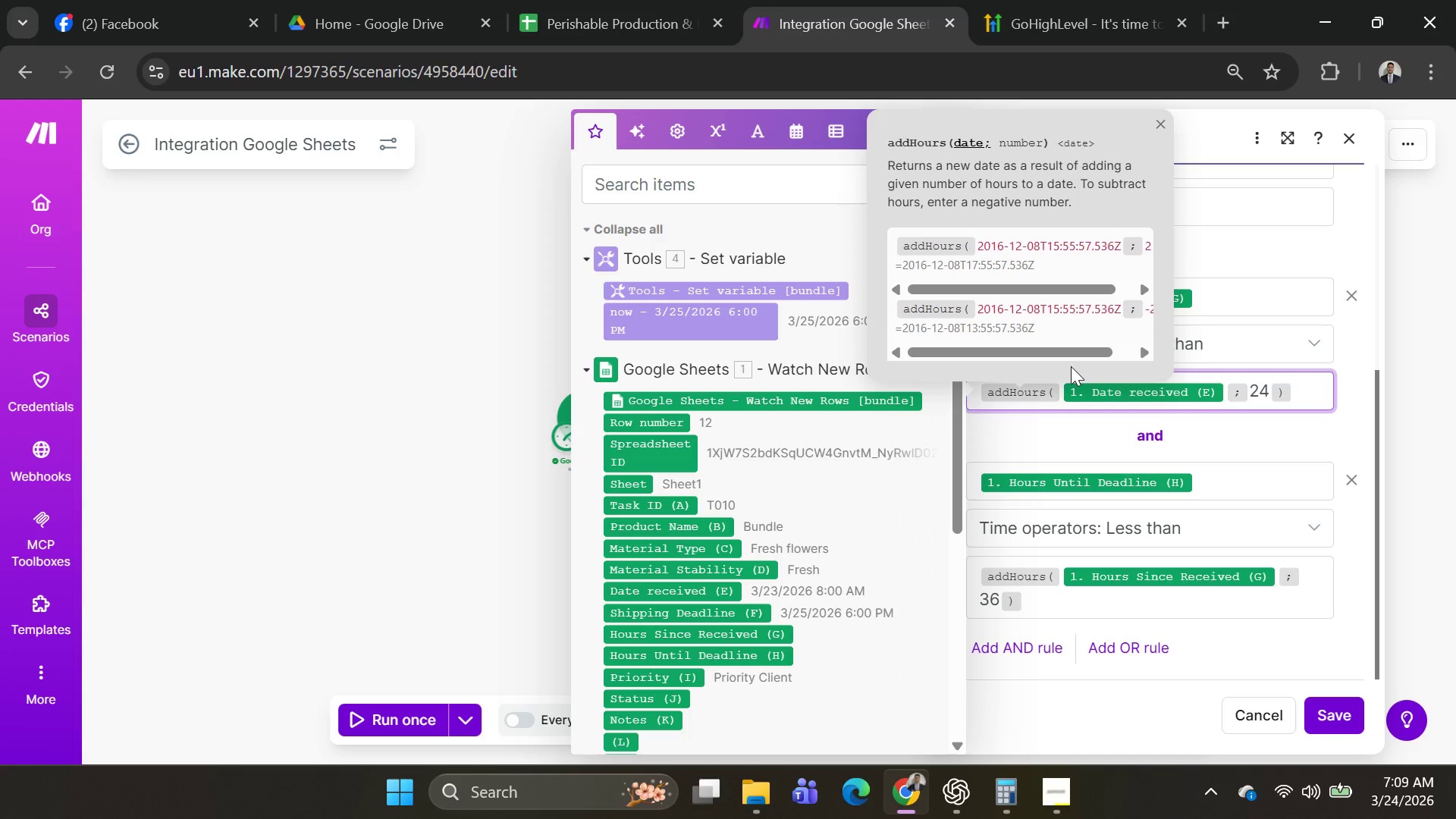 
key(Backspace)
 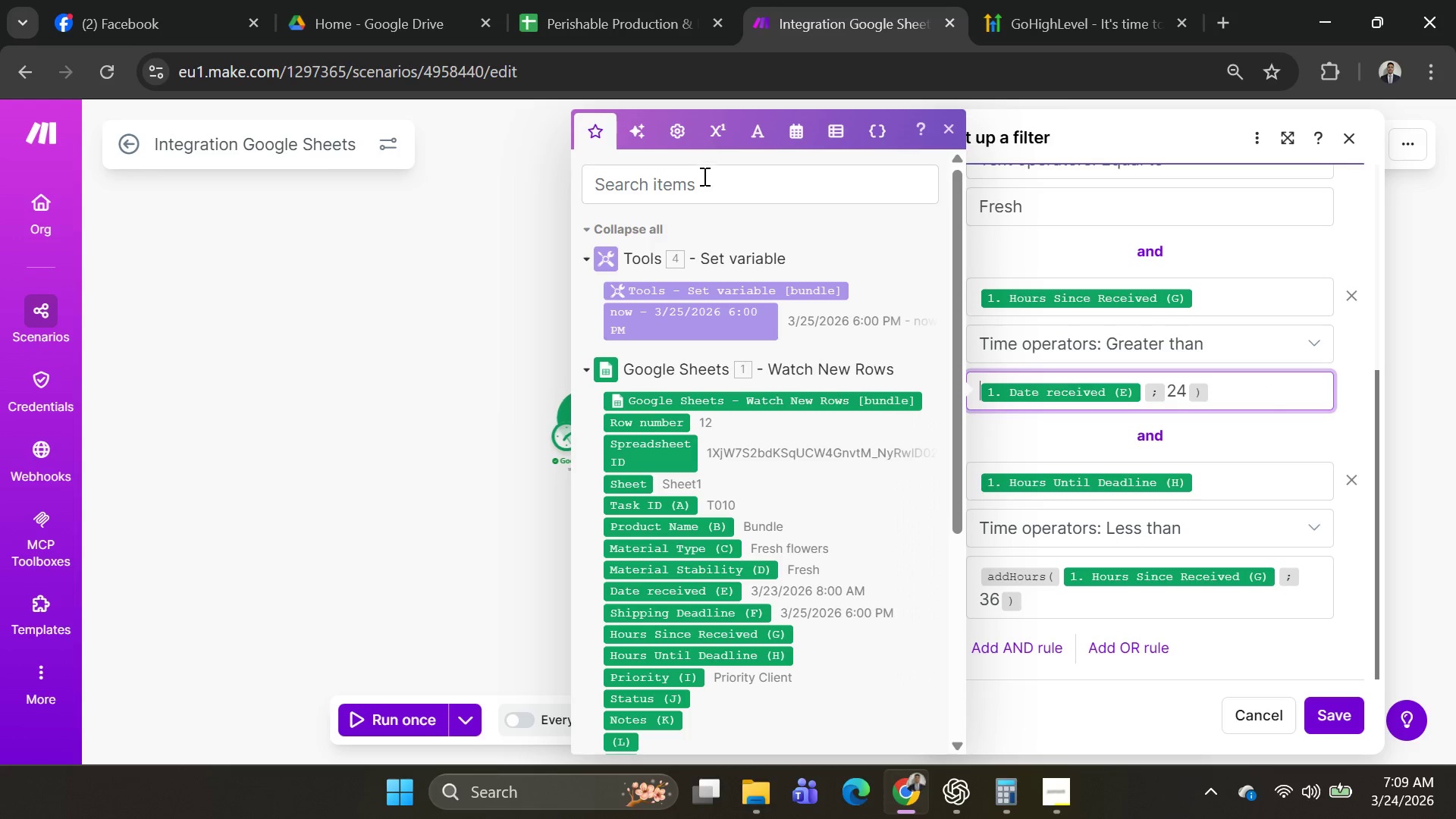 
left_click([786, 127])
 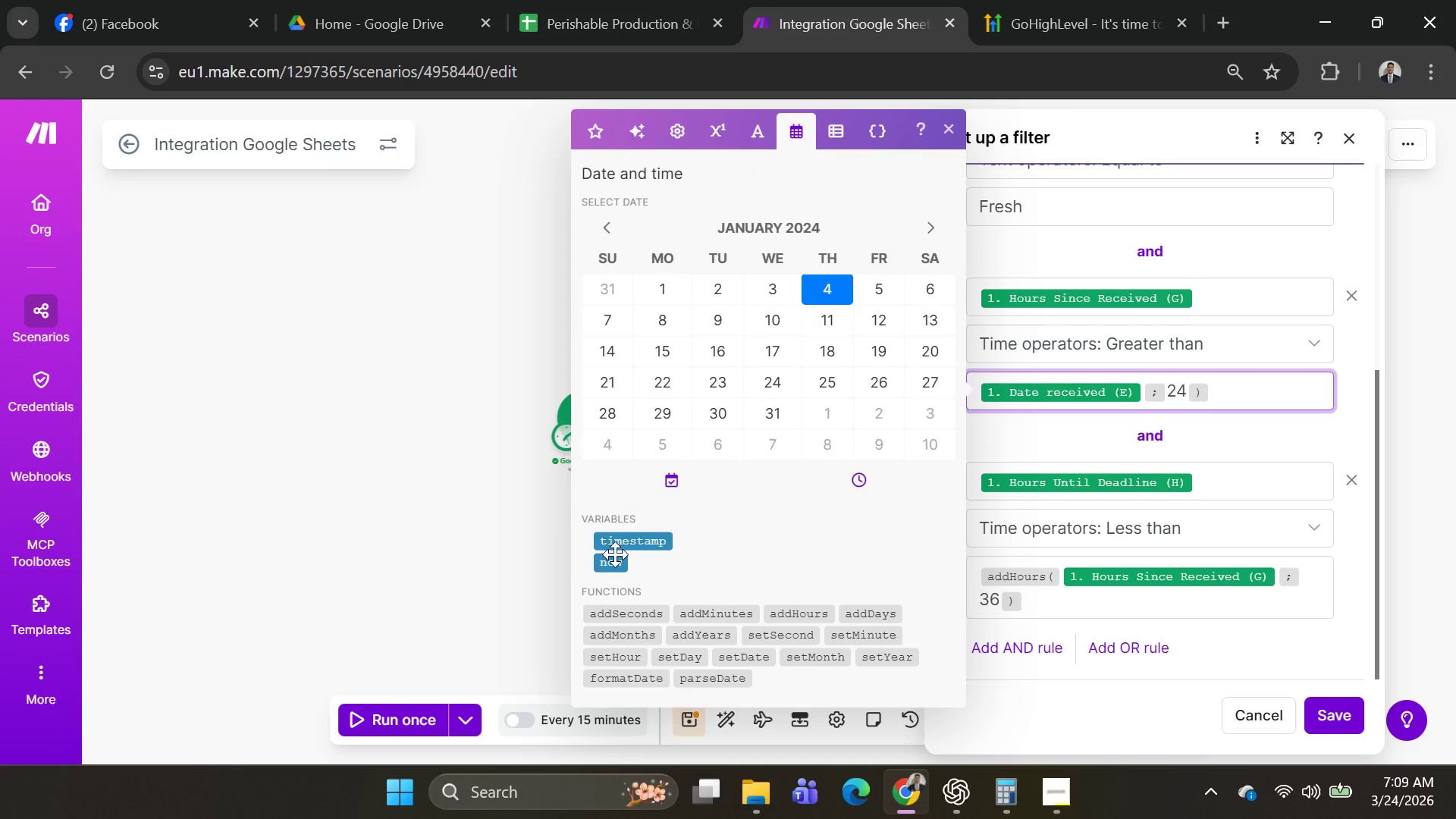 
left_click([610, 560])
 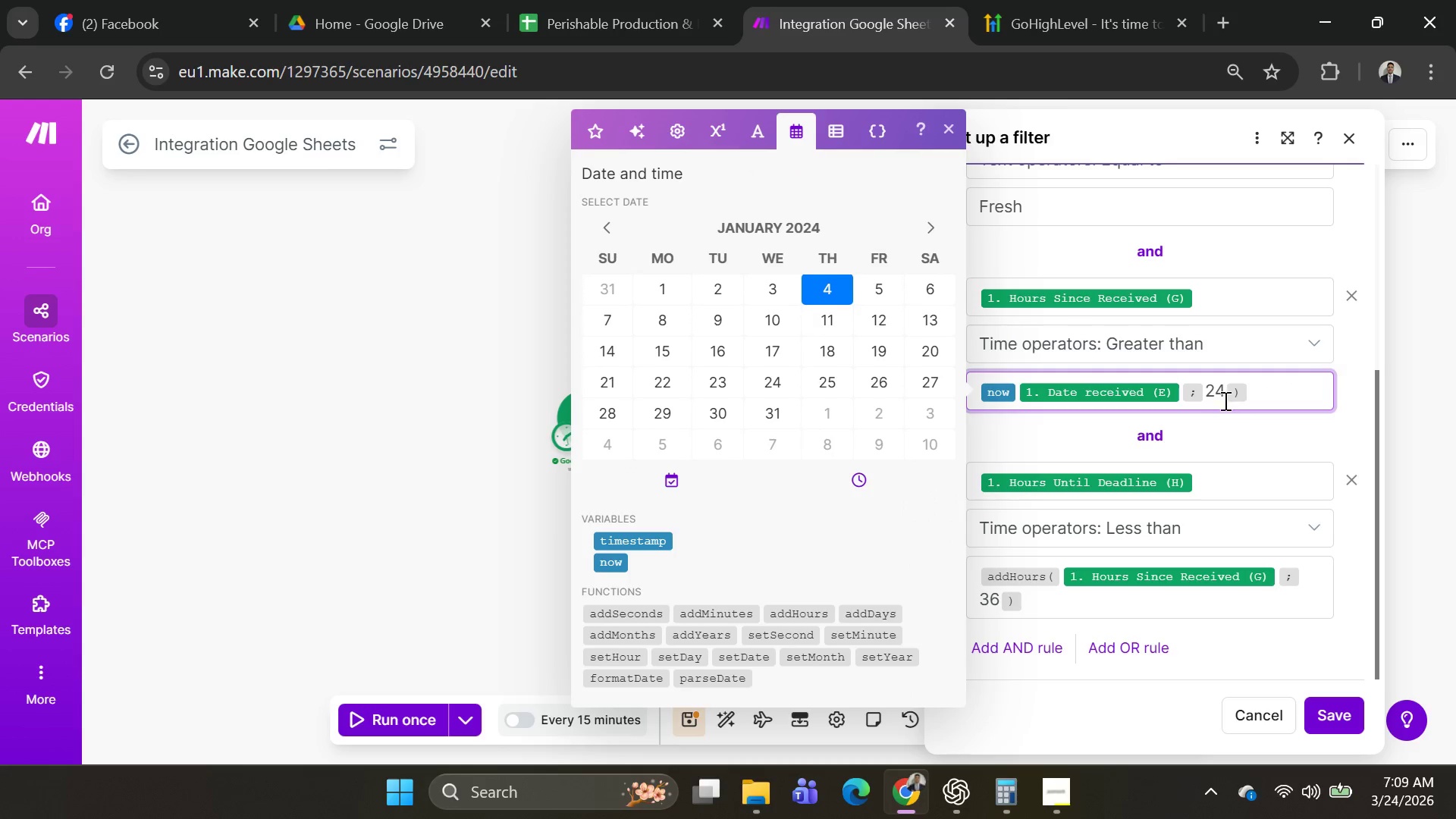 
left_click([1254, 388])
 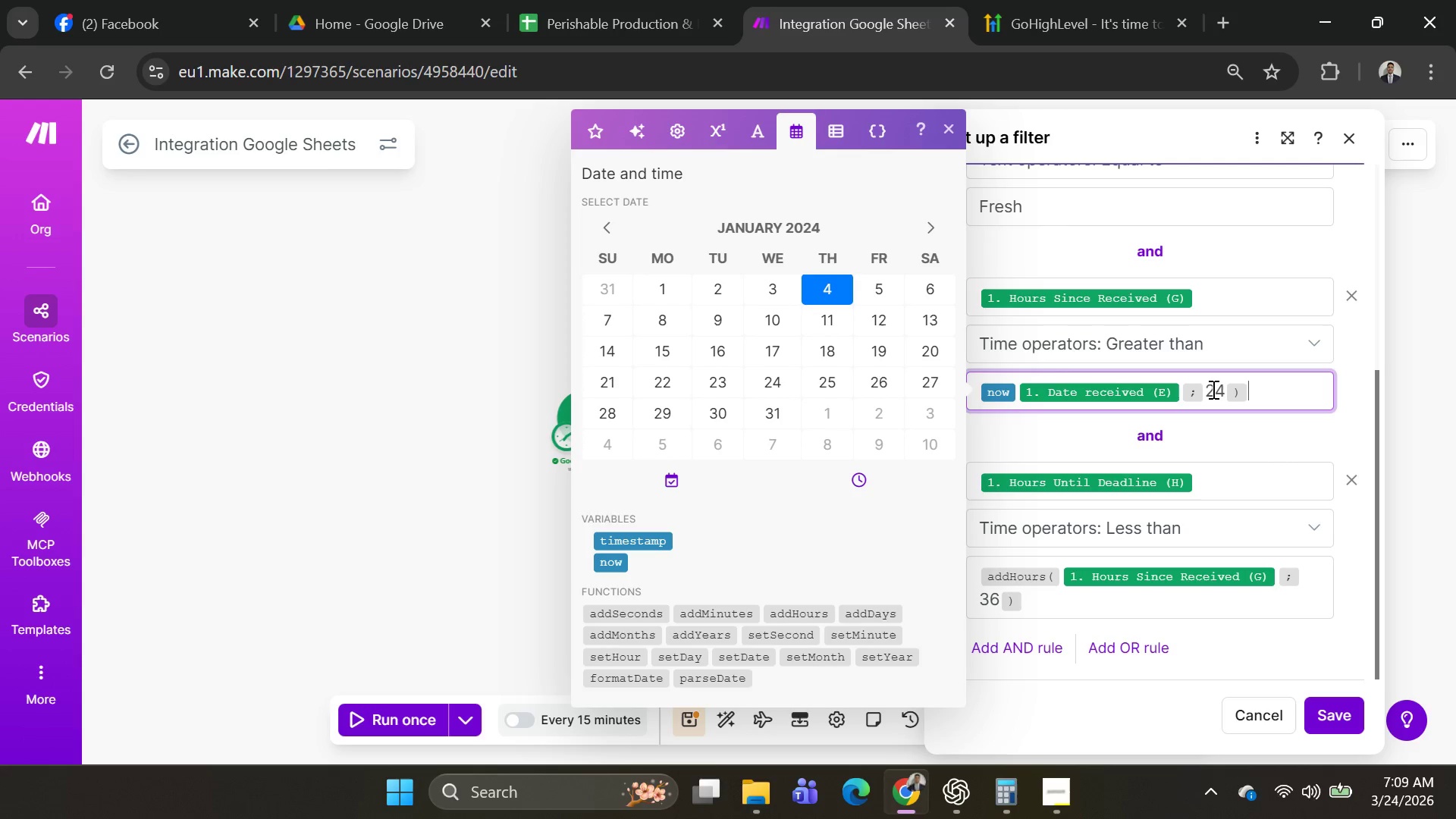 
wait(15.05)
 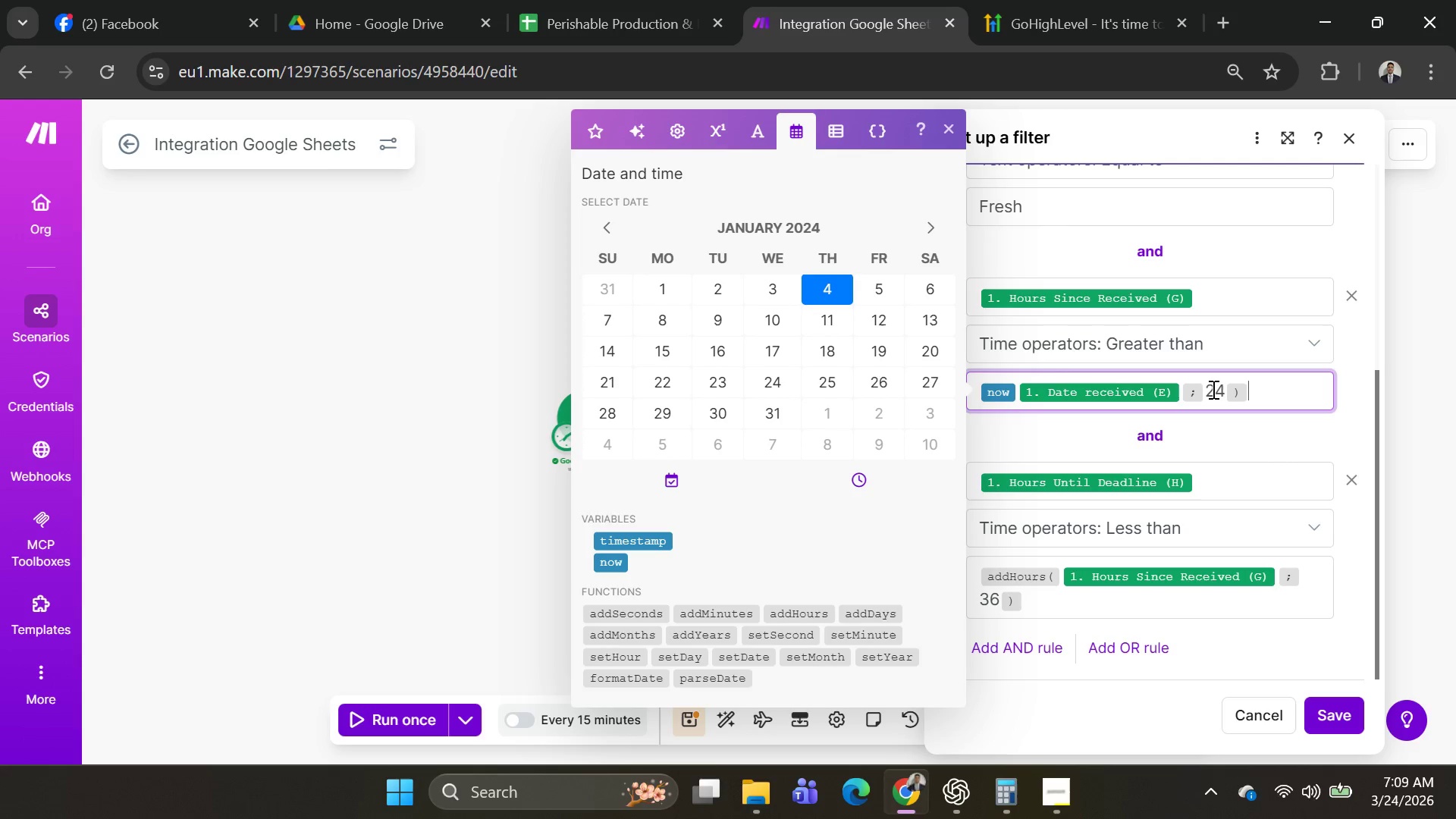 
left_click([1258, 384])
 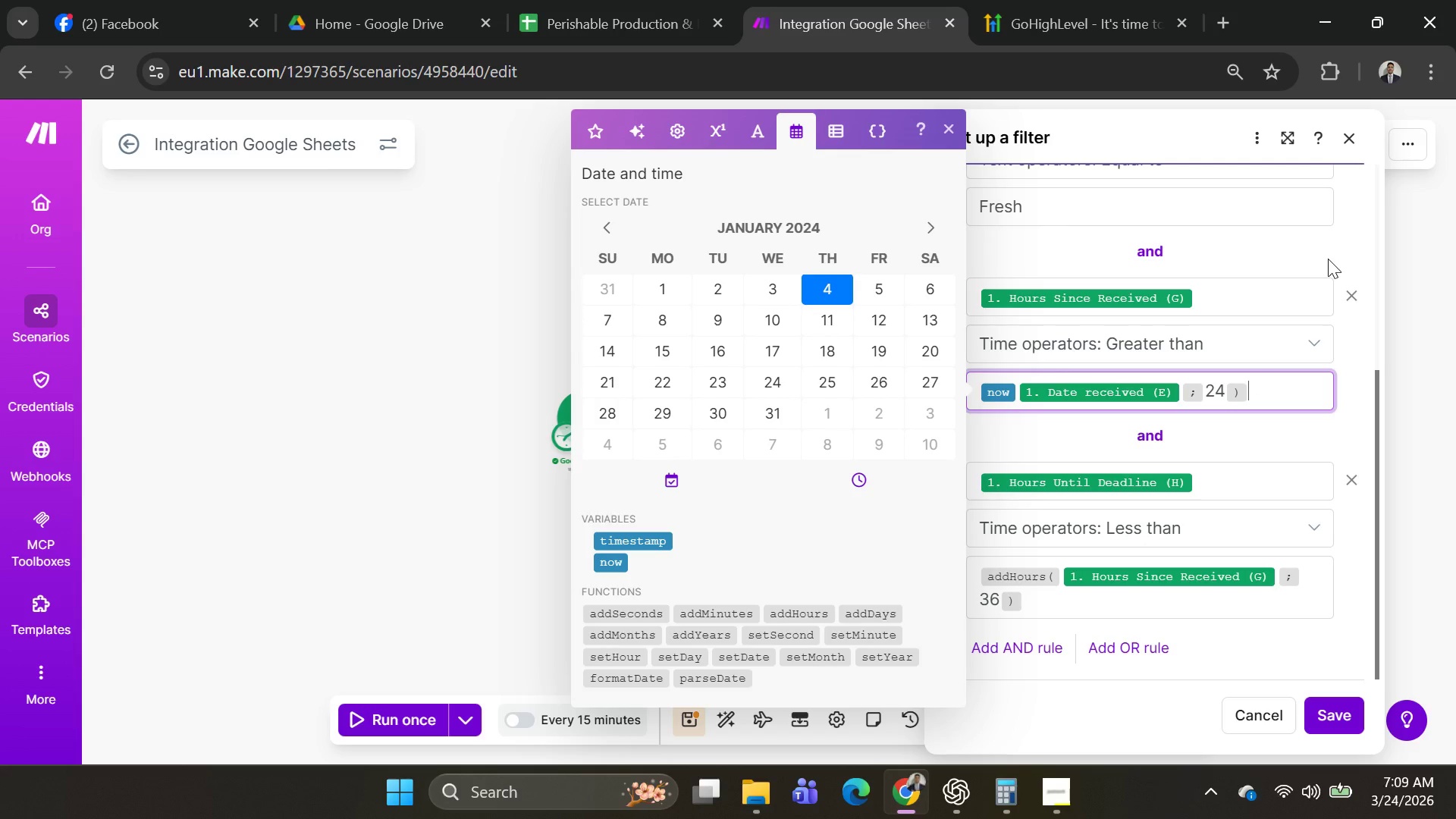 
key(Backspace)
 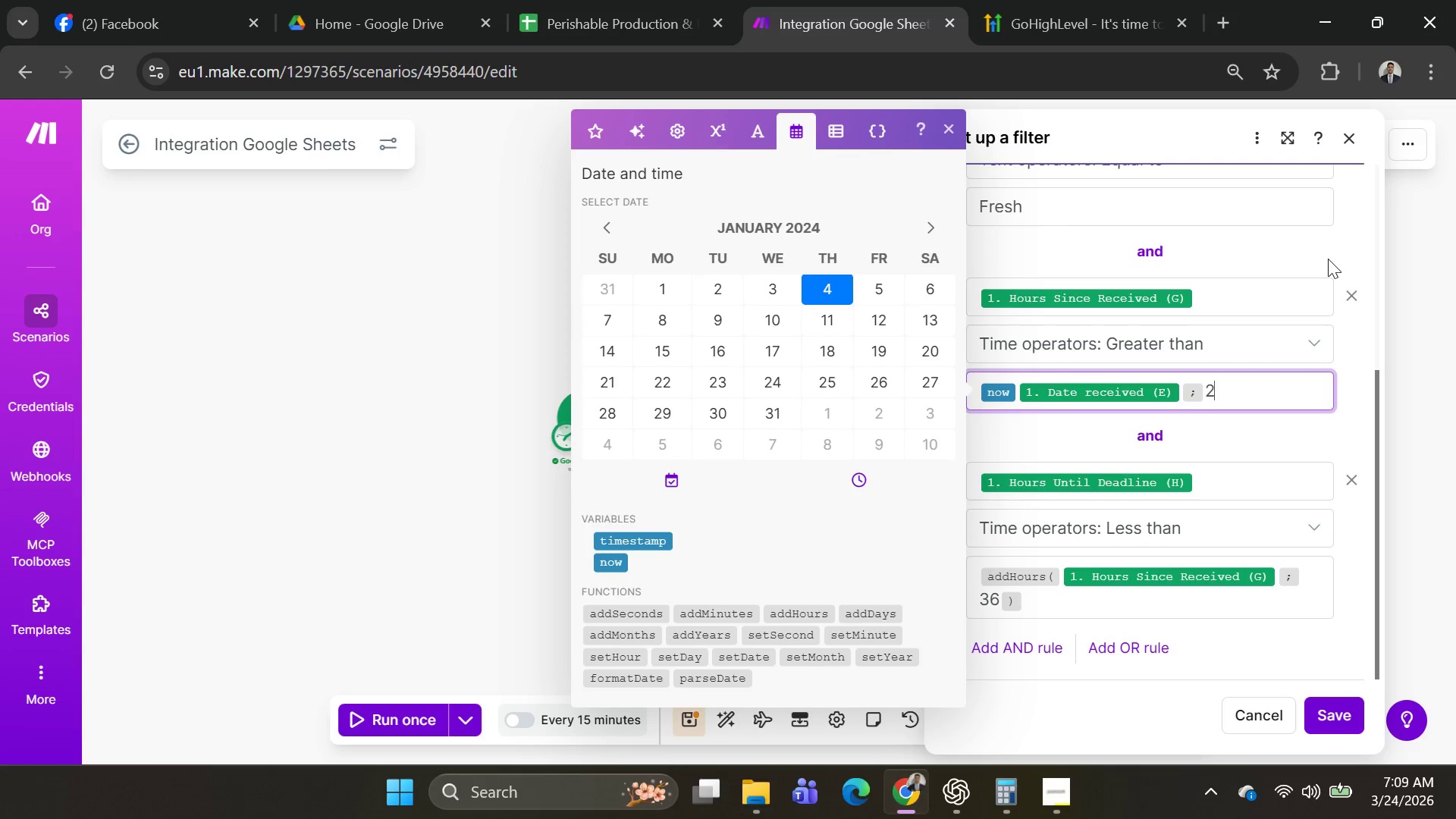 
key(Backspace)
 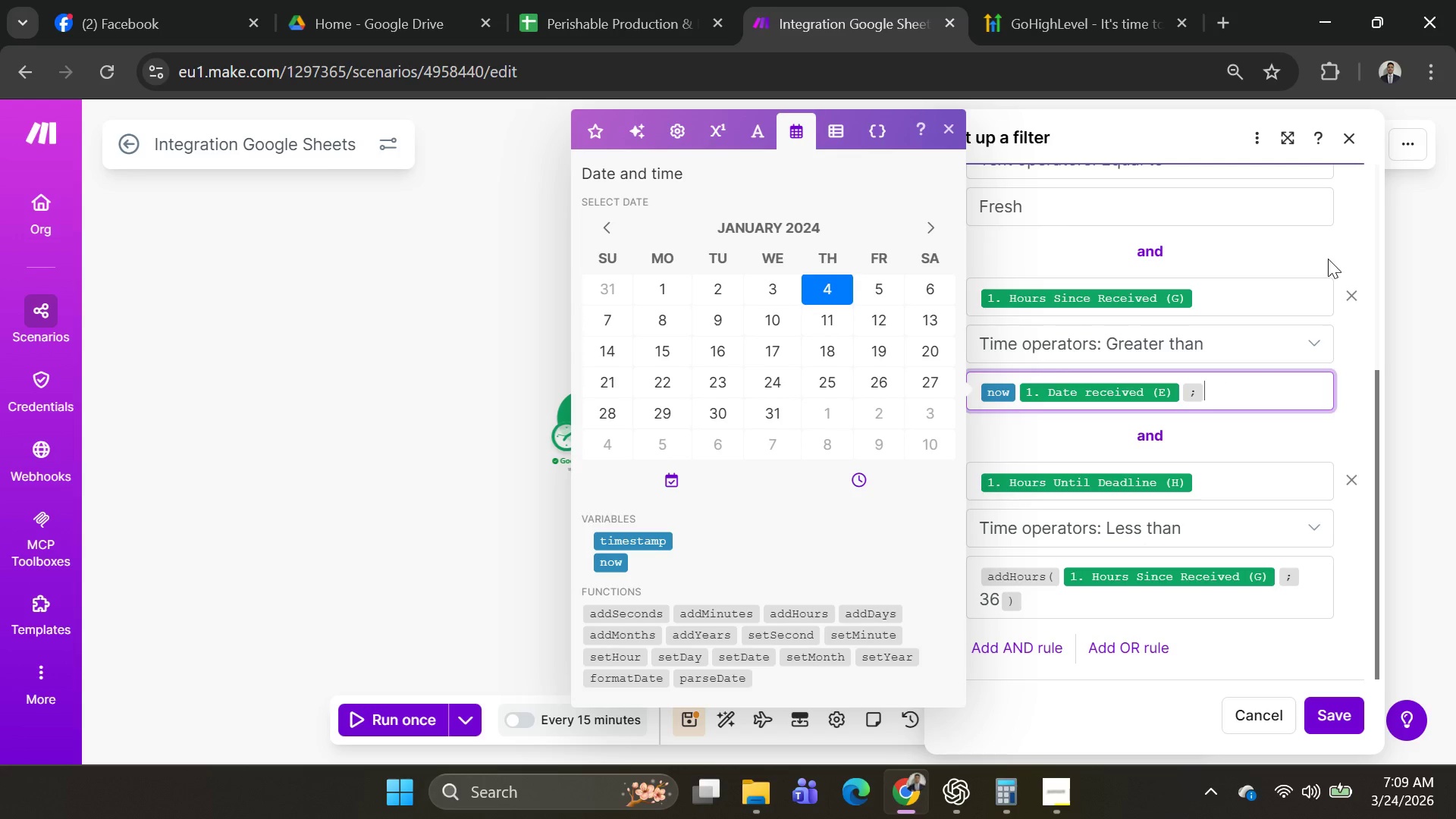 
key(Backspace)
 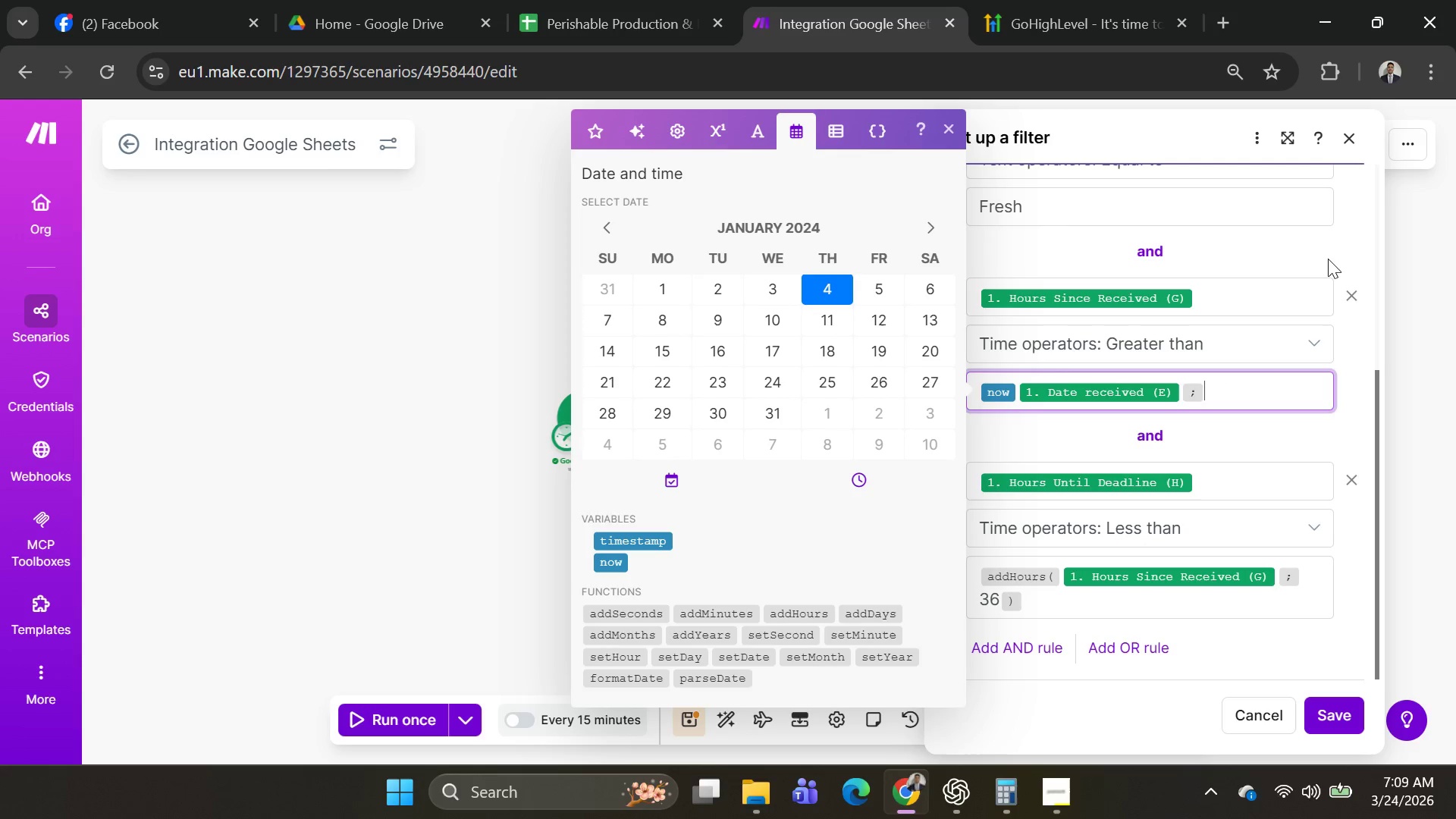 
key(Backspace)
 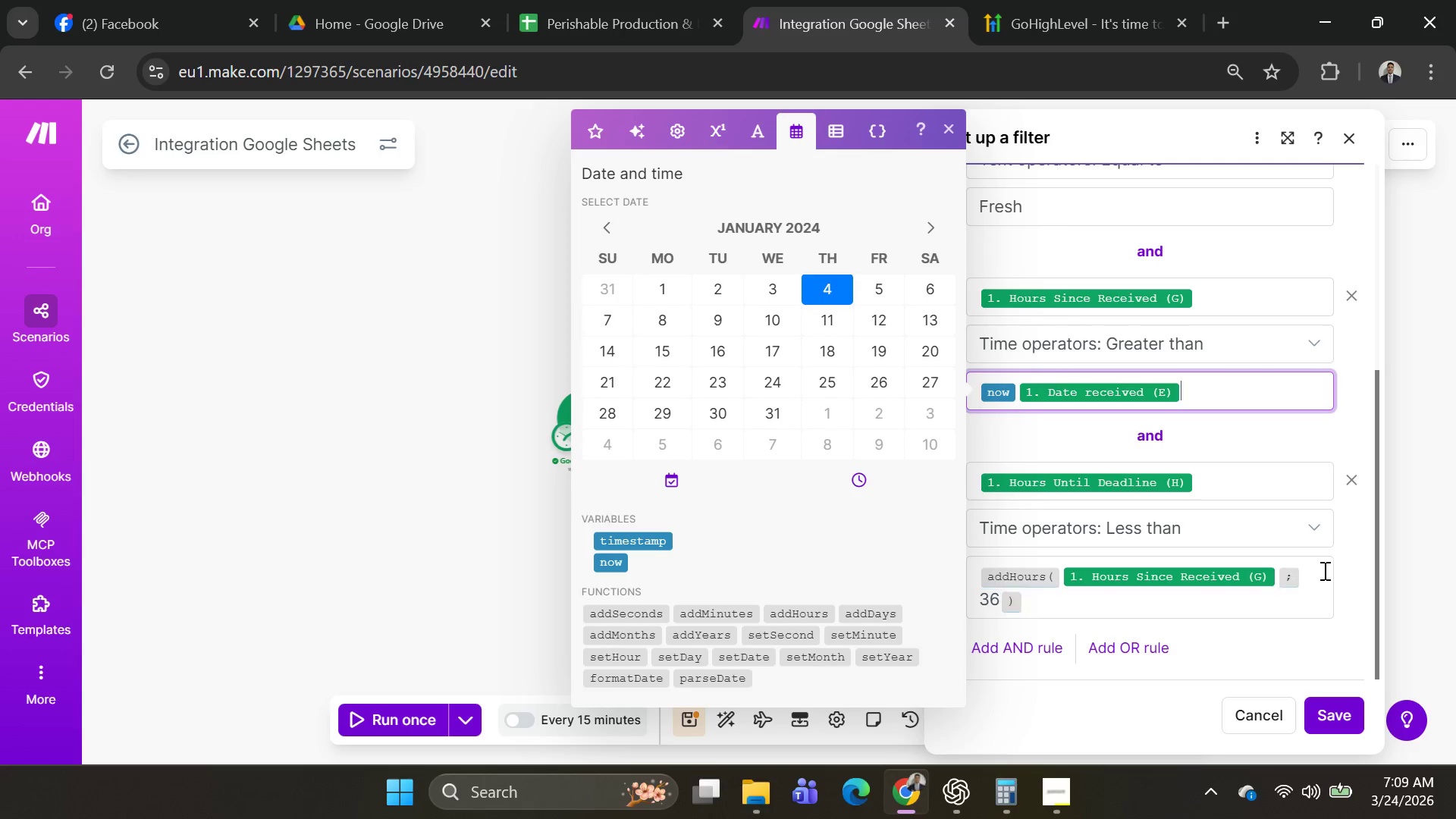 
left_click([1168, 605])
 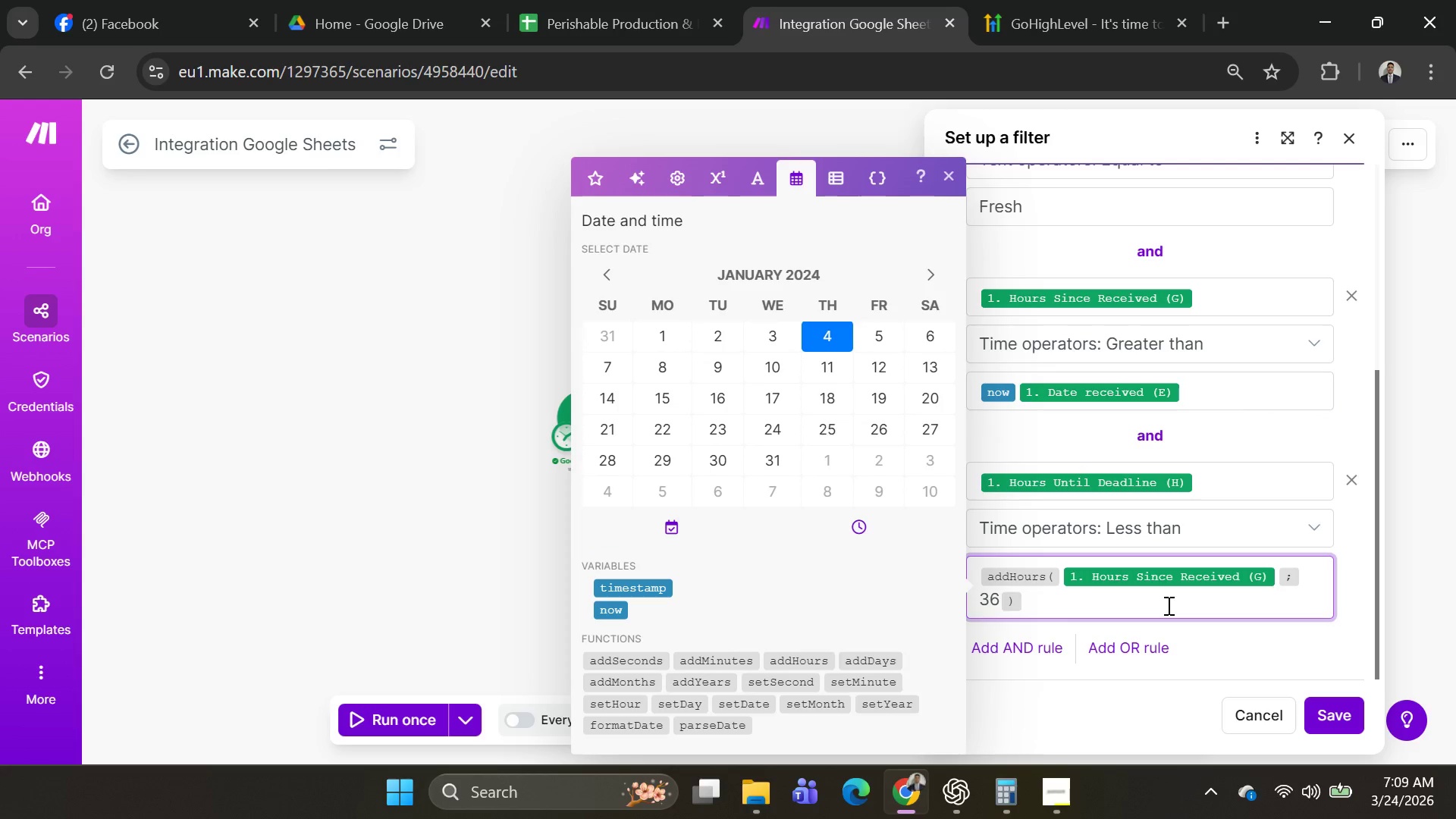 
key(Backspace)
 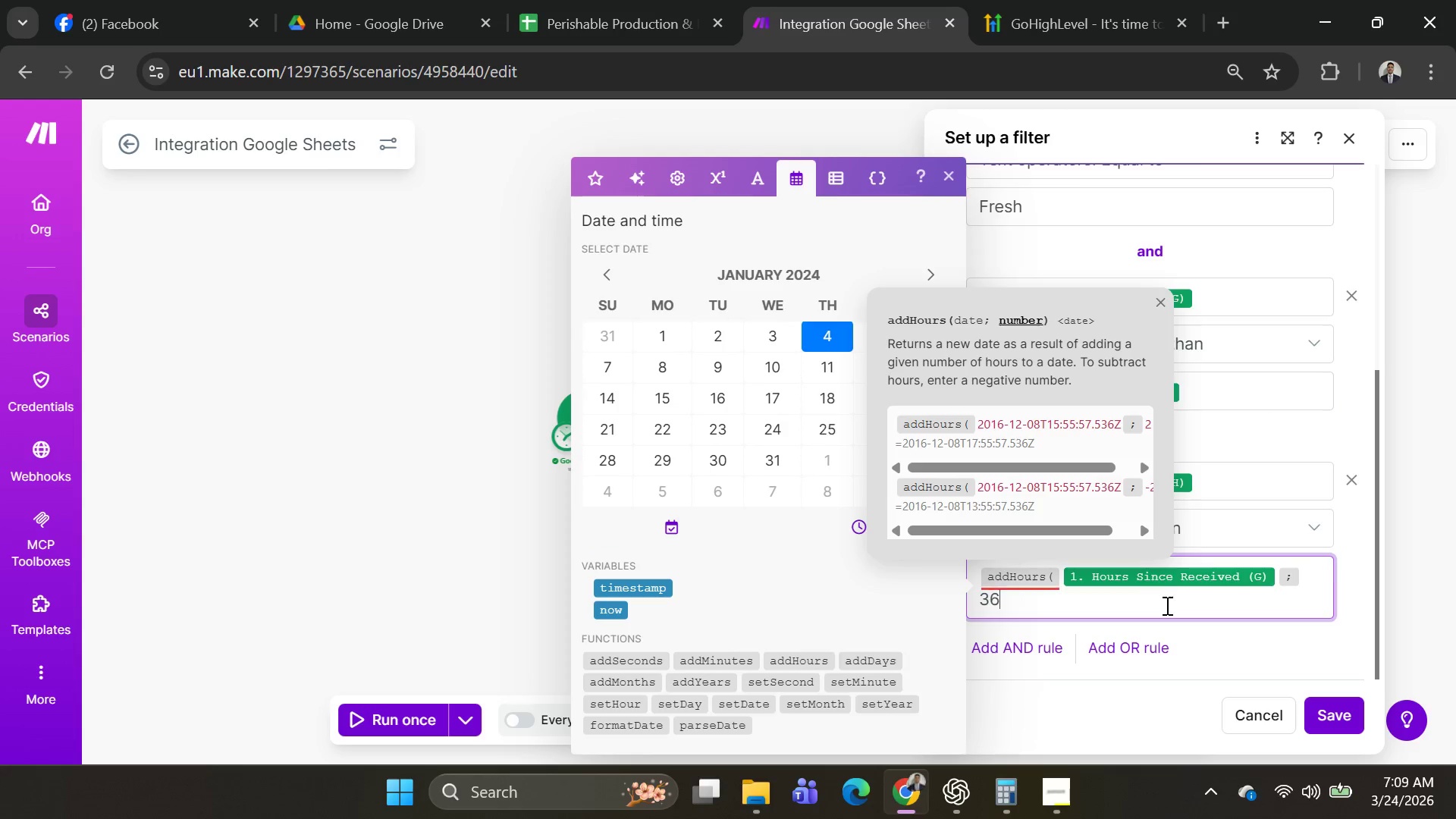 
key(Backspace)
 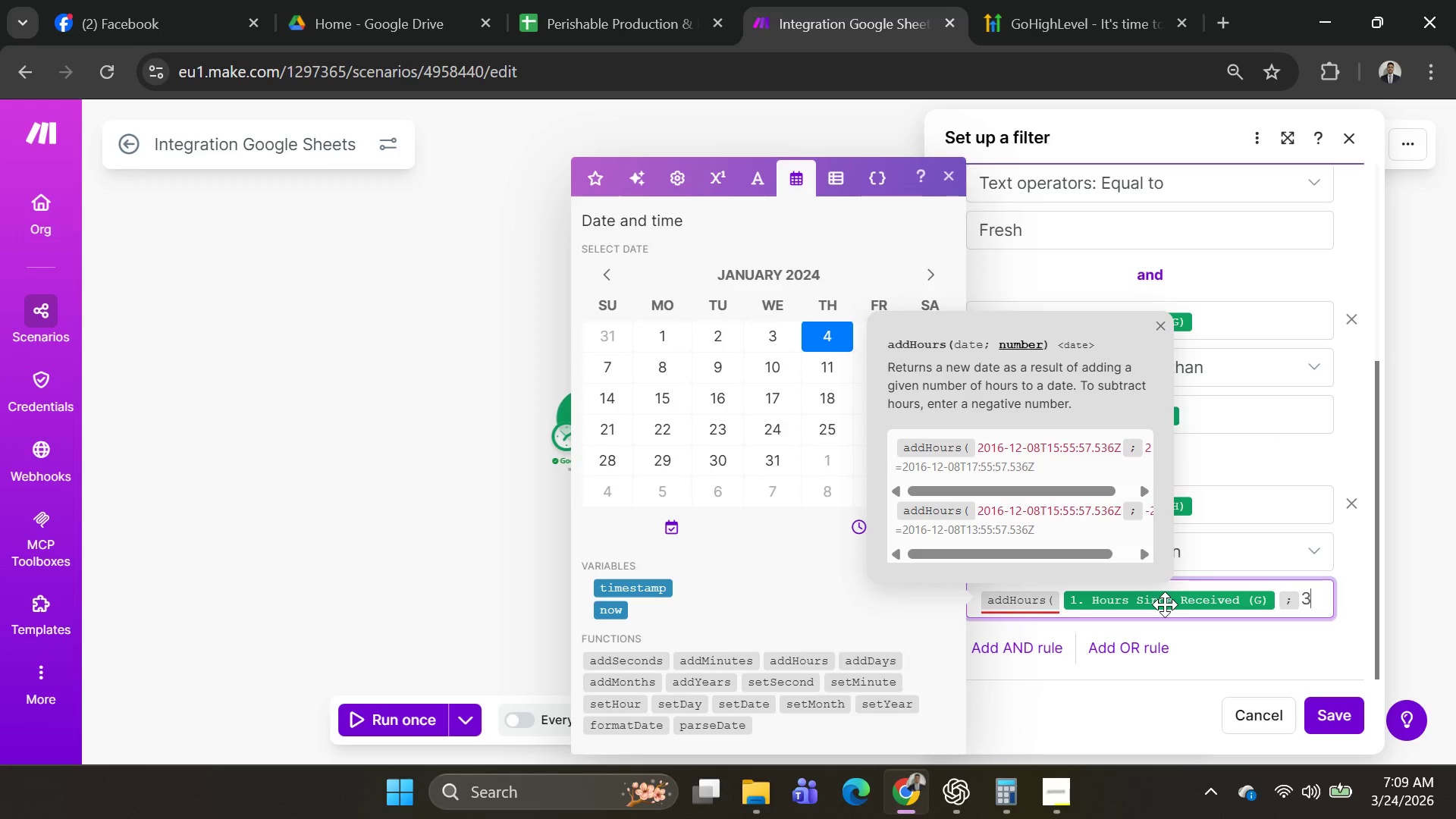 
key(Backspace)
 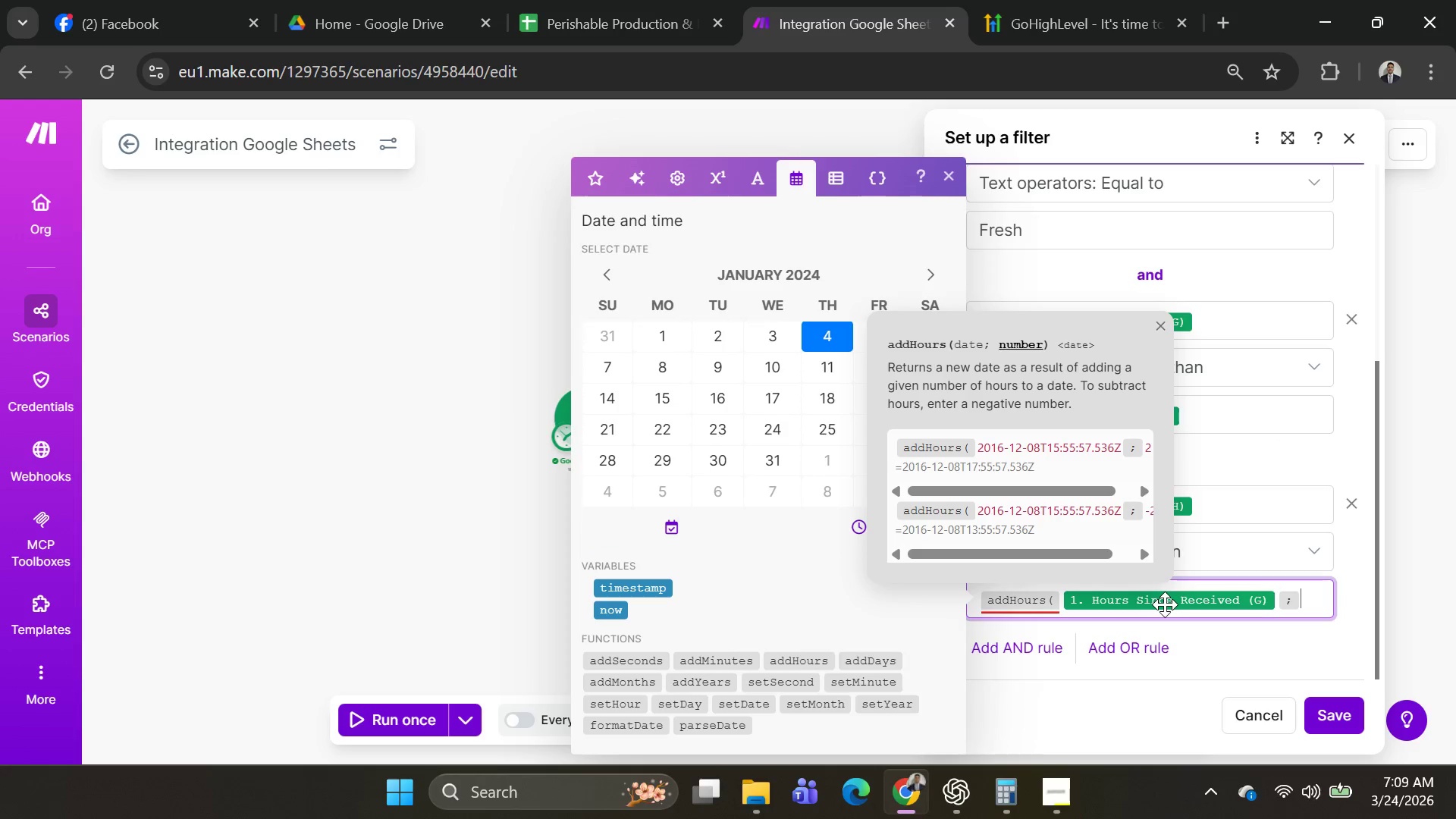 
key(Backspace)
 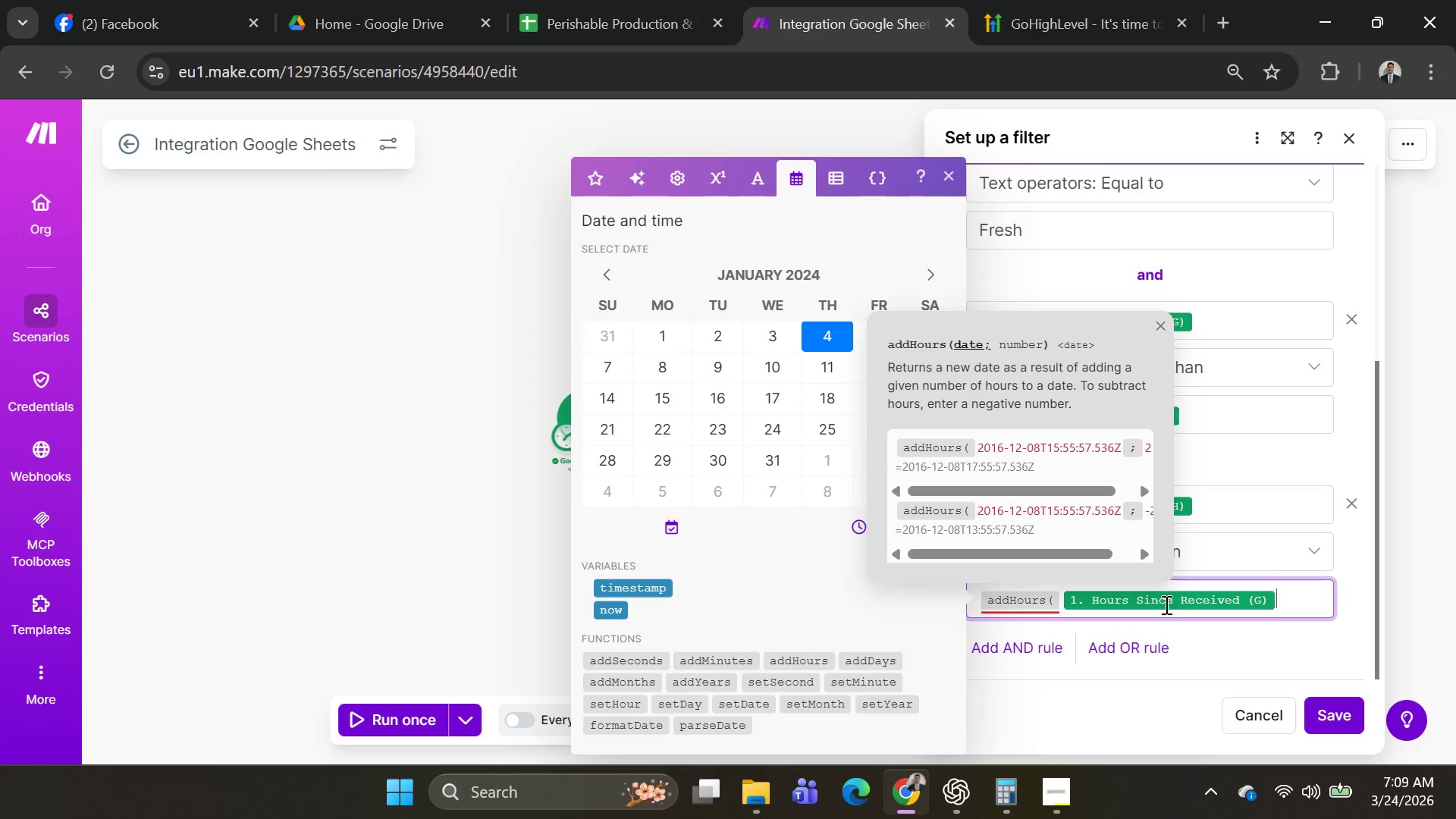 
key(Backspace)
 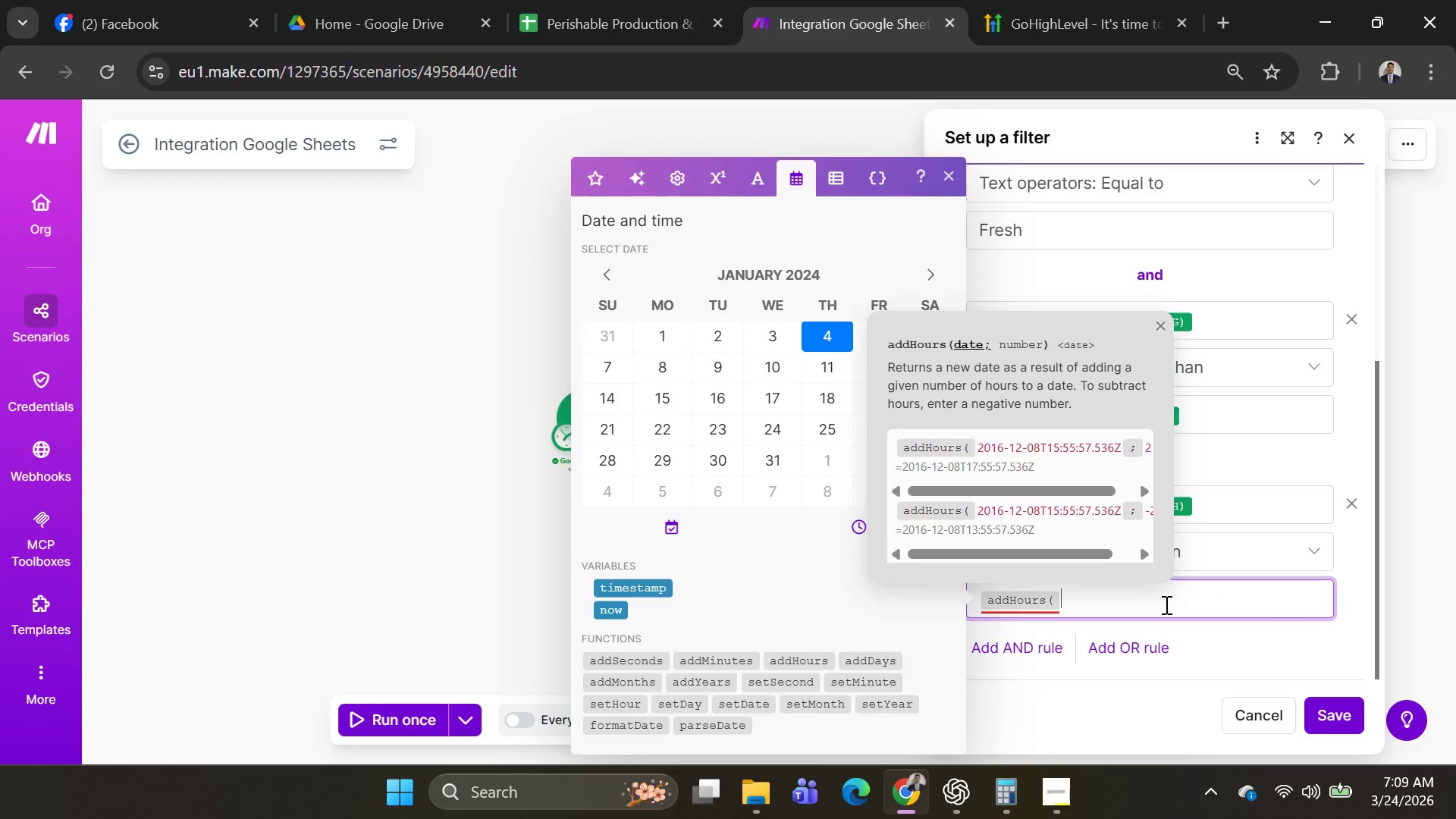 
key(Backspace)
 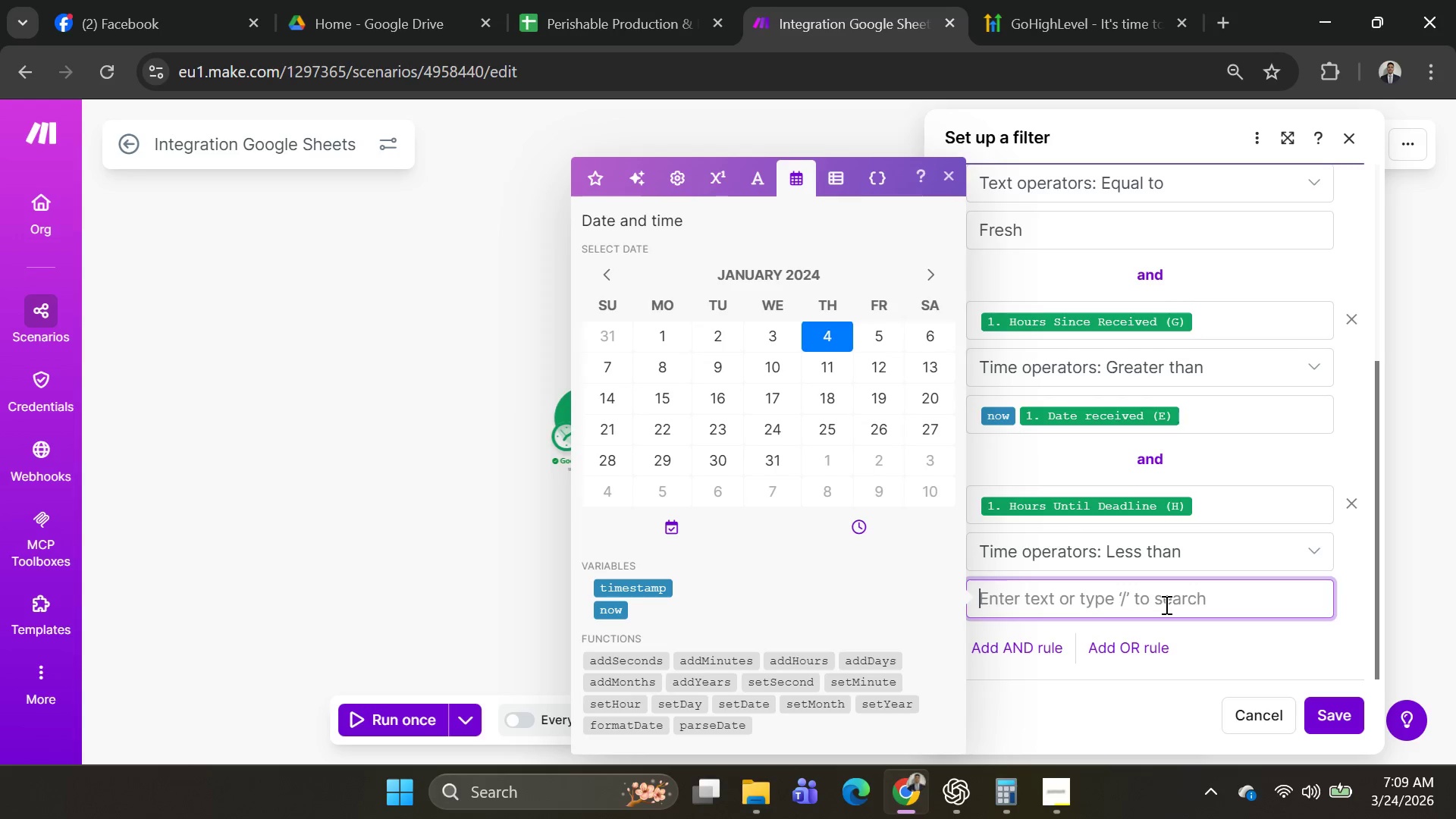 
key(Backspace)
 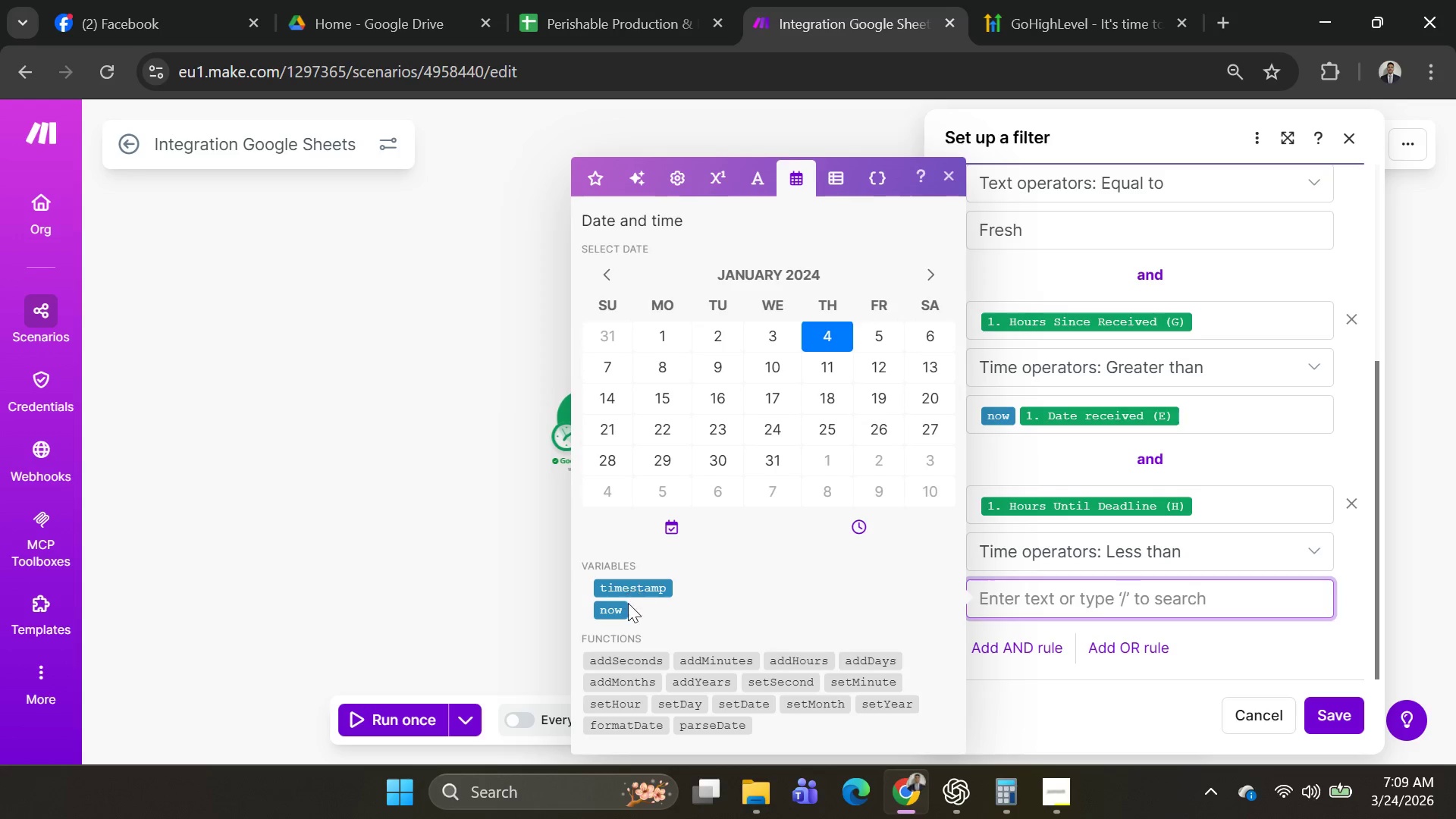 
left_click([617, 611])
 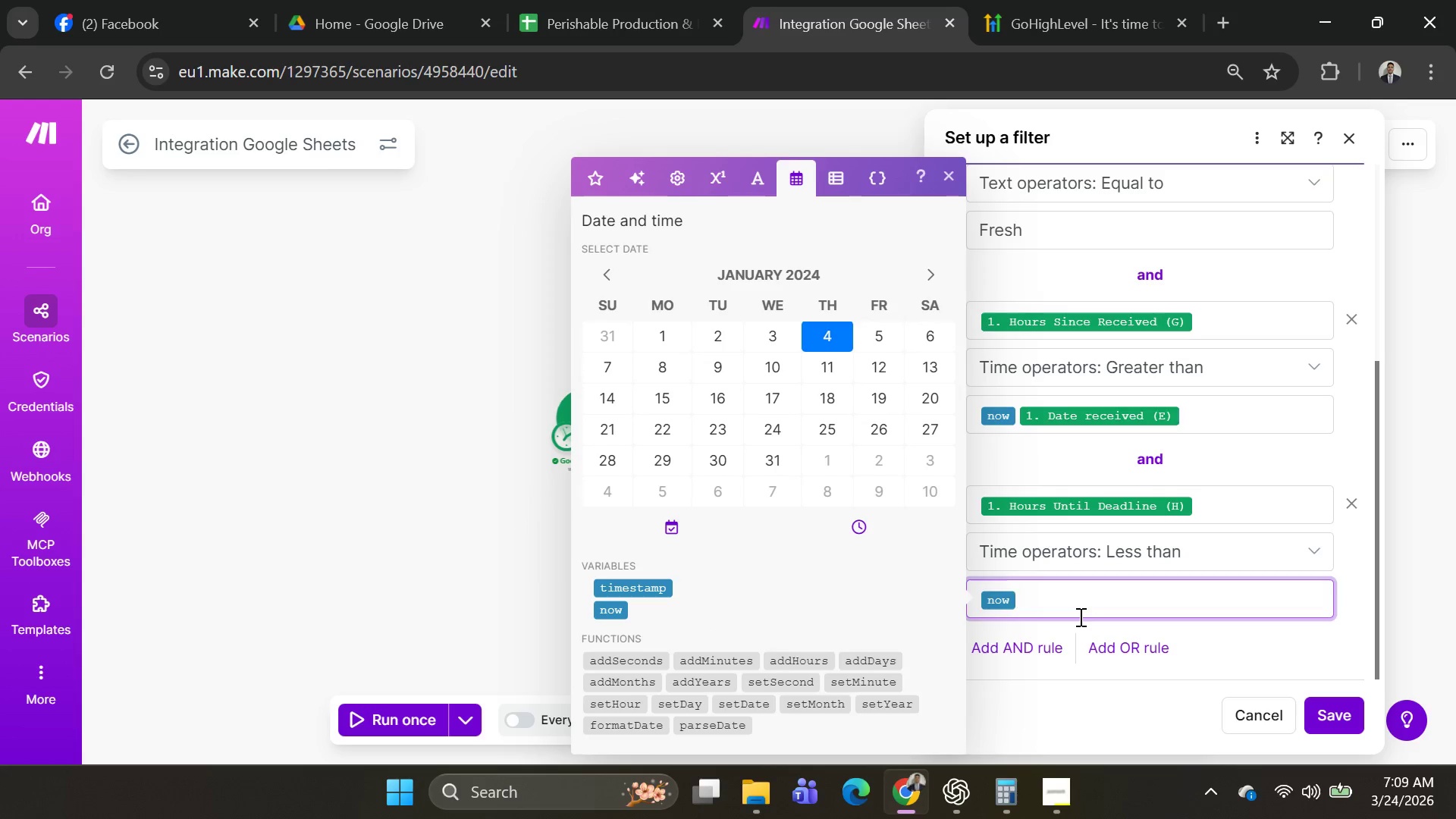 
left_click([1075, 609])
 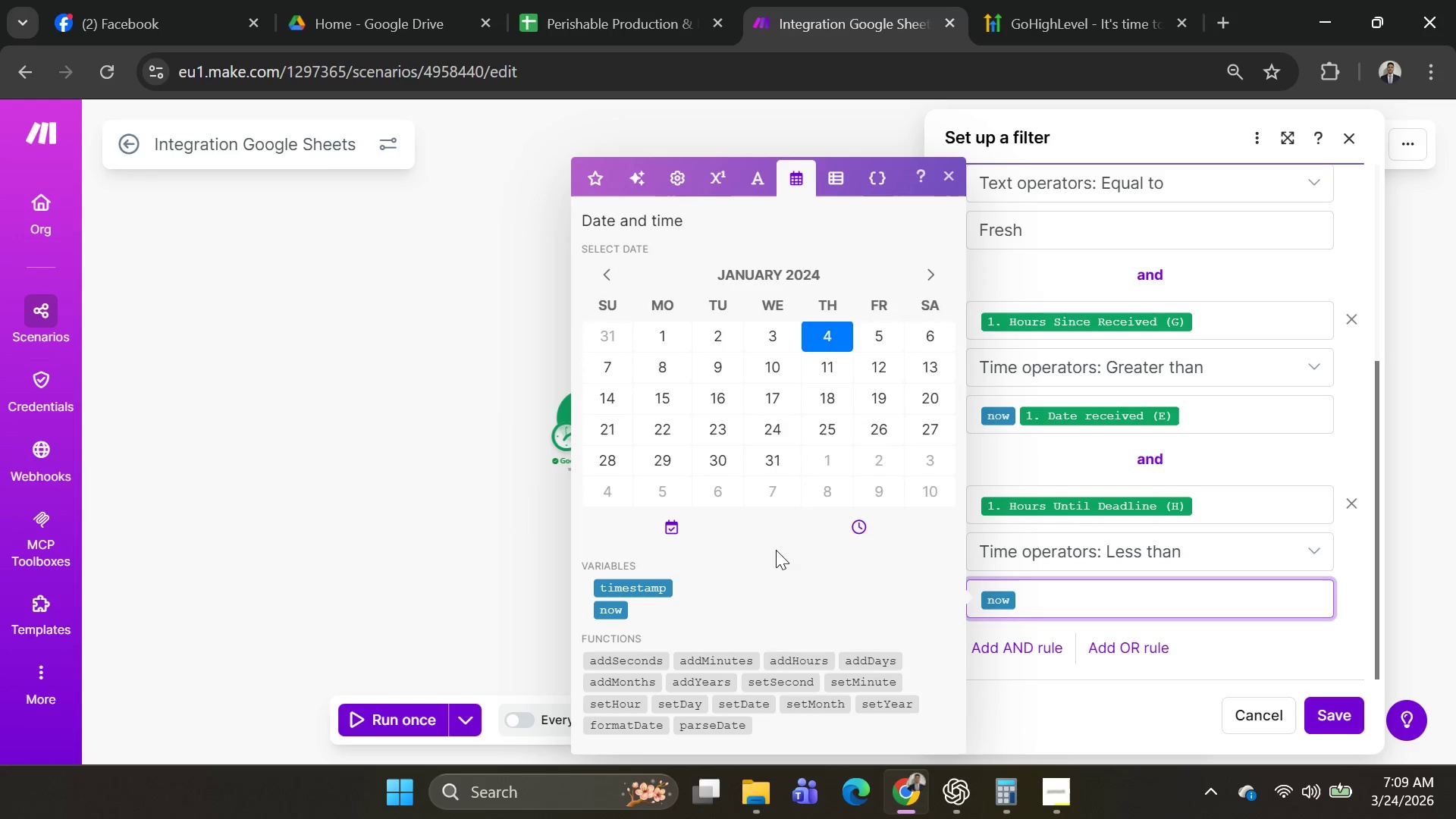 
left_click([586, 165])
 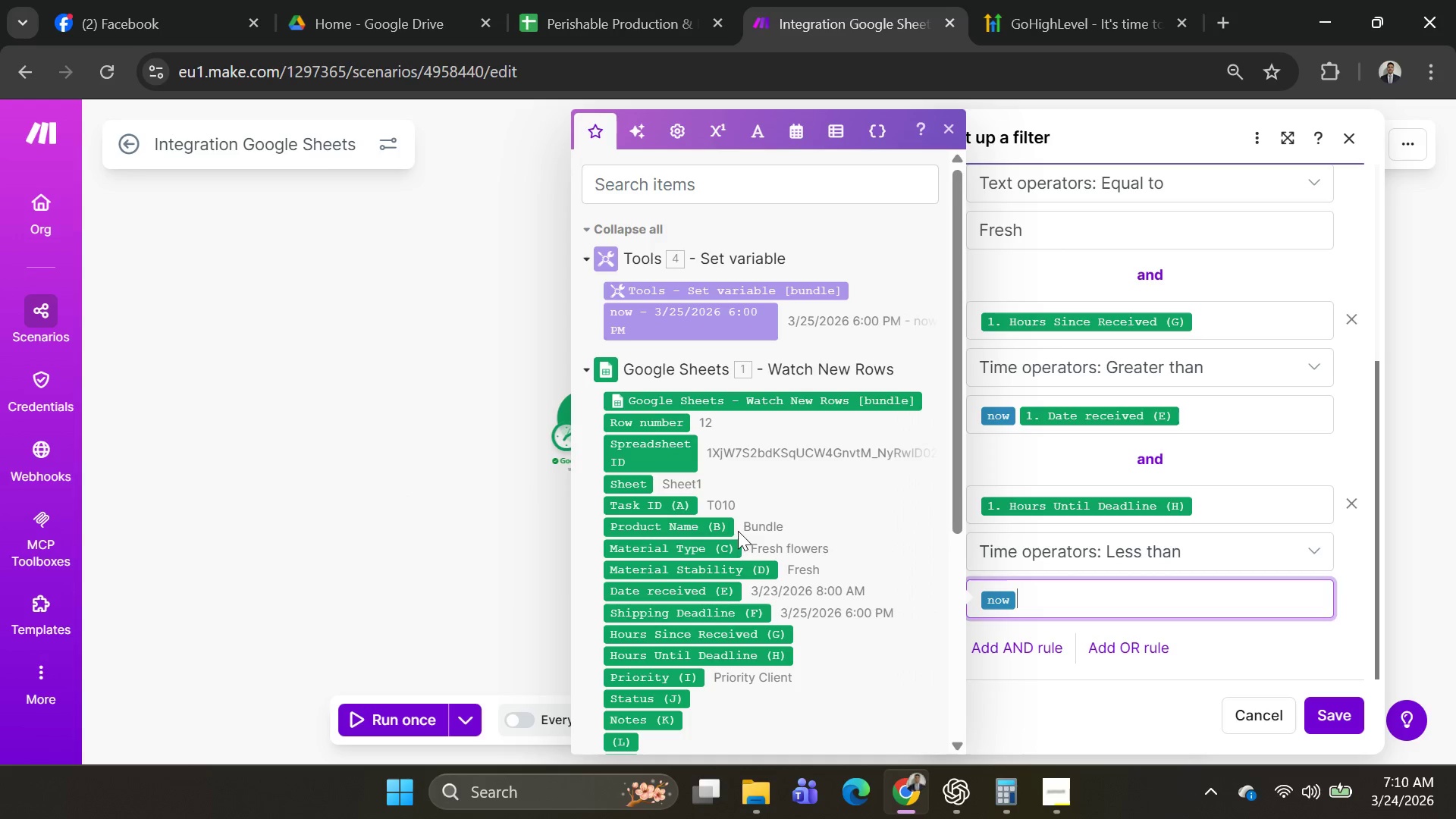 
wait(10.0)
 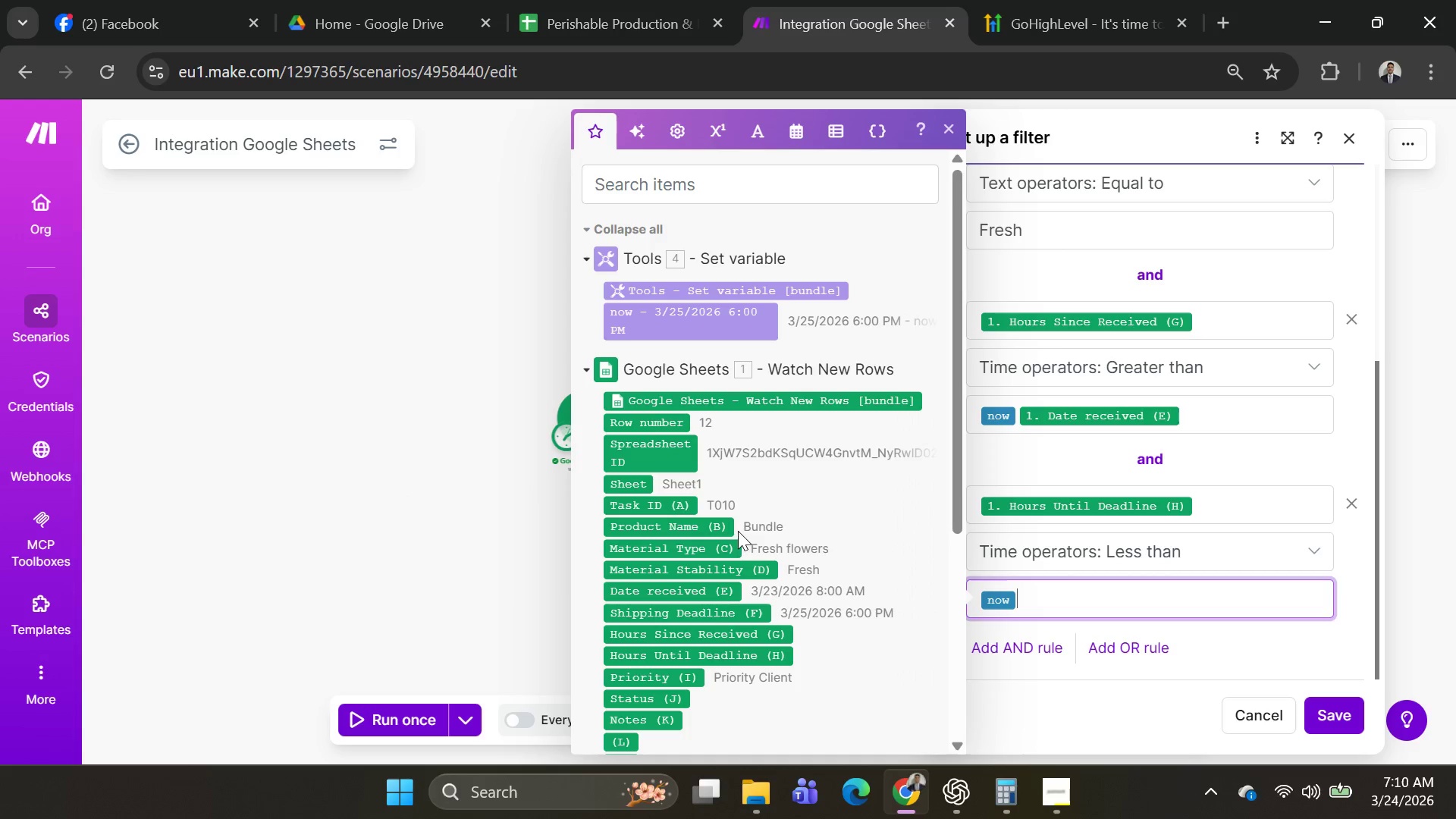 
left_click([698, 620])
 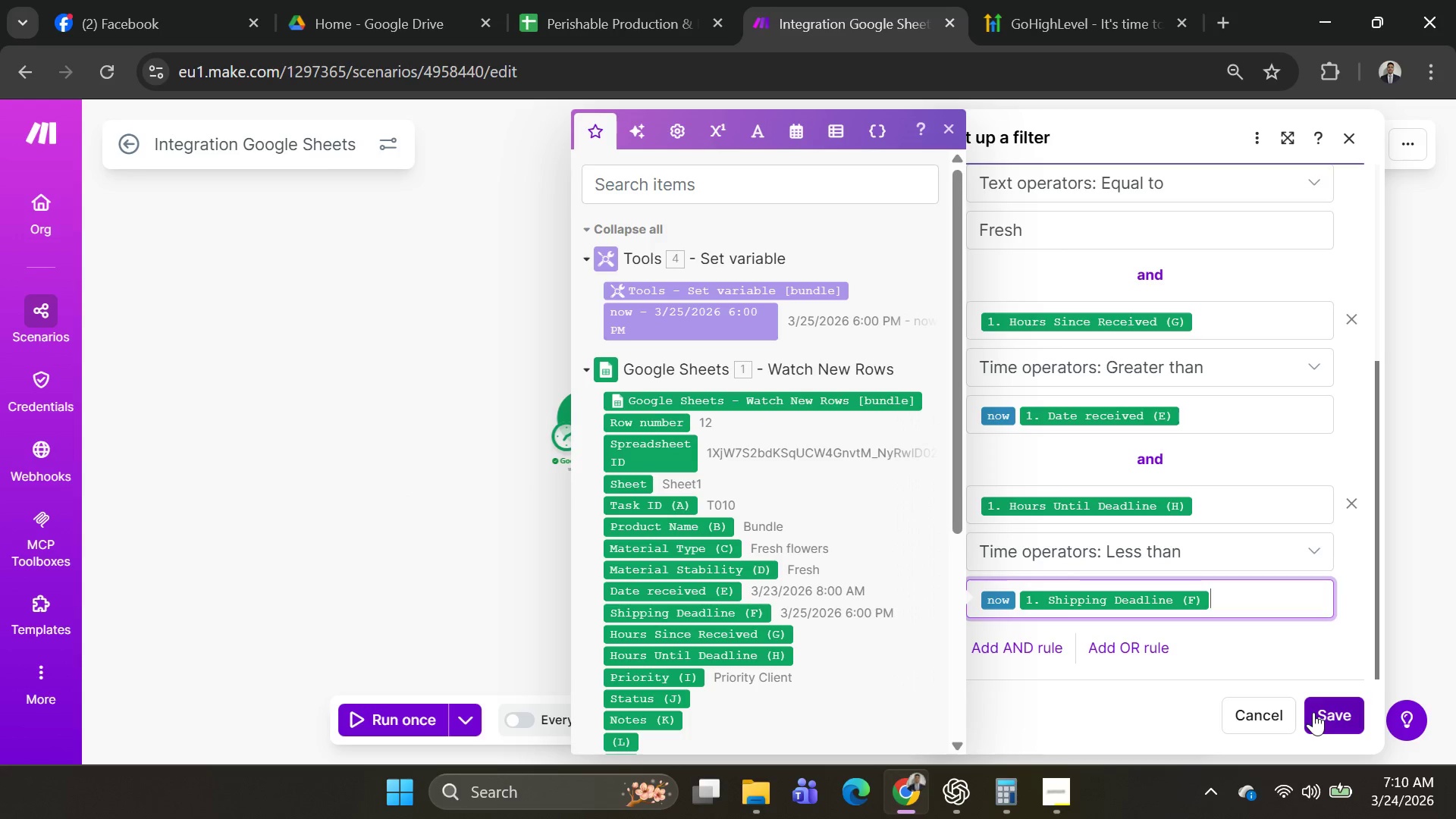 
left_click([1323, 718])
 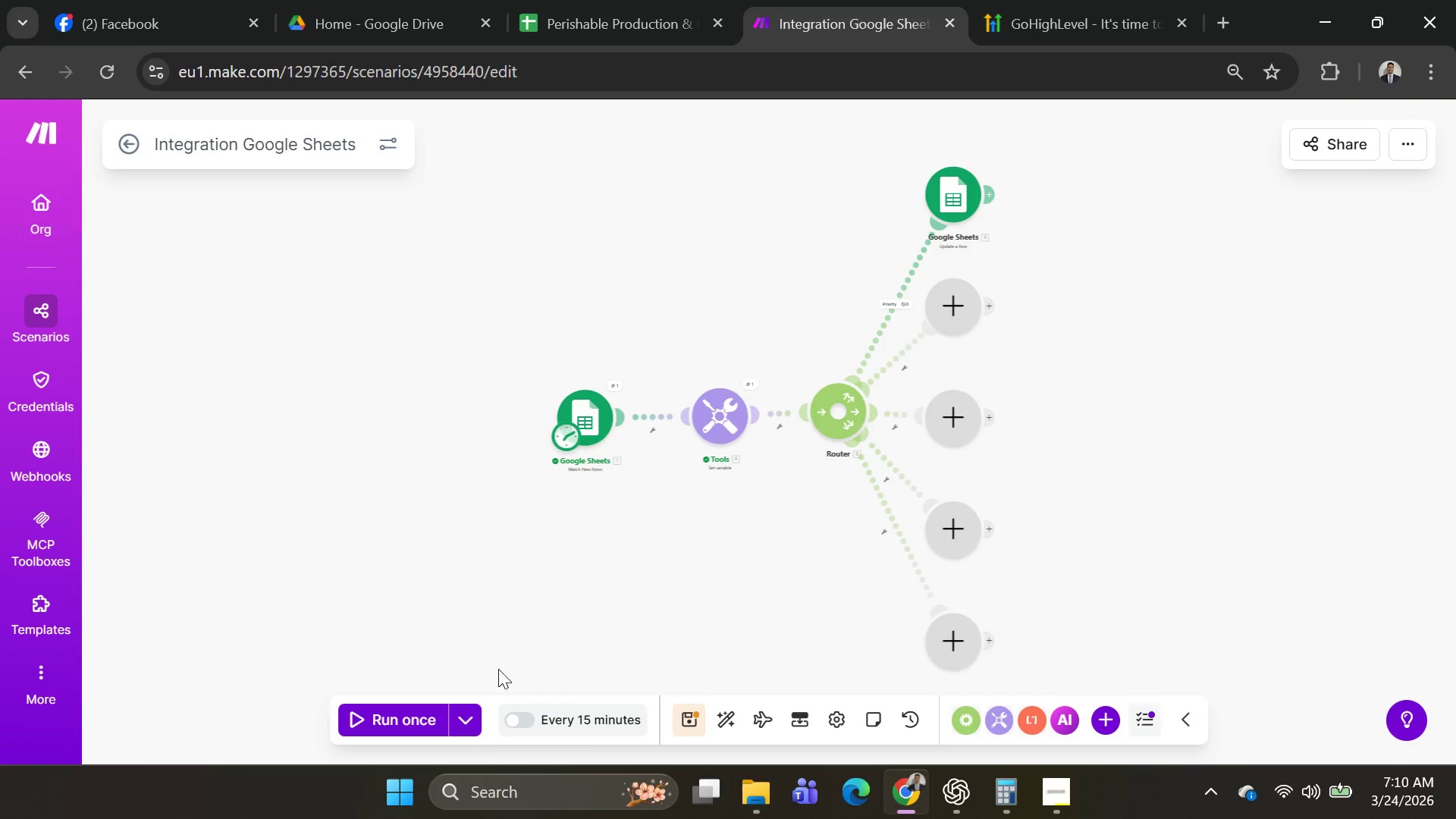 
left_click([470, 723])
 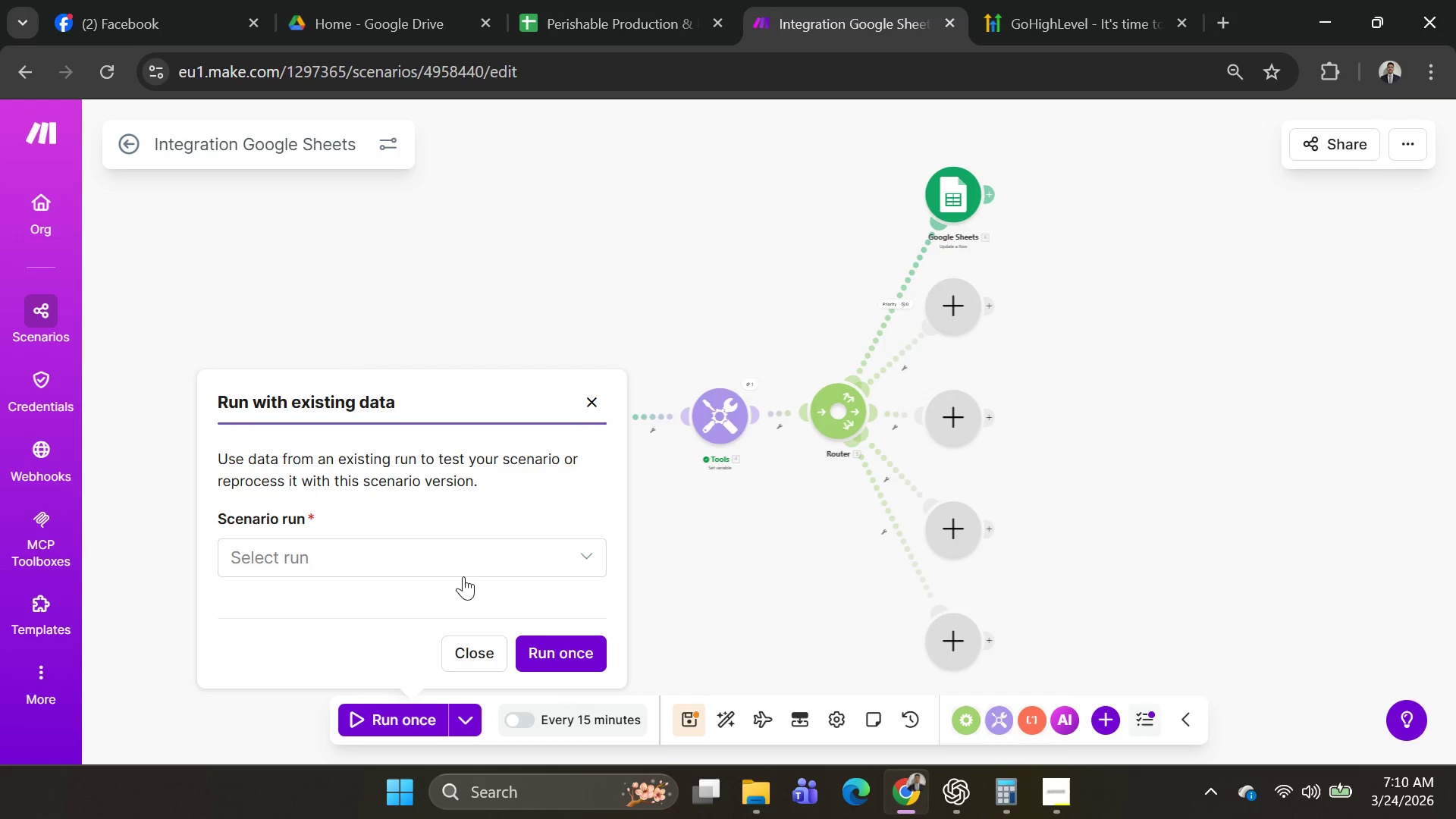 
left_click([450, 553])
 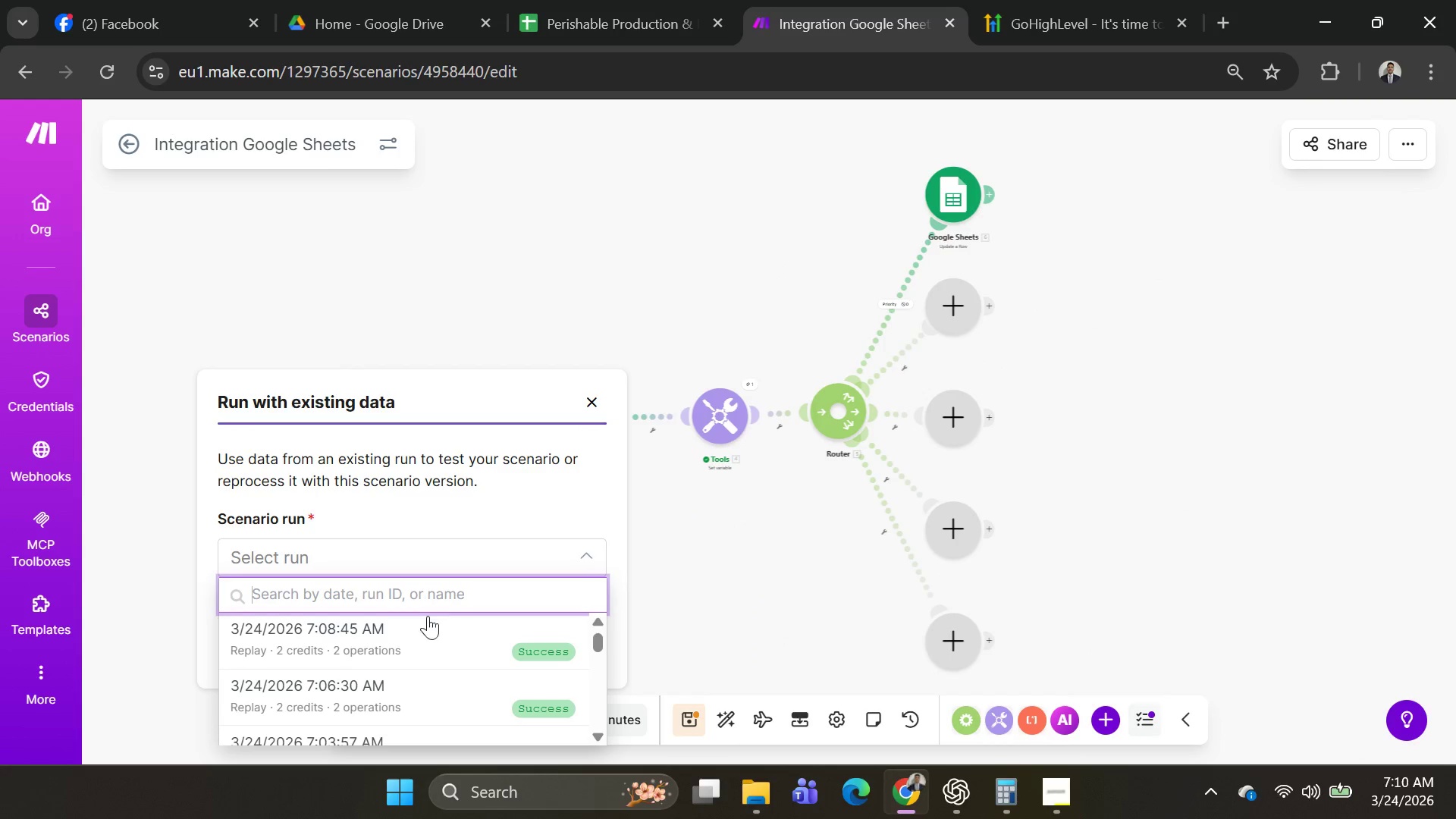 
left_click([425, 630])
 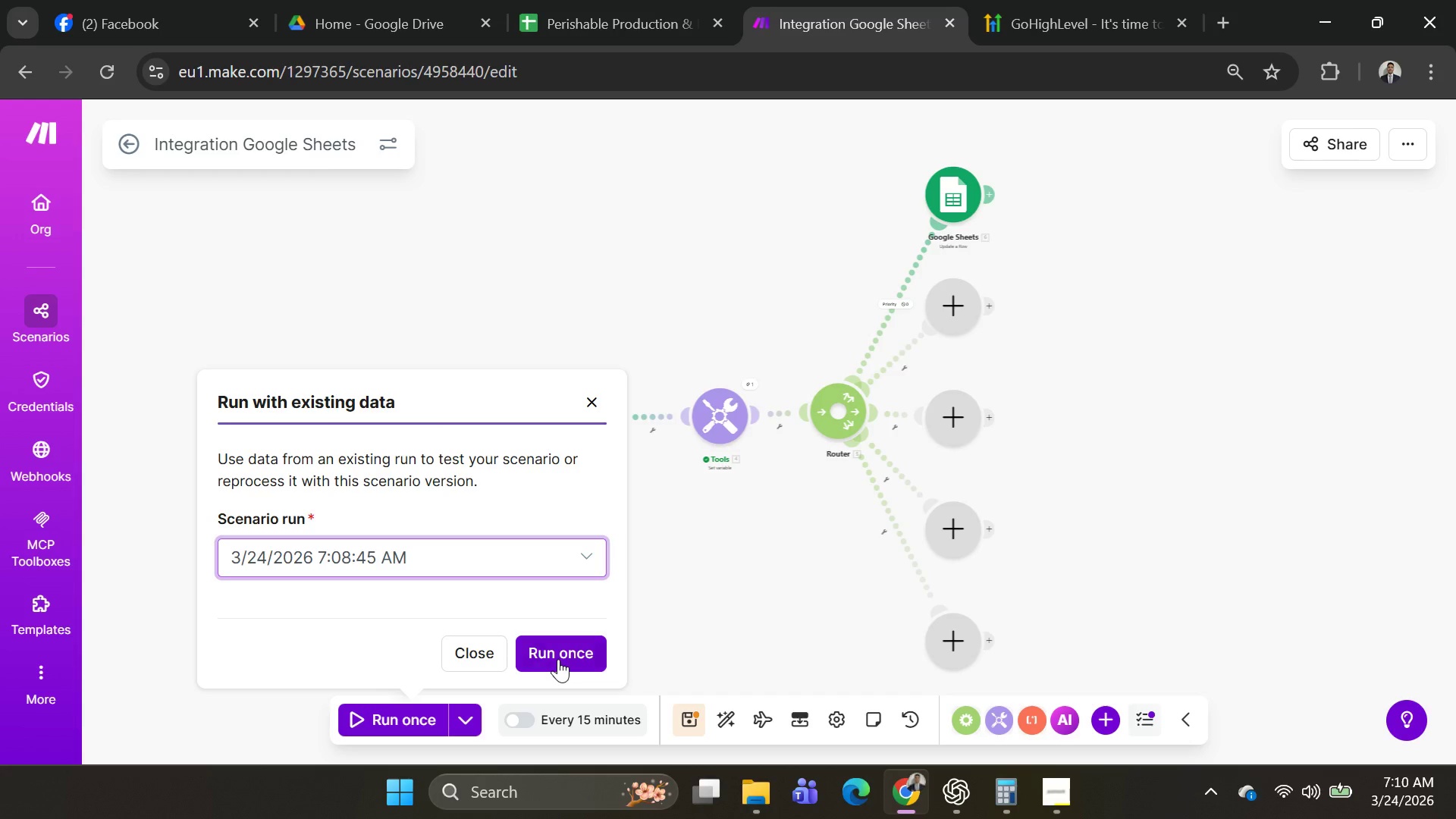 
left_click([558, 659])
 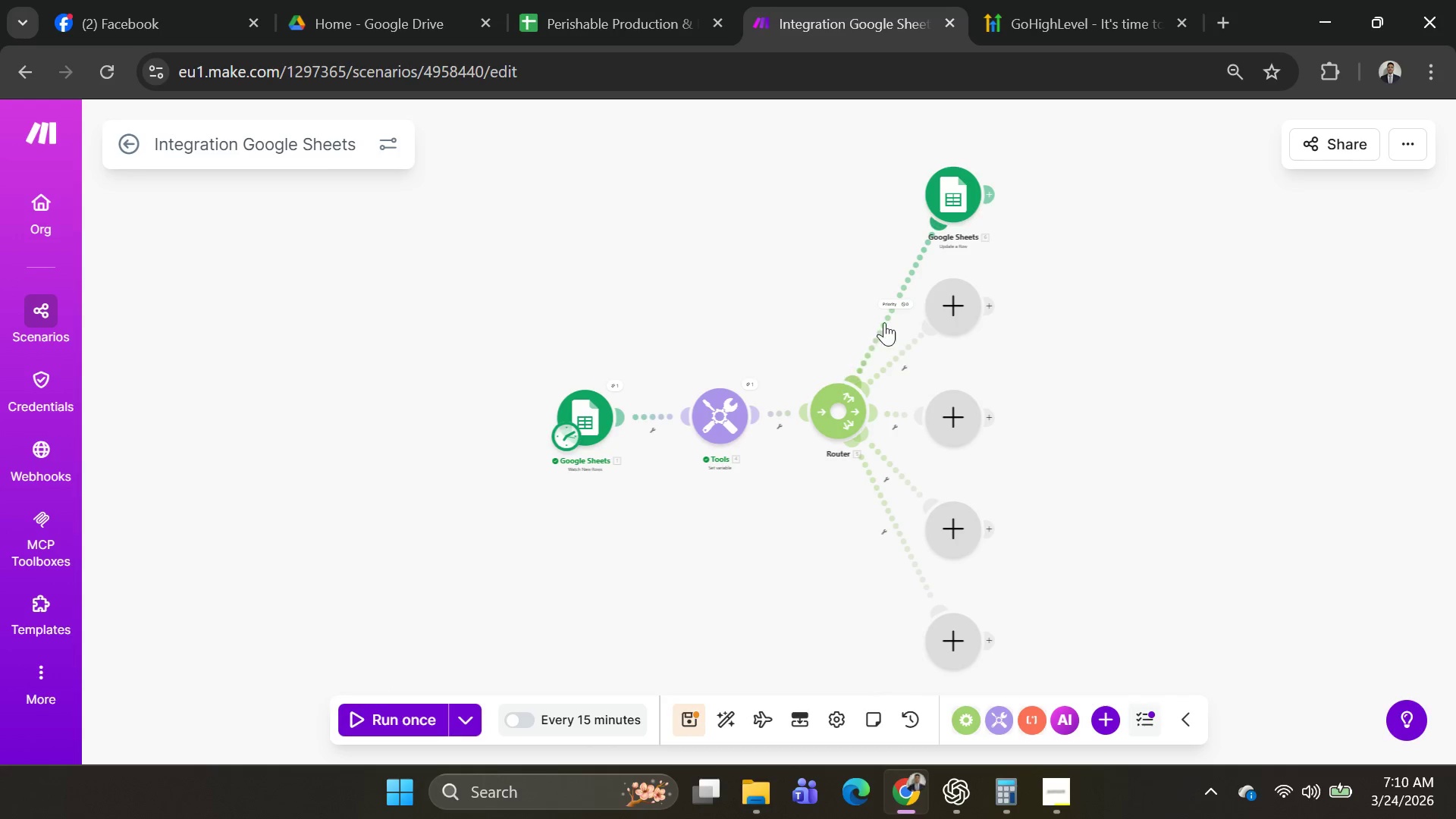 
left_click([902, 293])
 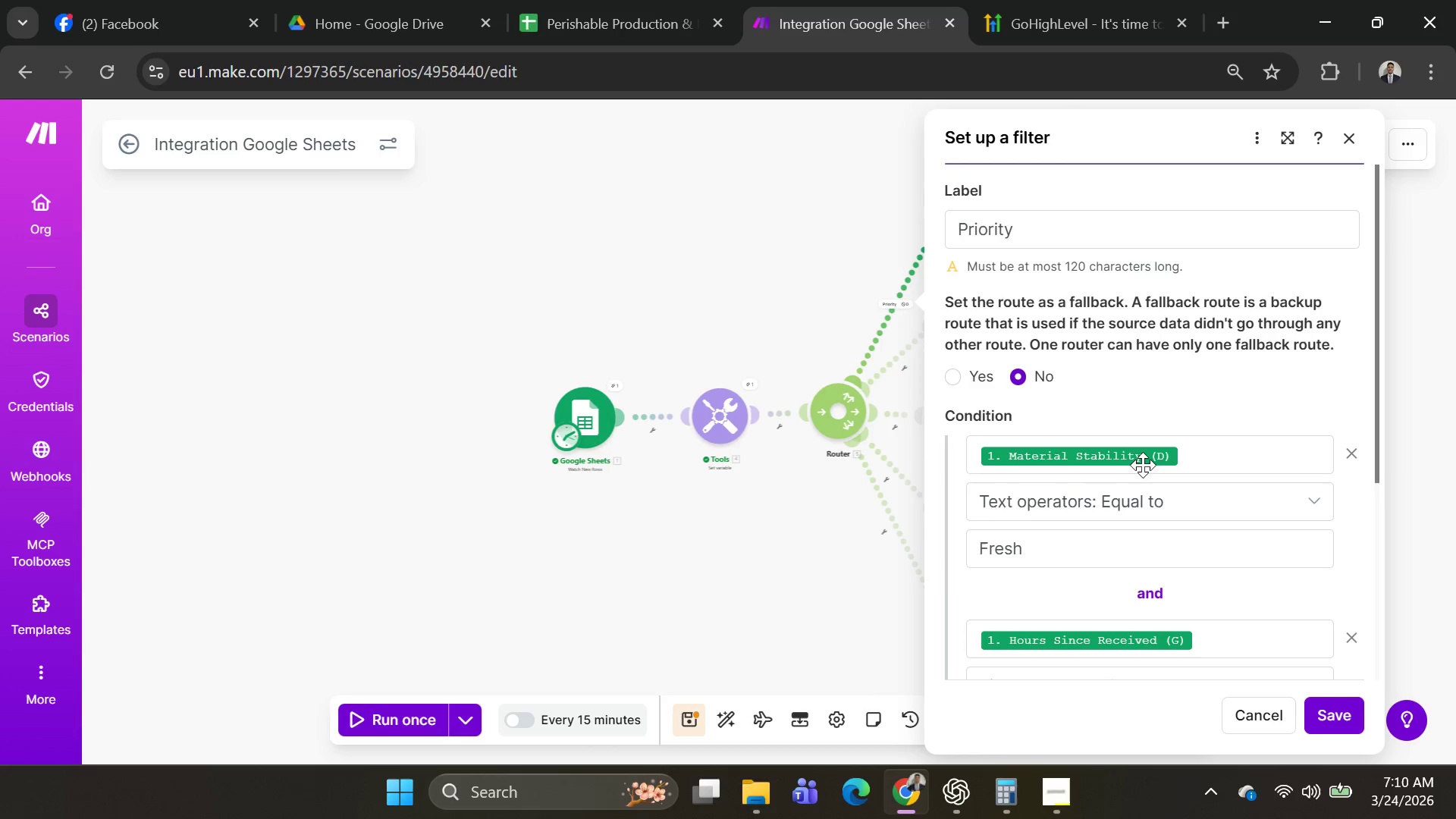 
scroll: coordinate [1147, 473], scroll_direction: down, amount: 4.0
 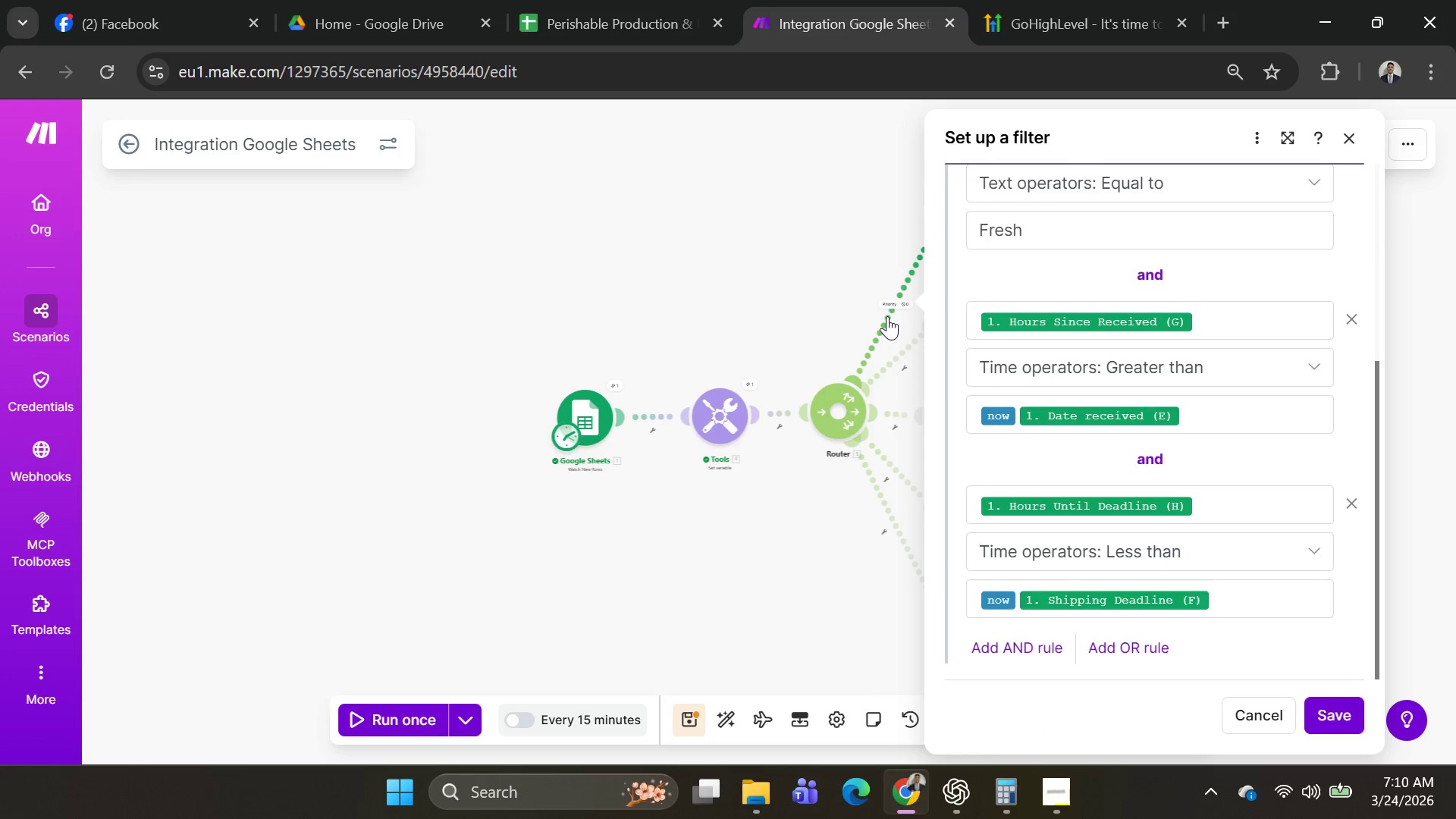 
left_click([896, 303])
 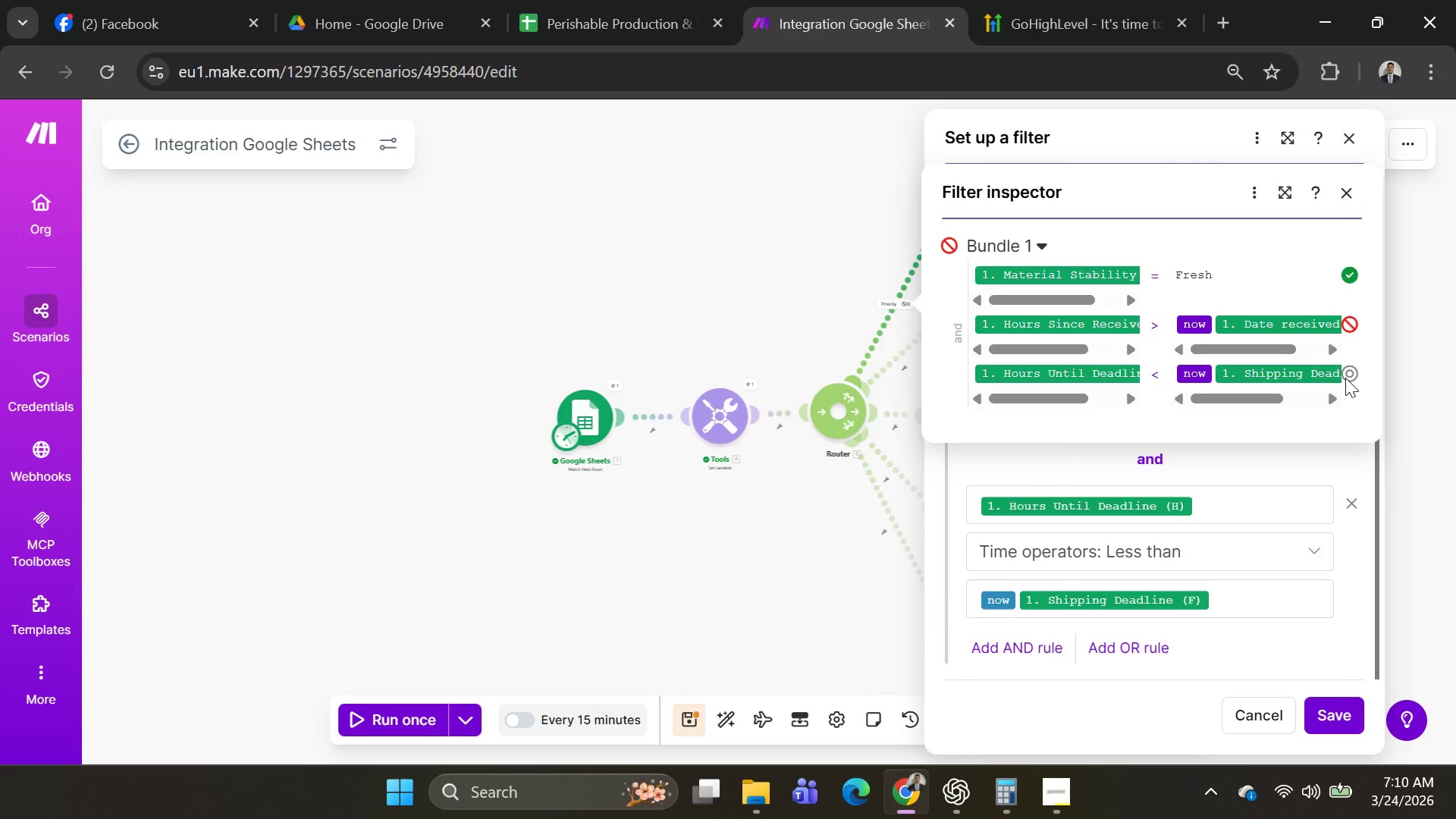 
wait(6.03)
 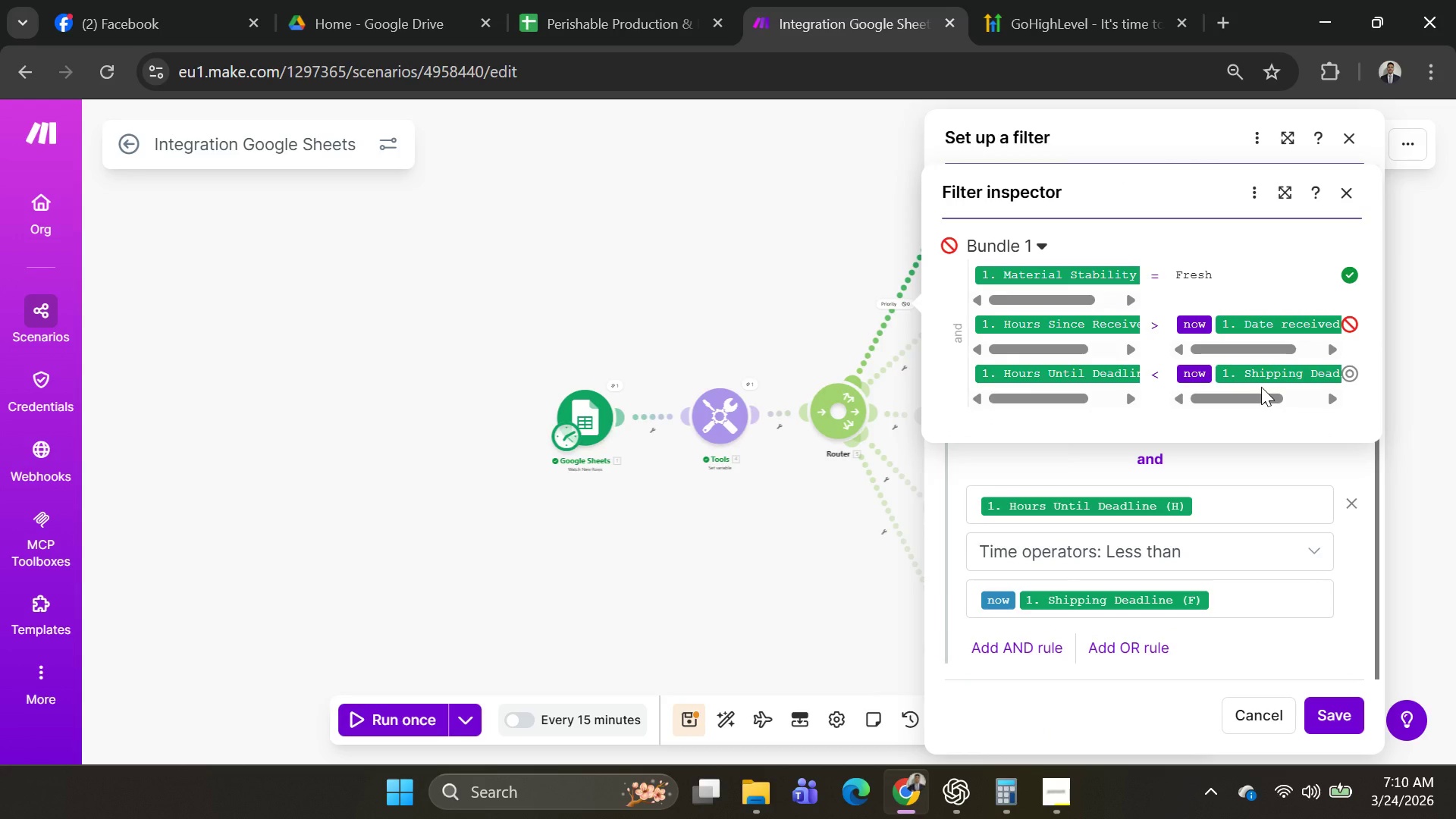 
double_click([1344, 373])
 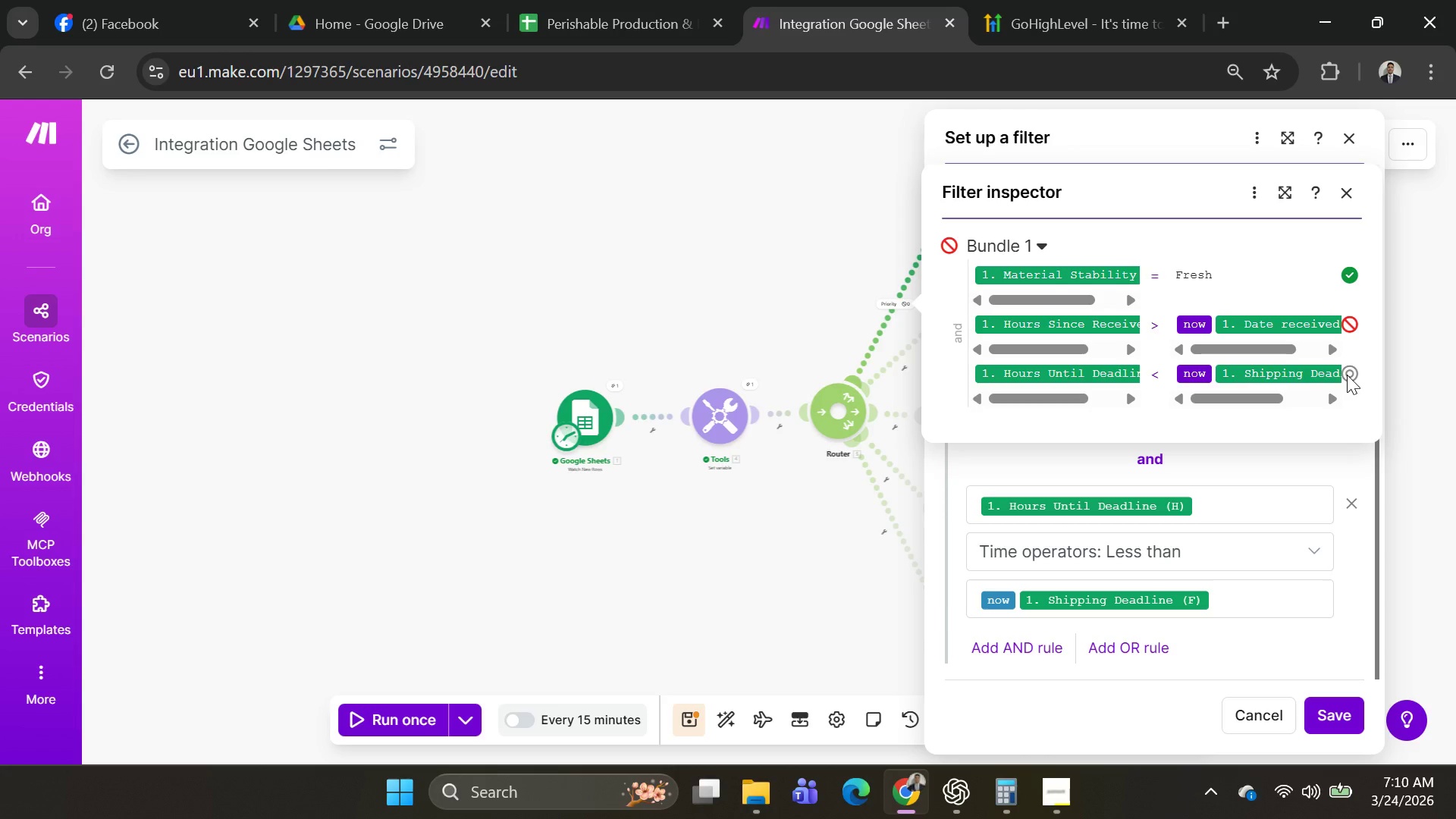 
wait(16.67)
 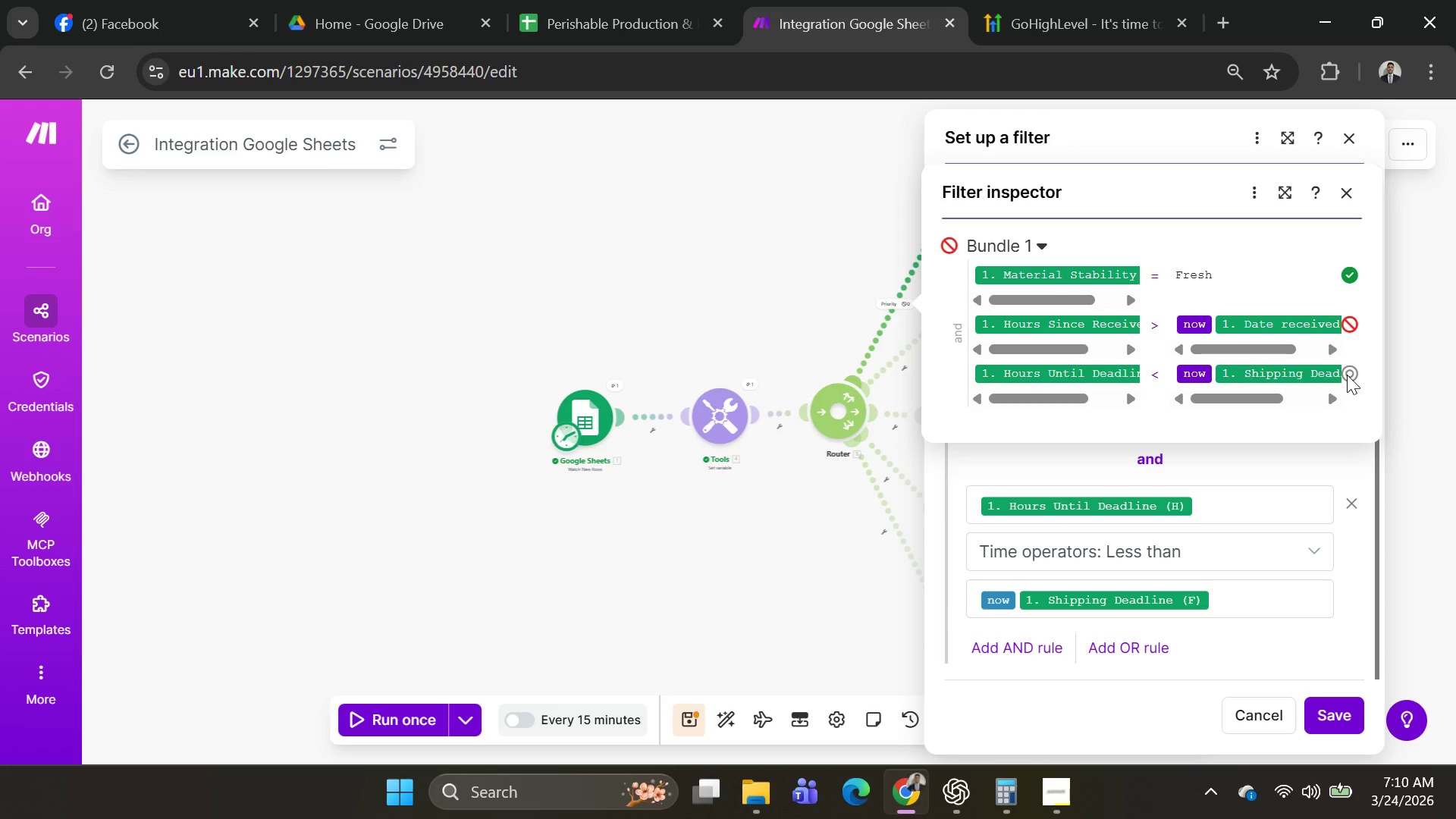 
left_click([886, 309])
 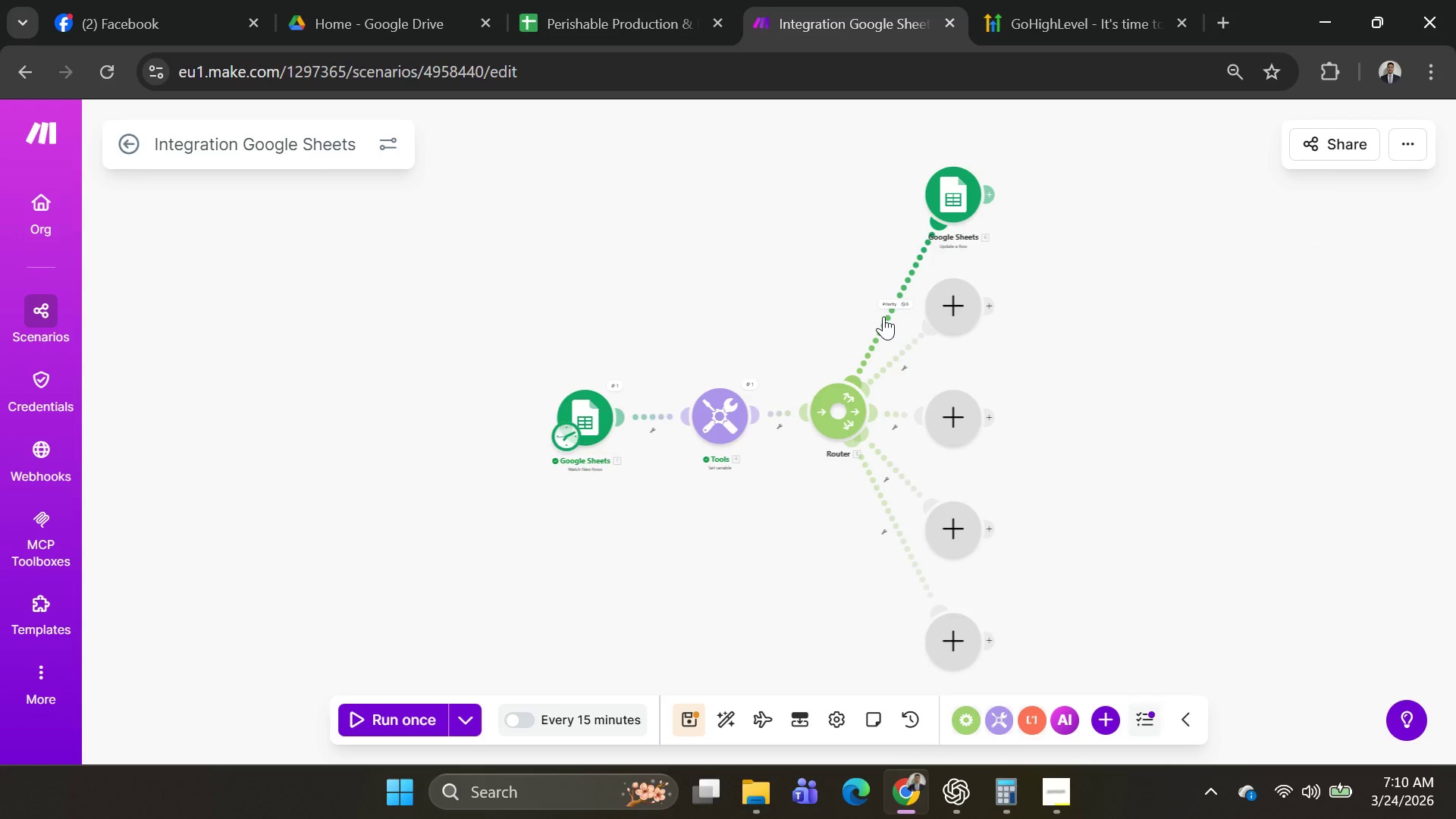 
double_click([885, 320])
 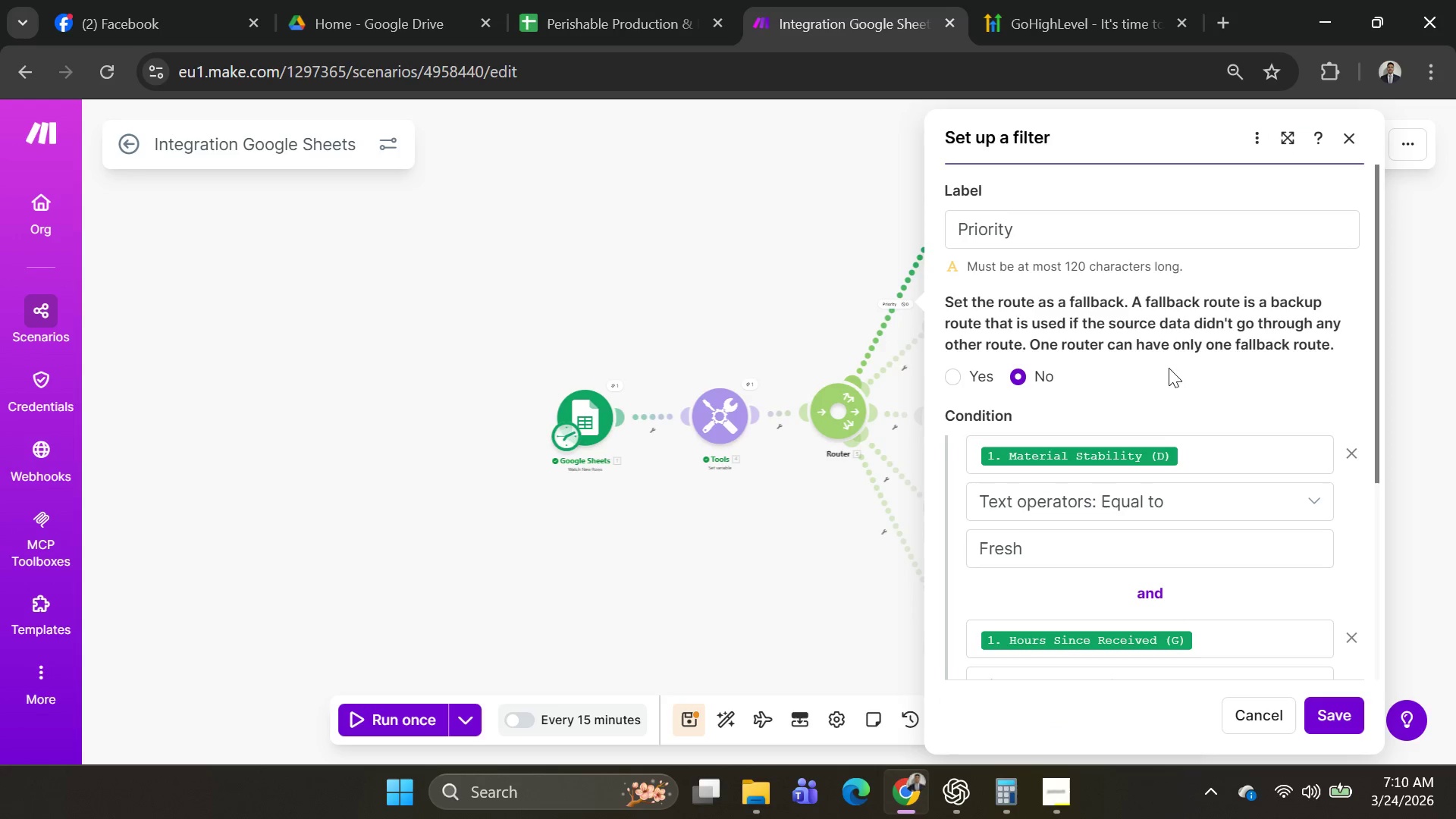 
scroll: coordinate [1261, 388], scroll_direction: down, amount: 5.0
 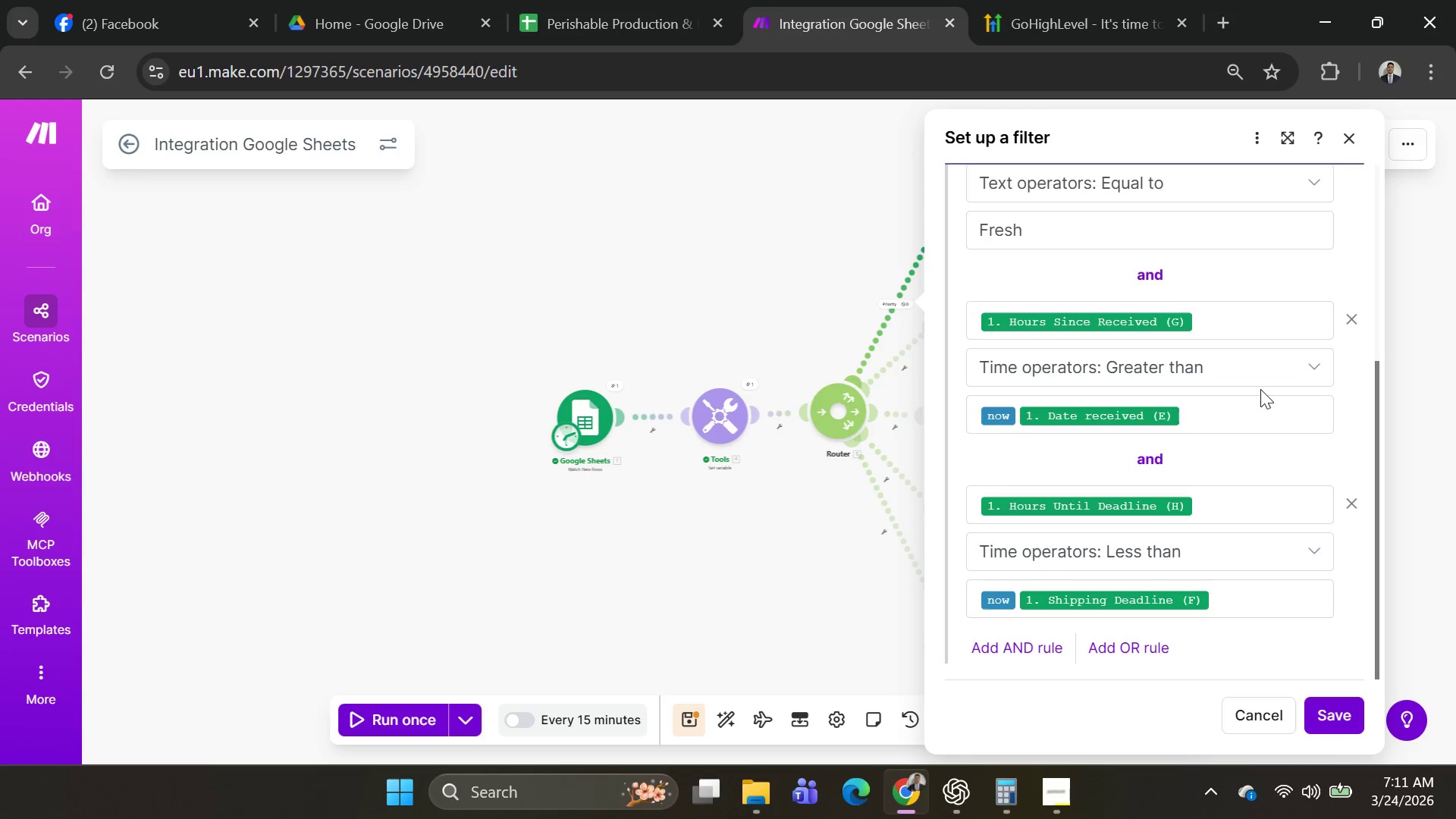 
wait(49.47)
 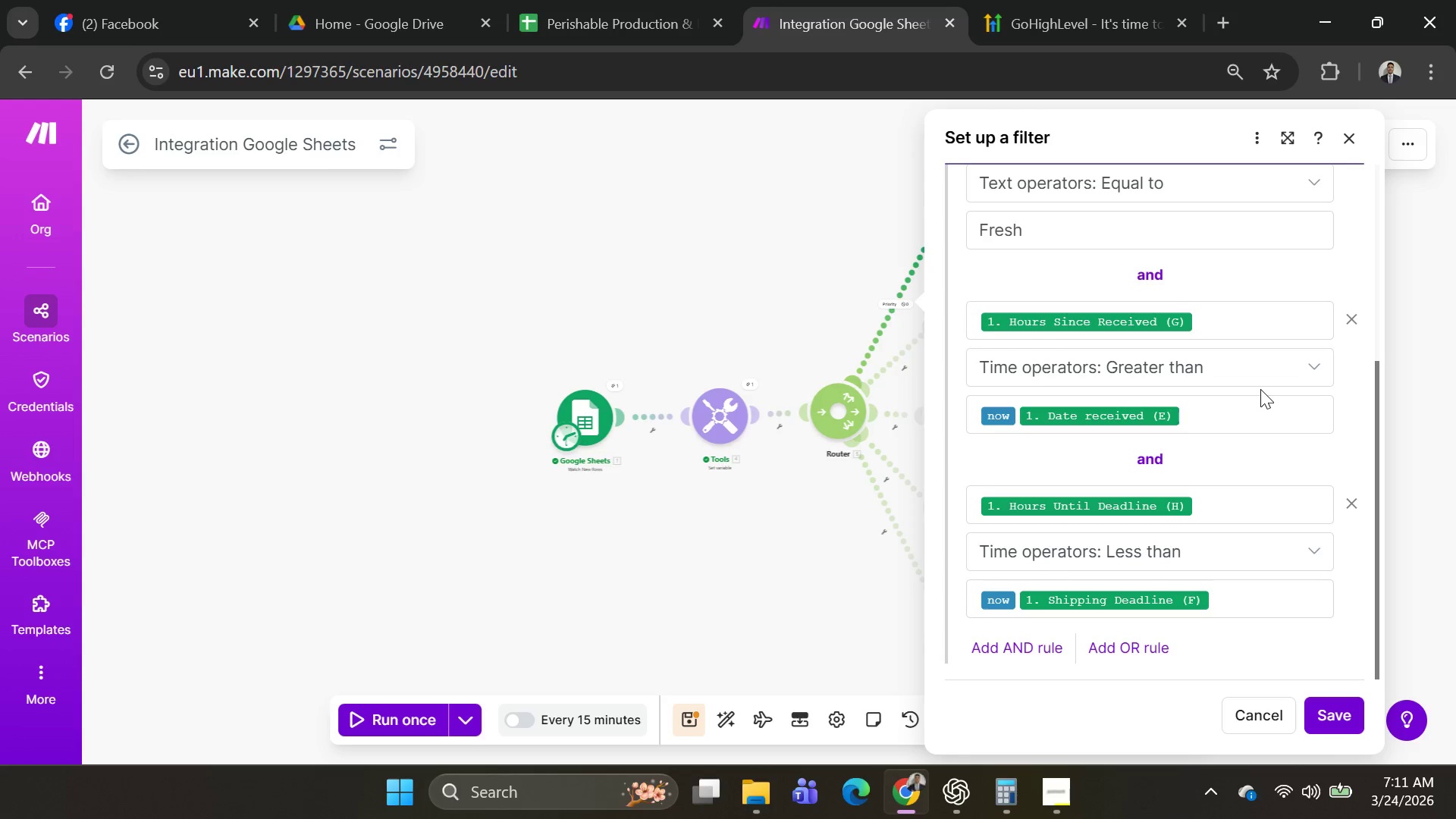 
left_click([1227, 317])
 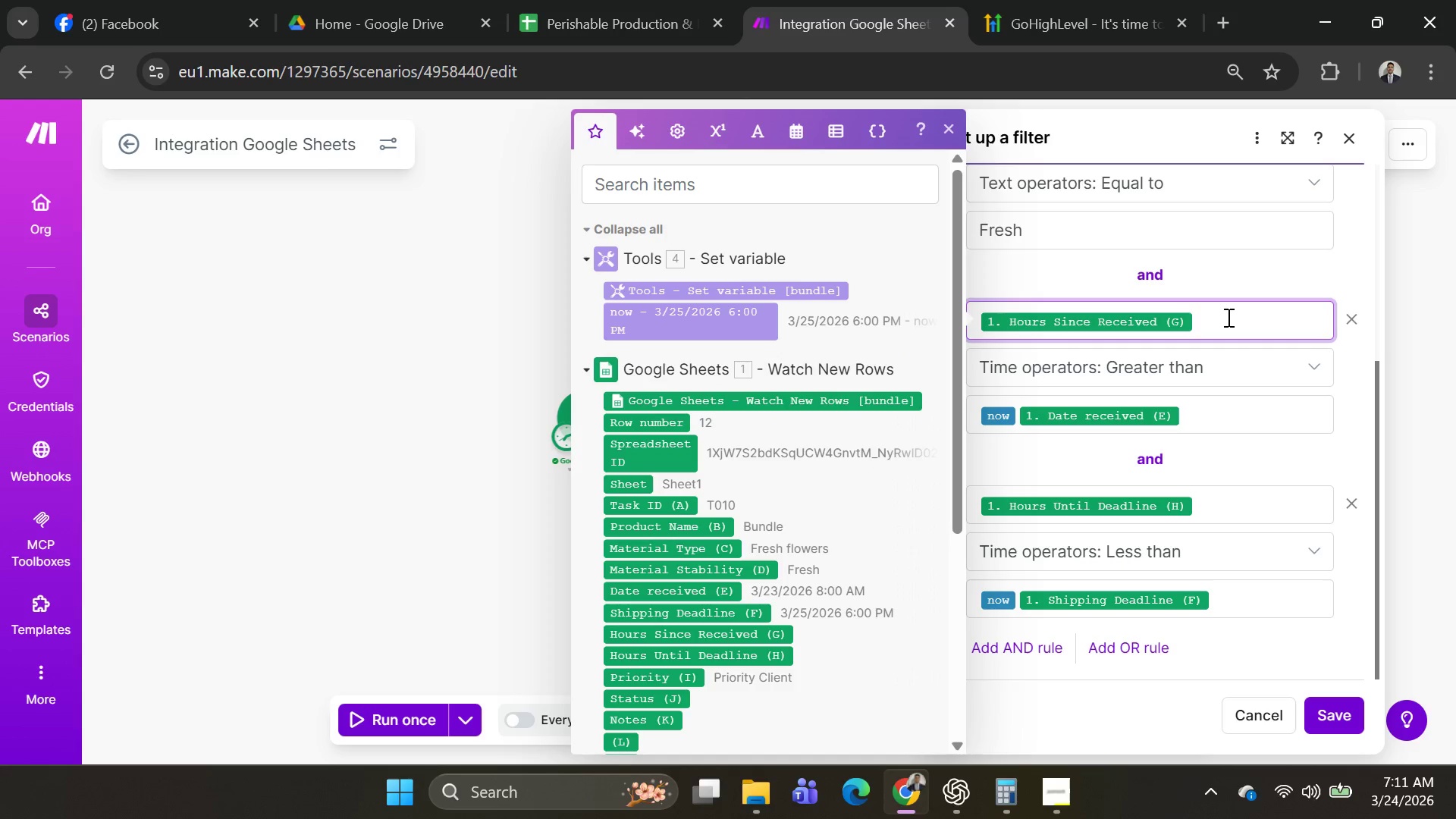 
wait(5.47)
 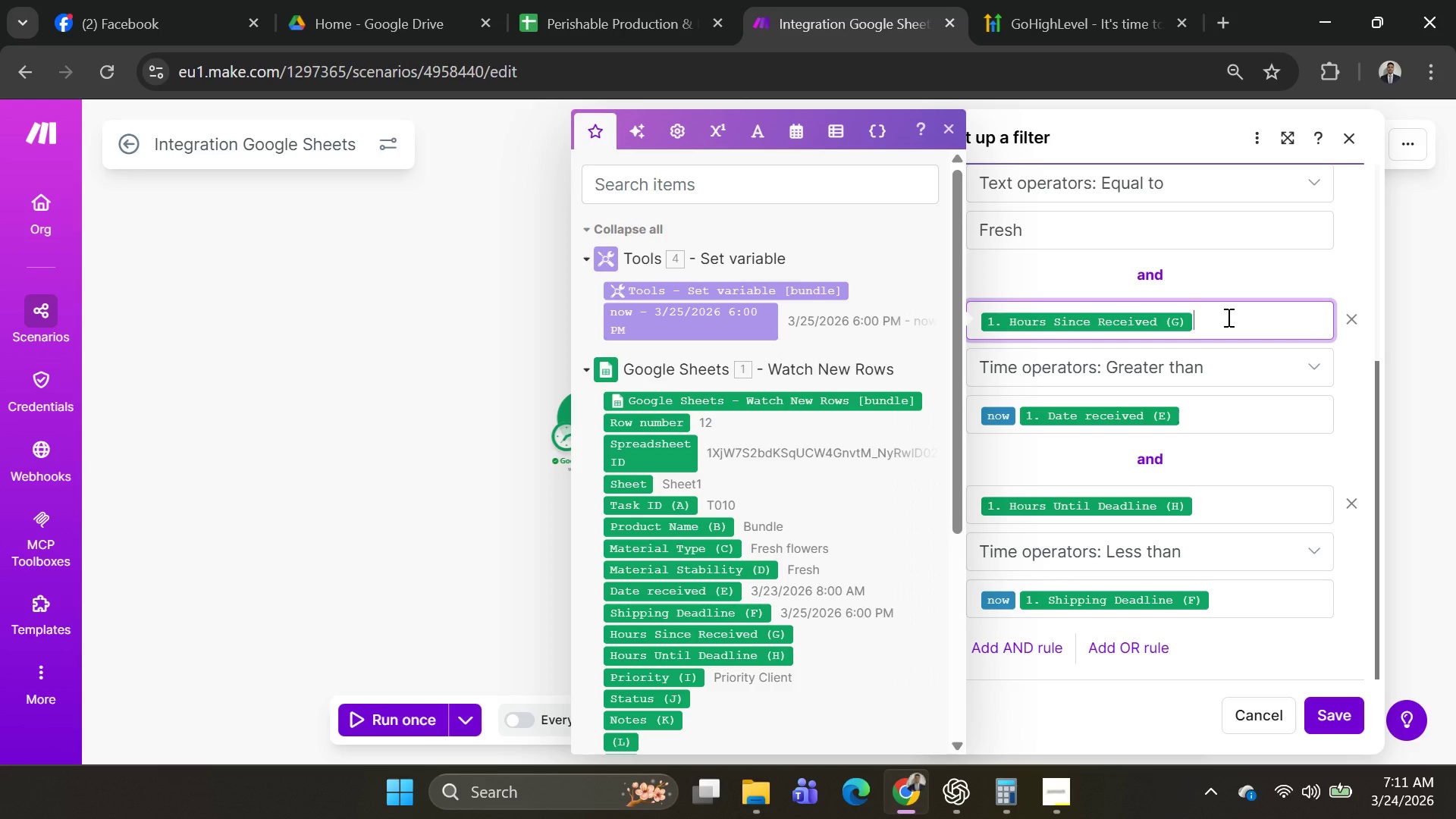 
key(Backspace)
 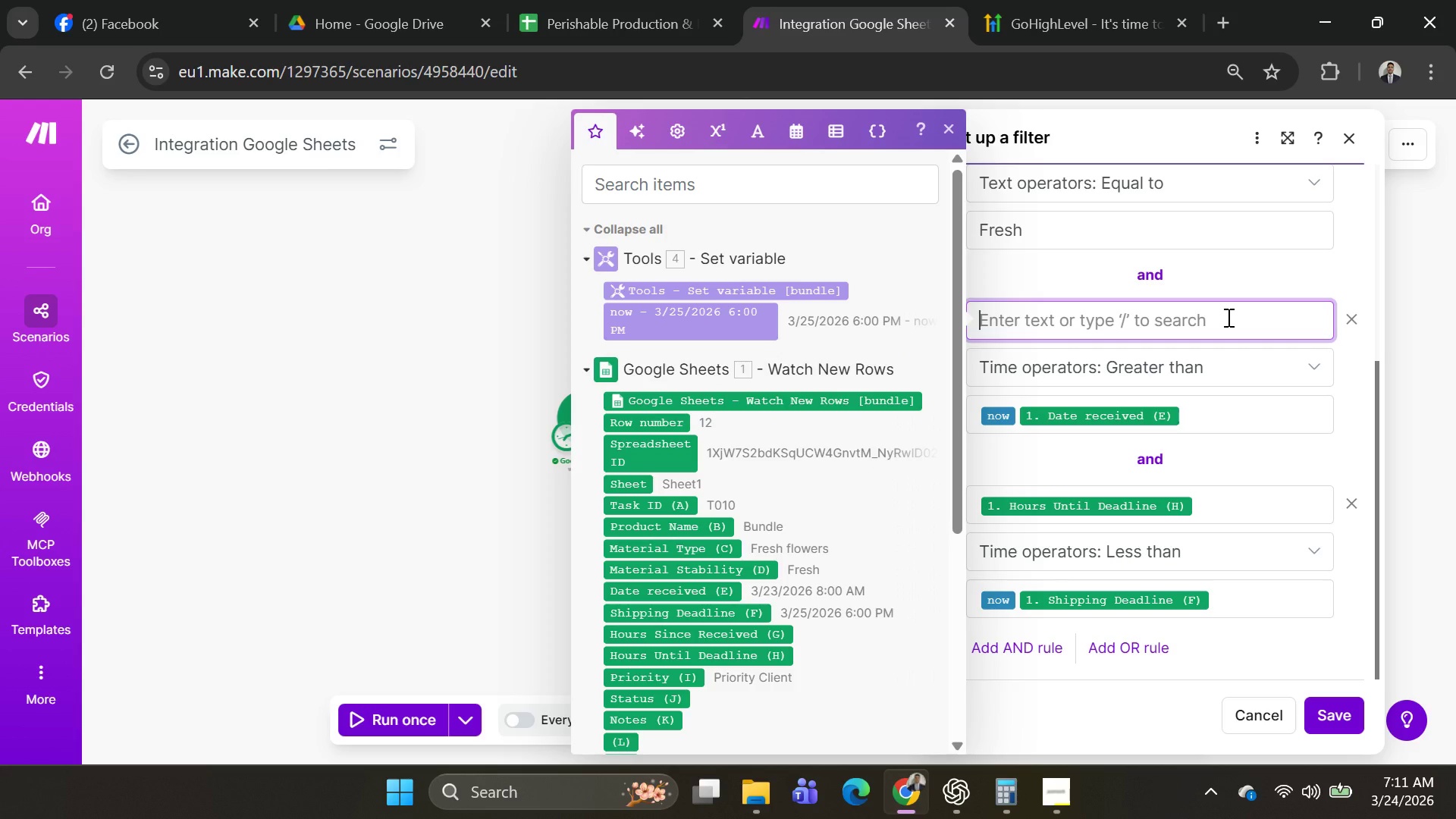 
key(Backspace)
 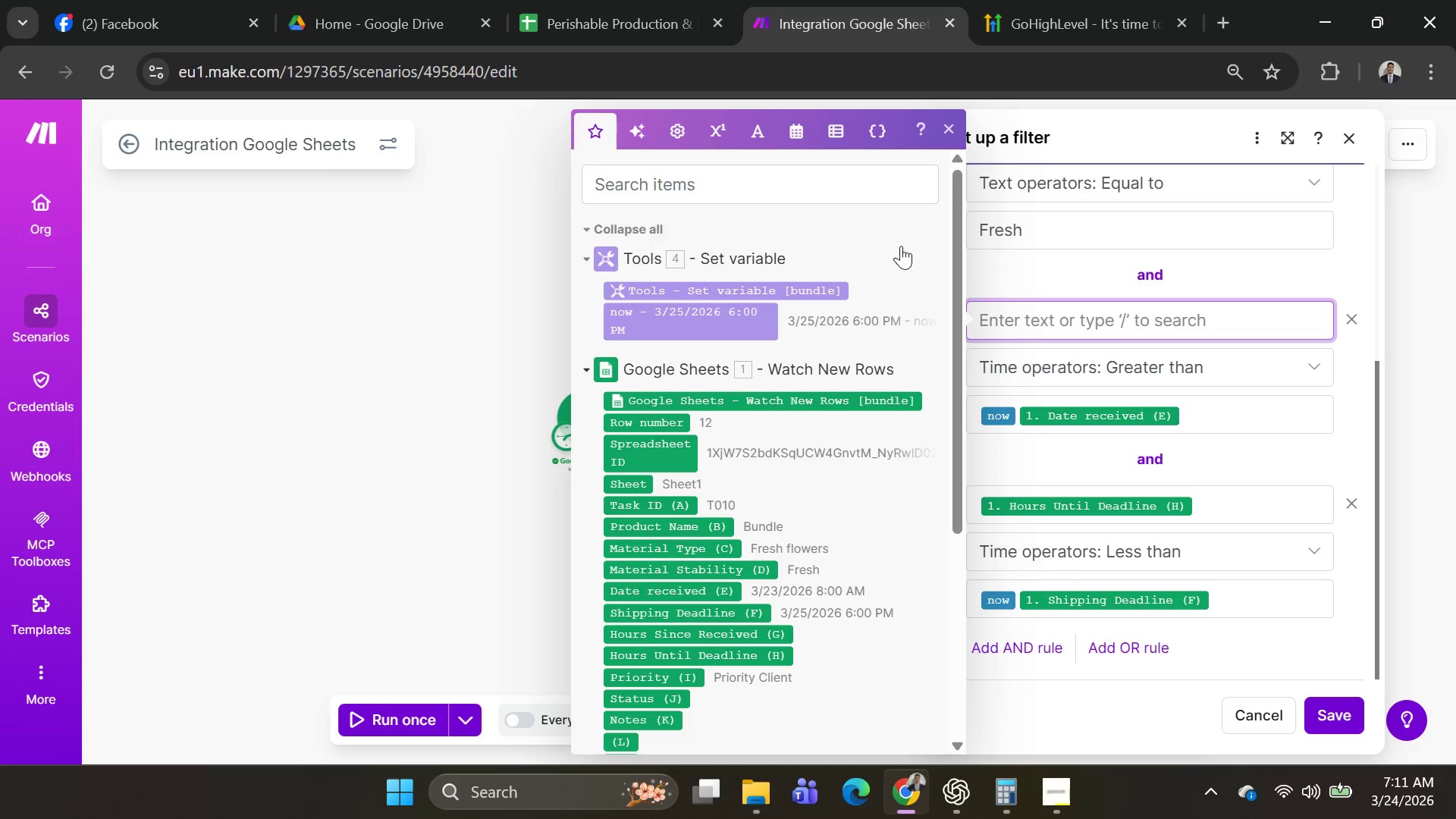 
scroll: coordinate [861, 380], scroll_direction: down, amount: 3.0
 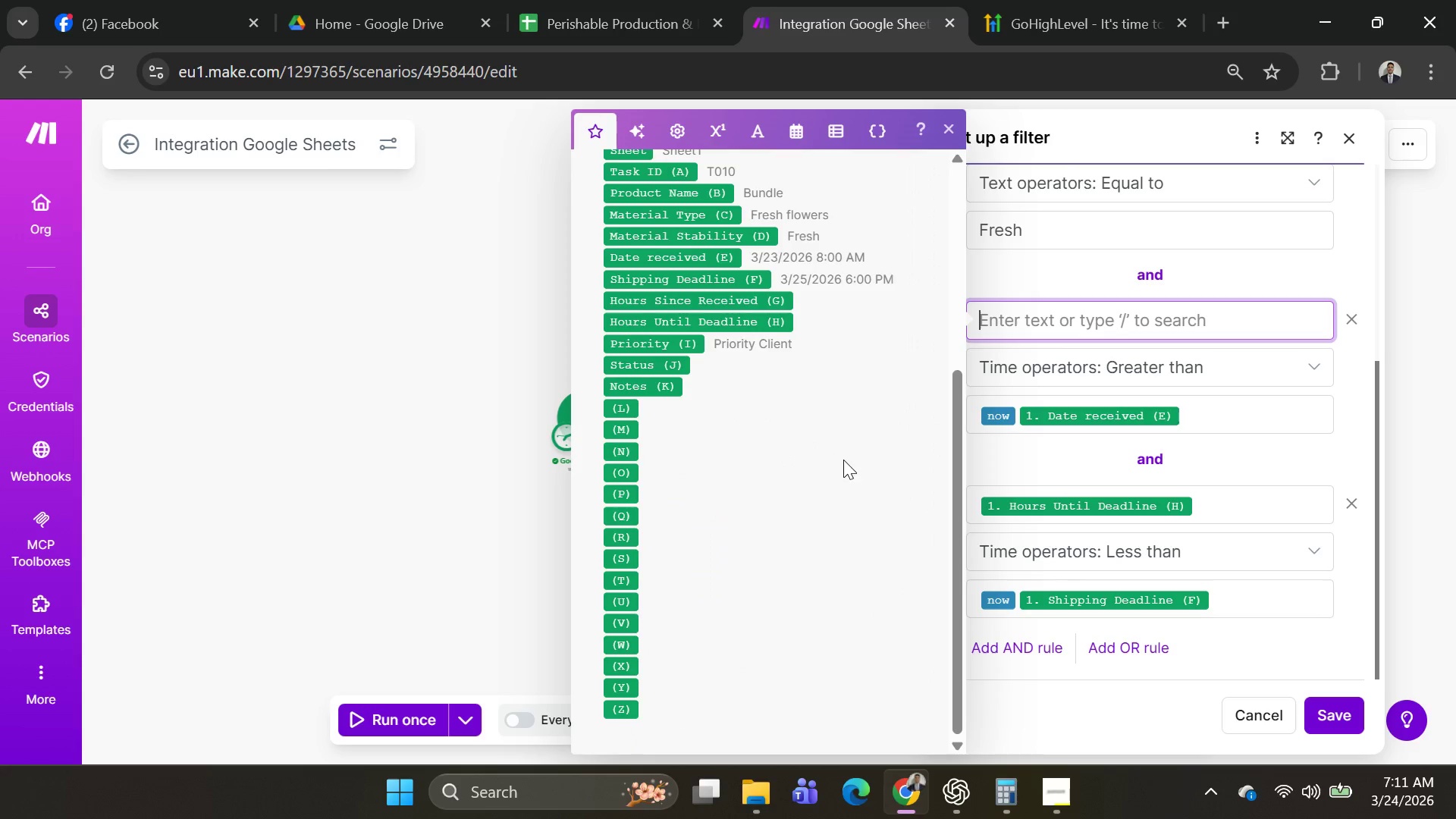 
scroll: coordinate [826, 428], scroll_direction: up, amount: 6.0
 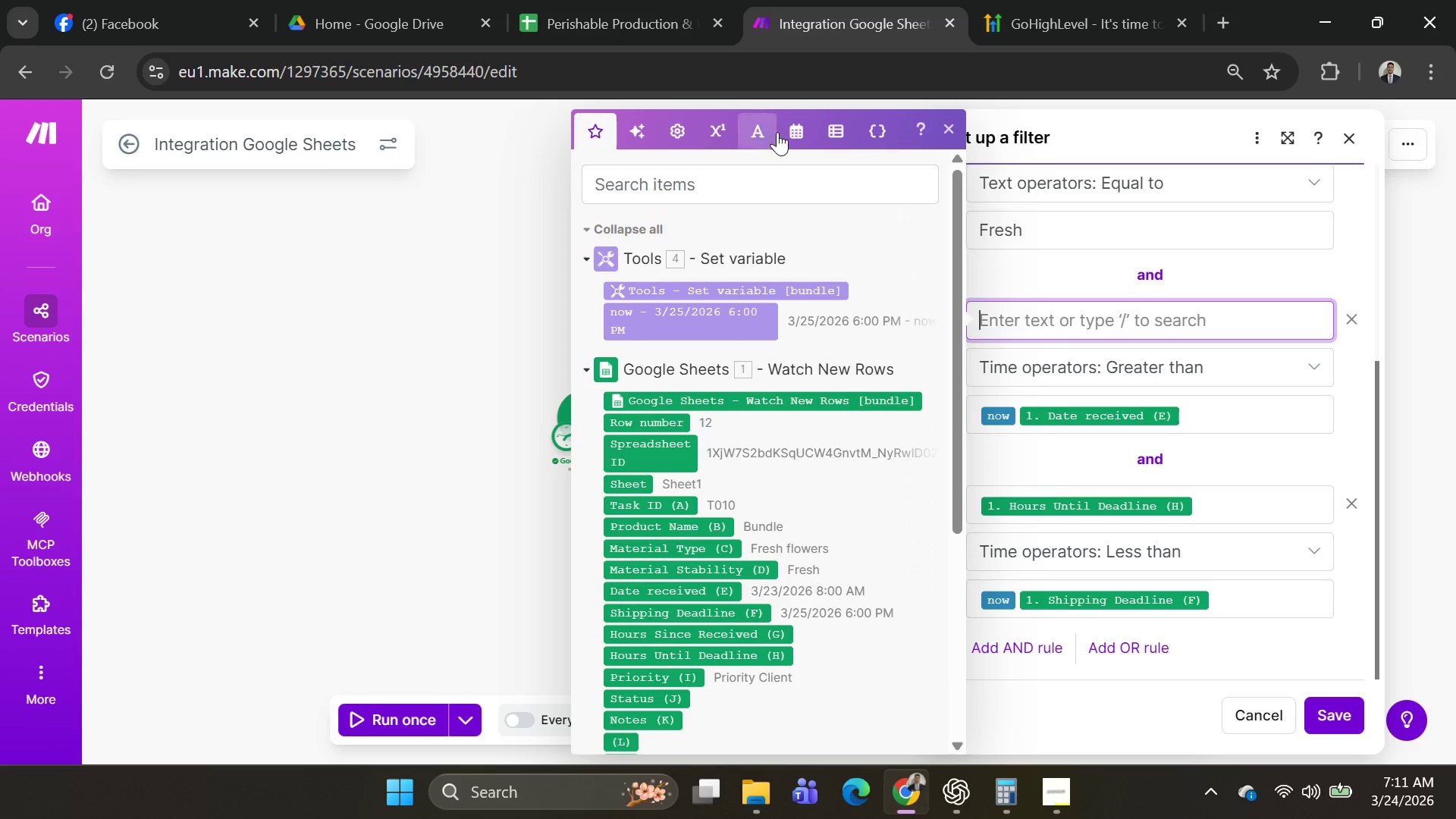 
left_click([792, 132])
 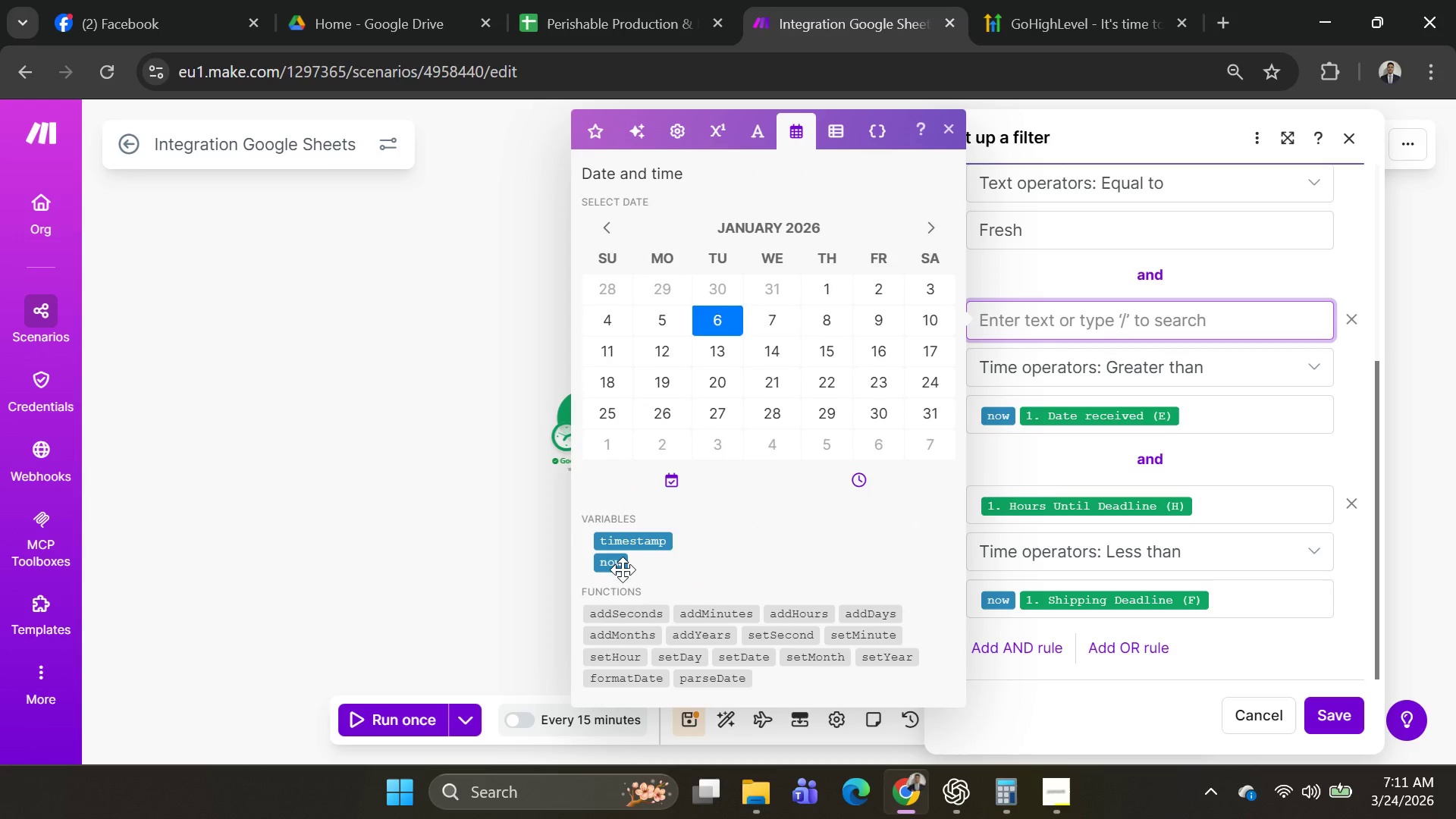 
left_click([621, 570])
 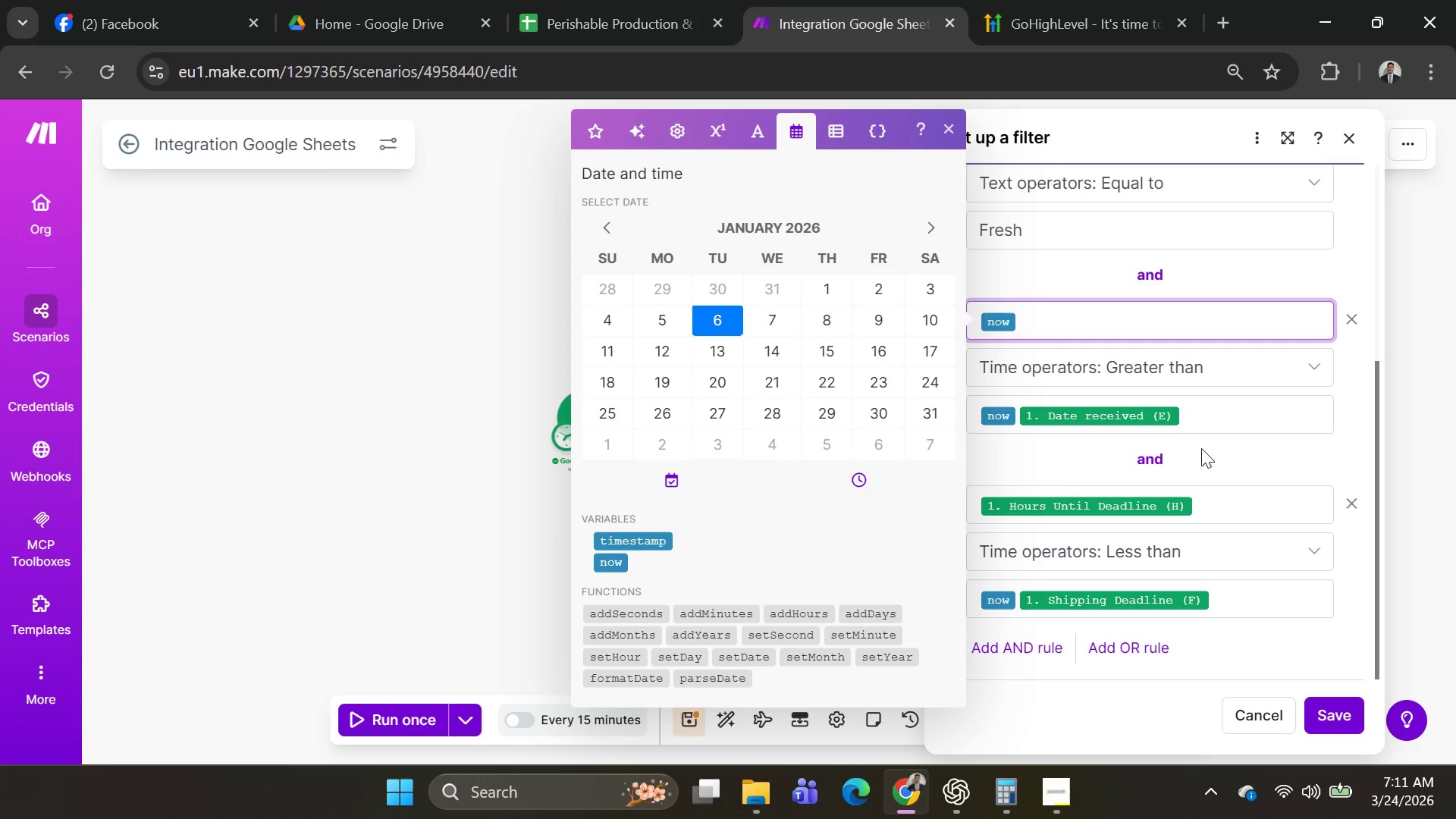 
left_click([1218, 420])
 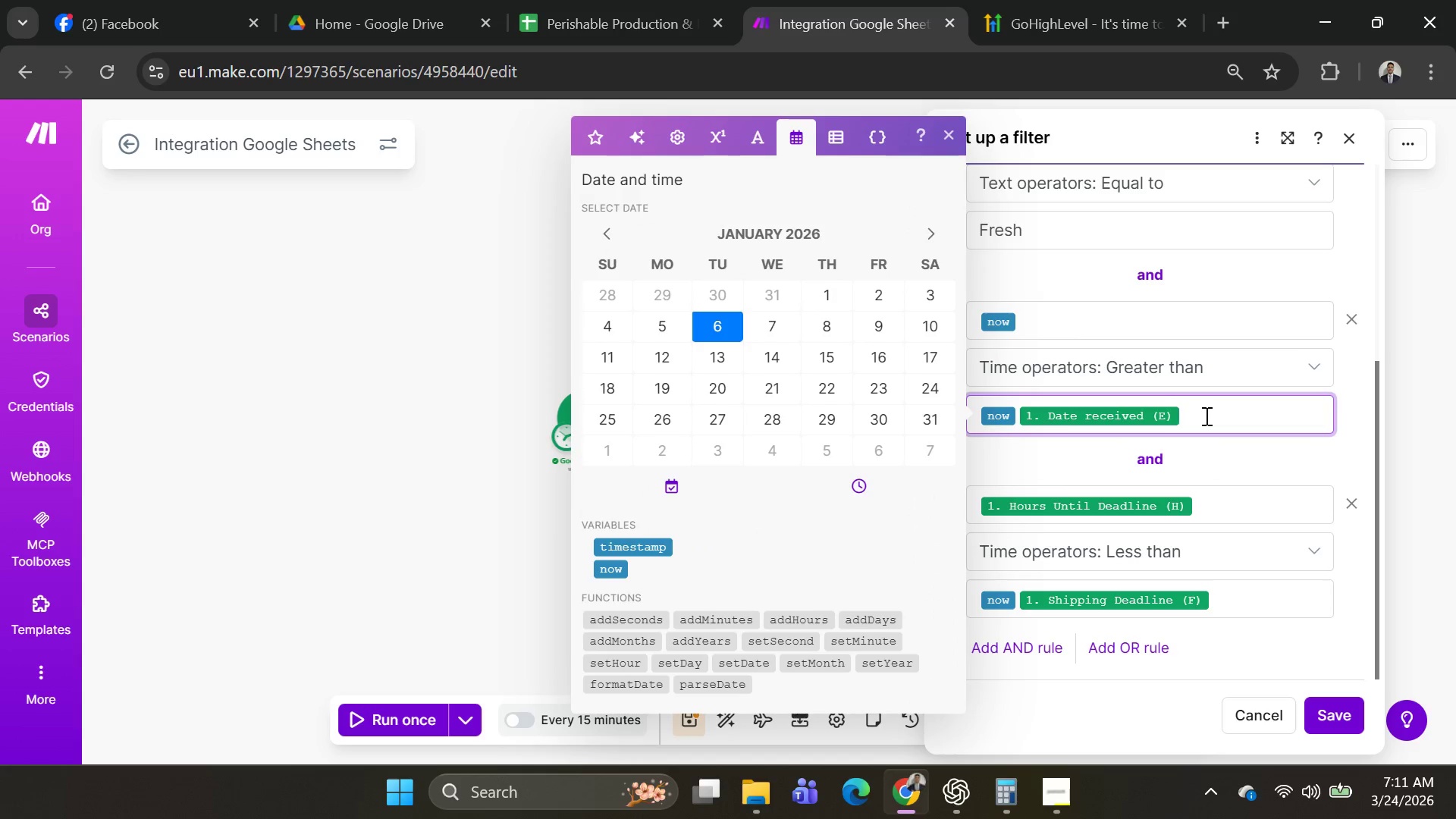 
key(Backspace)
 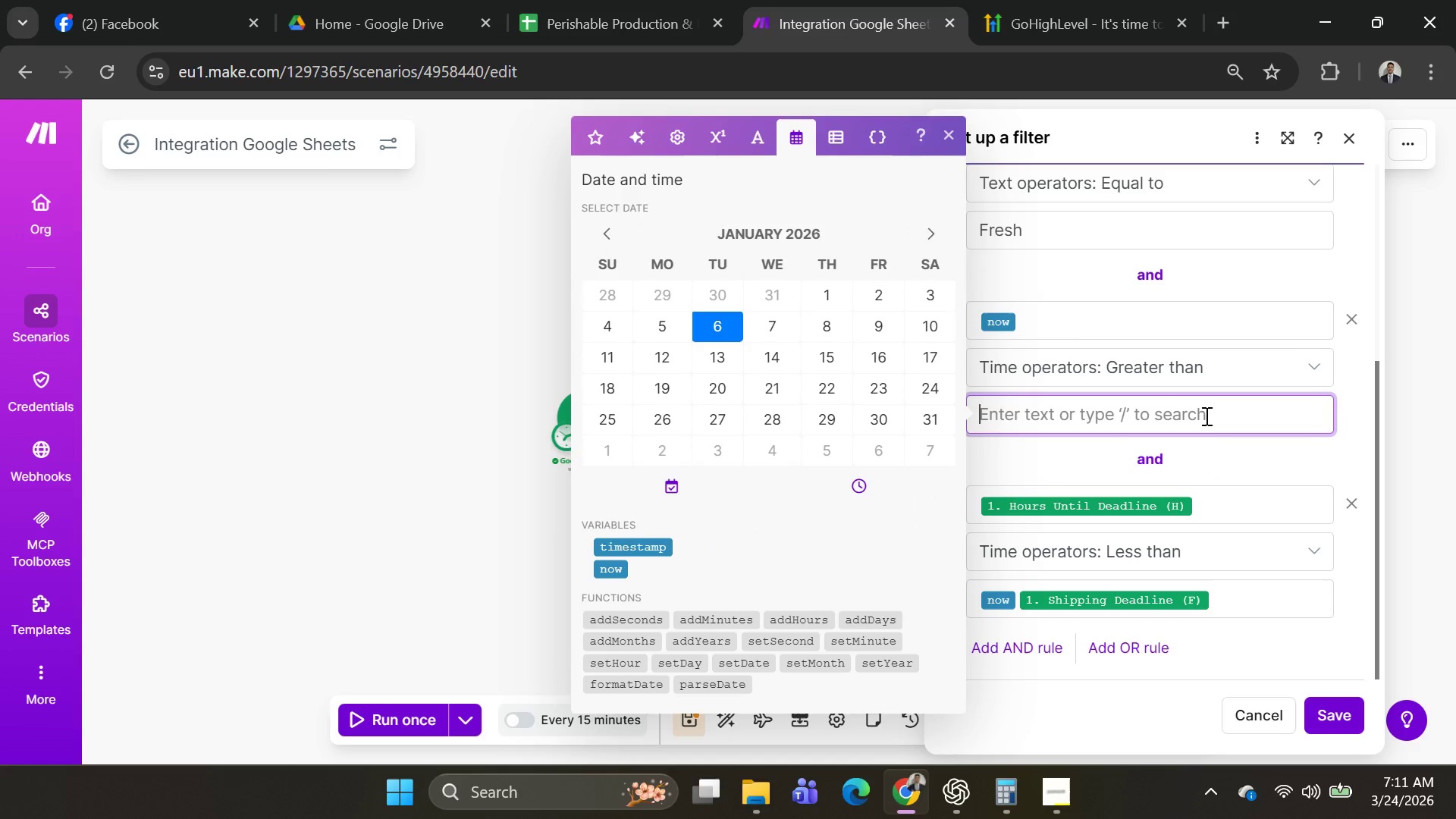 
key(Backspace)
 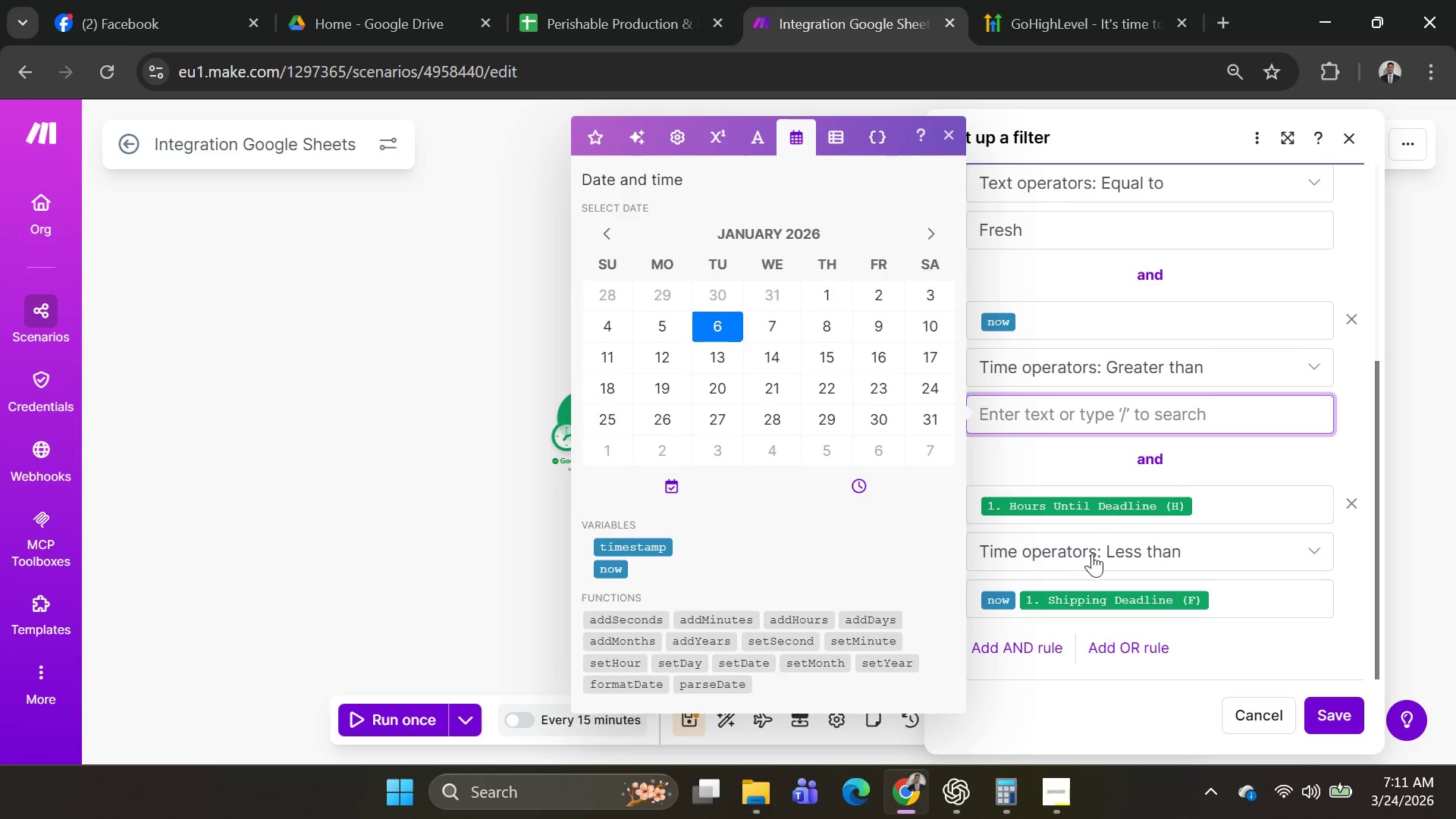 
wait(13.36)
 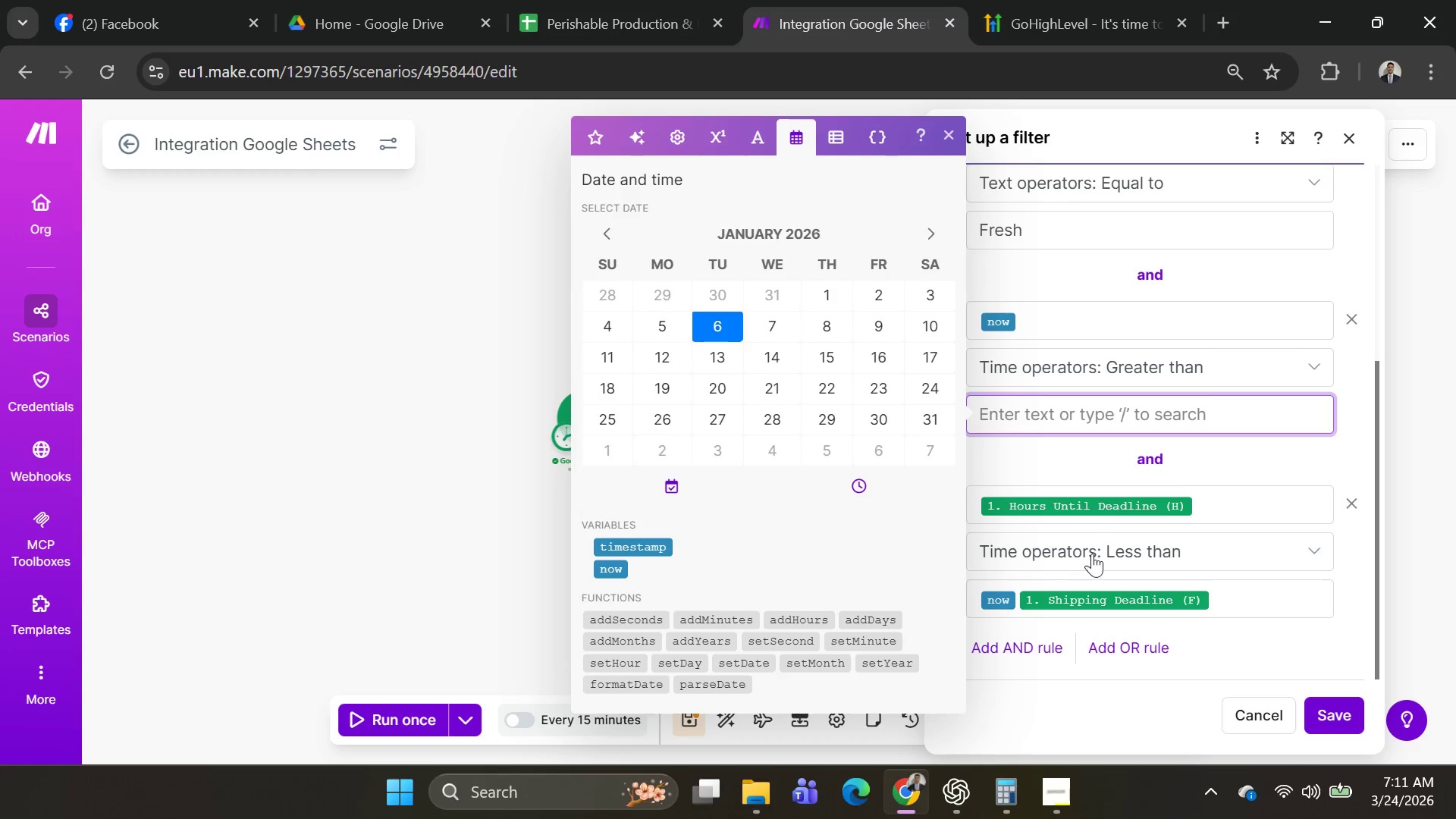 
mouse_move([721, 668])
 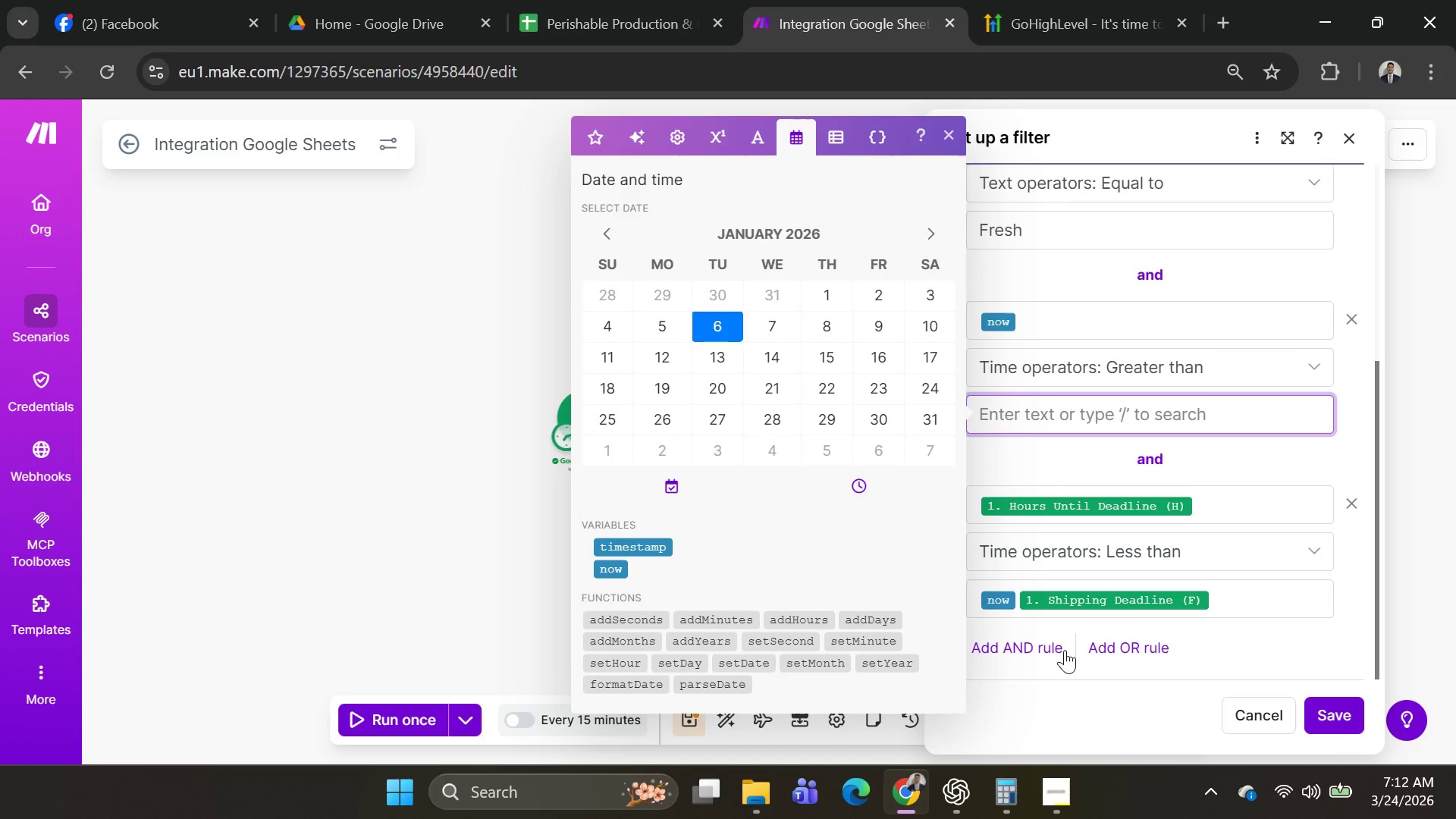 
wait(18.77)
 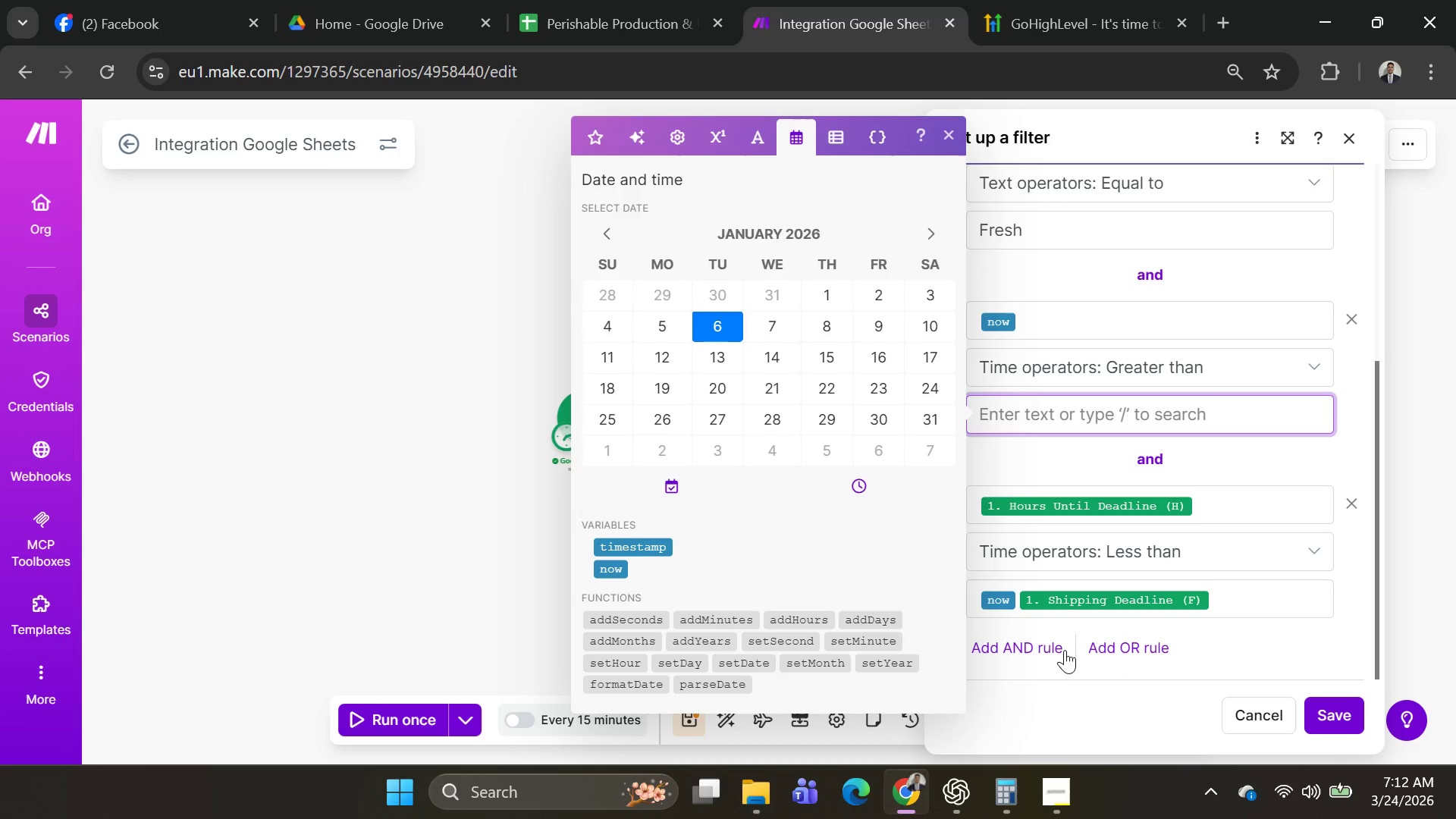 
scroll: coordinate [1115, 507], scroll_direction: down, amount: 1.0
 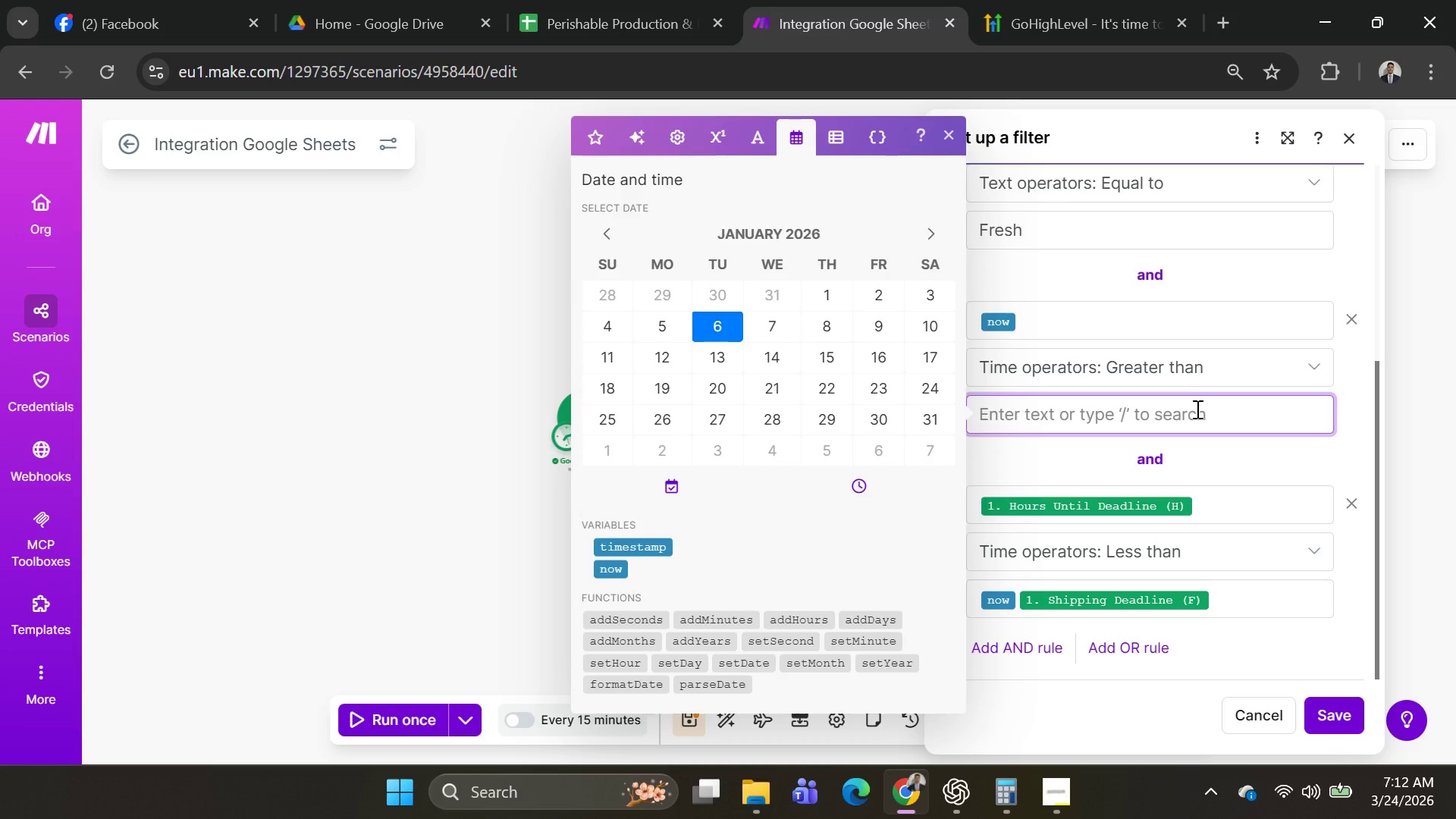 
left_click_drag(start_coordinate=[1096, 312], to_coordinate=[1101, 312])
 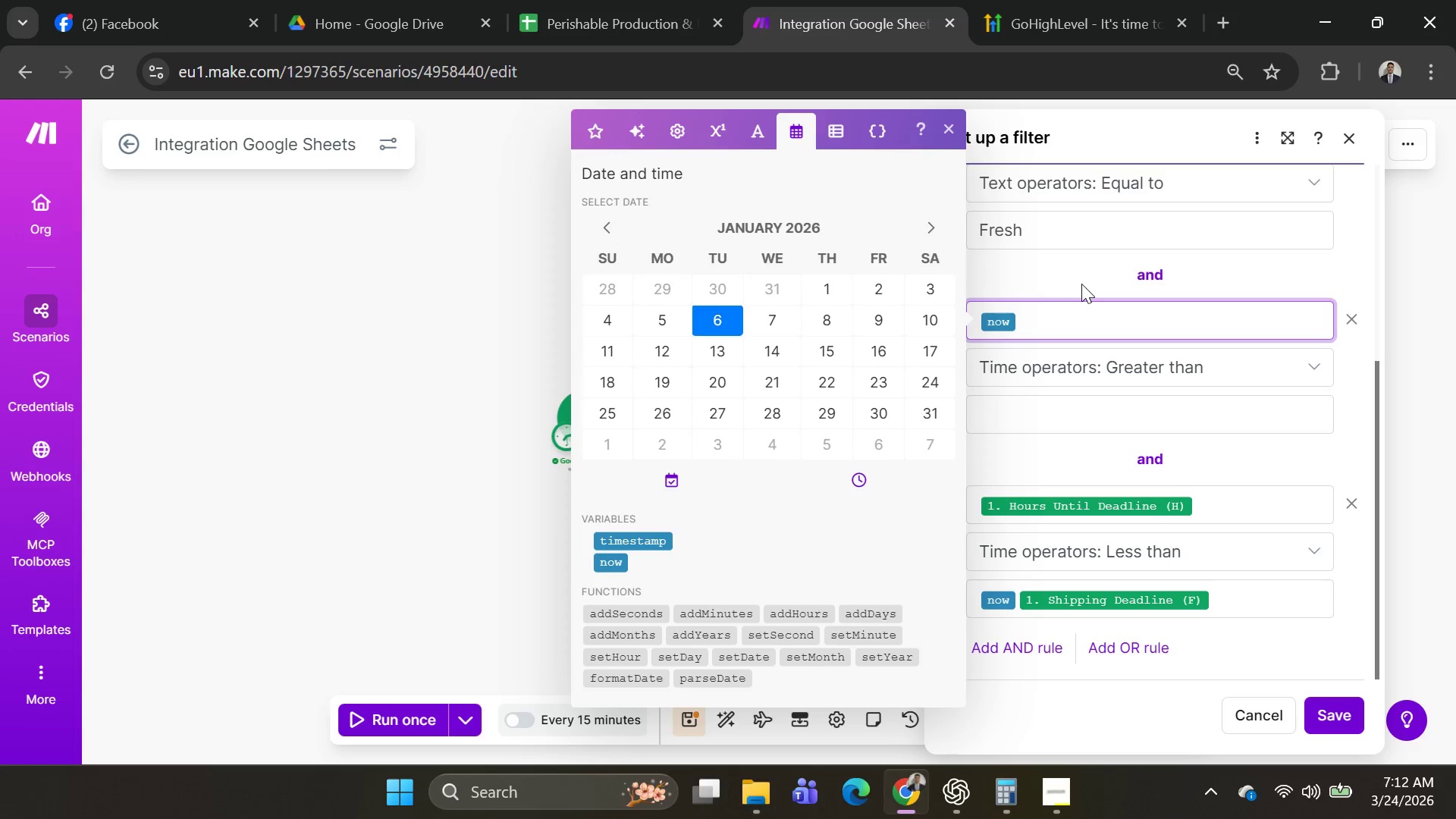 
key(Backspace)
 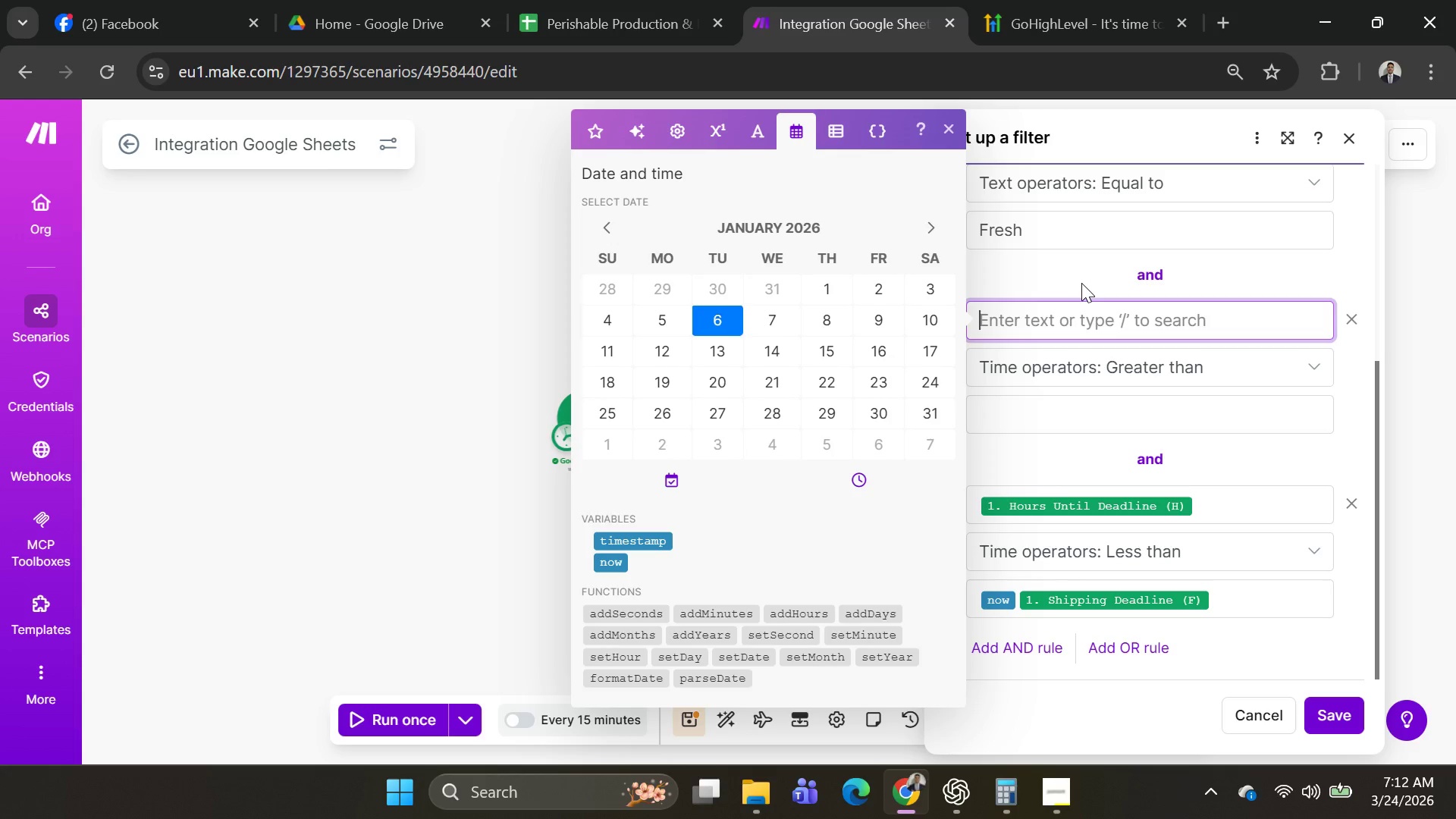 
wait(33.94)
 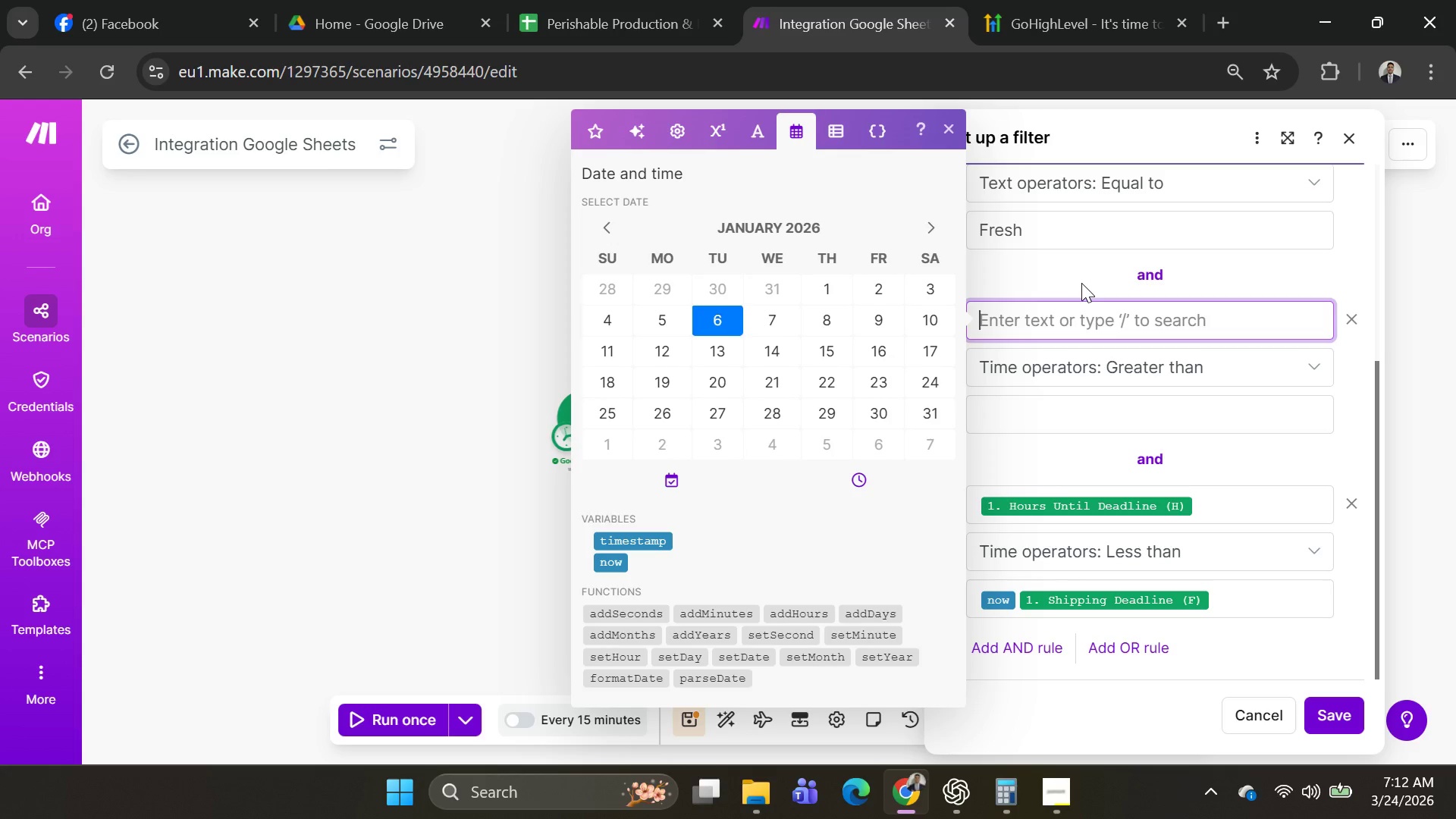 
left_click([1234, 378])
 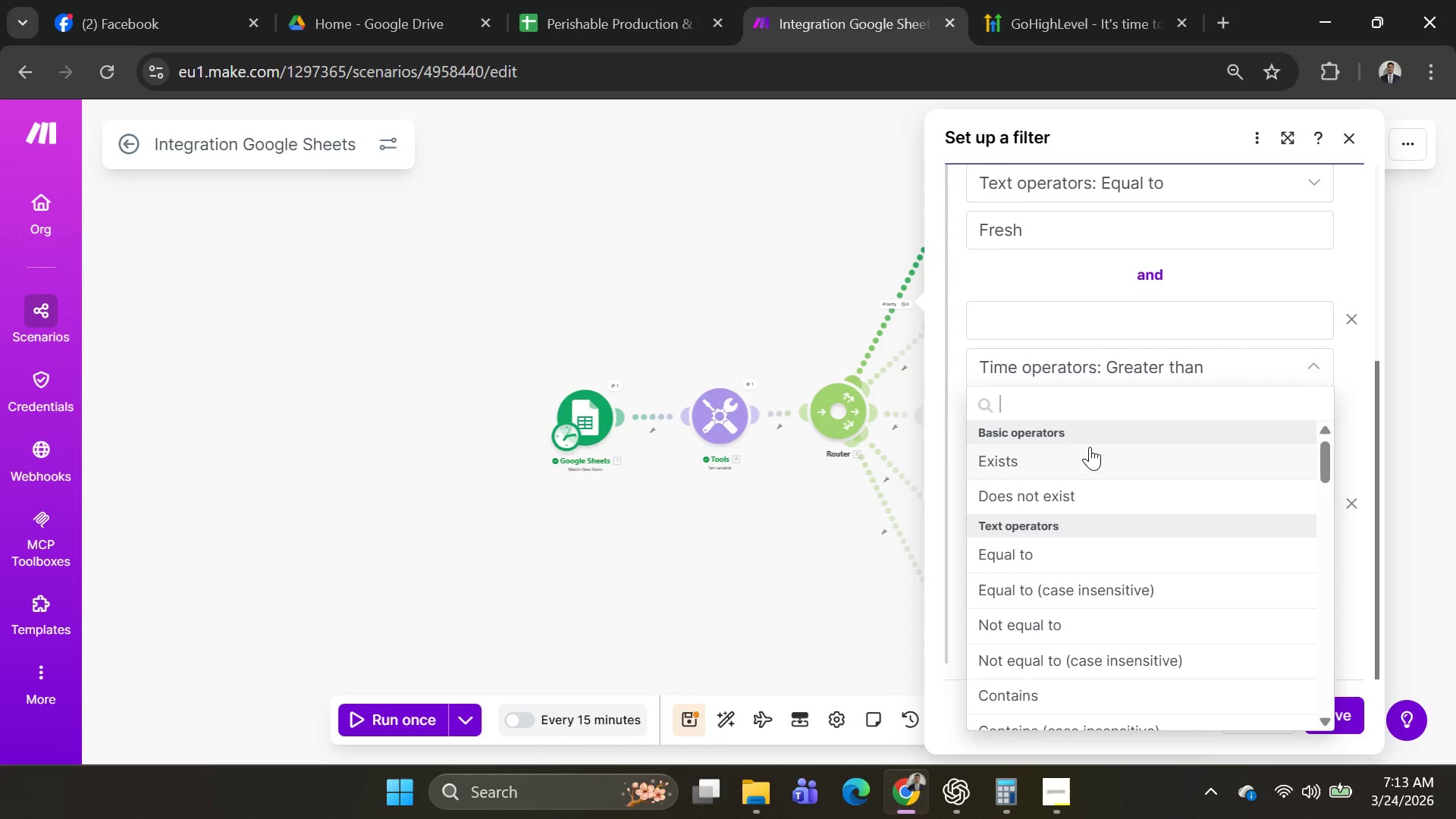 
type(time)
 